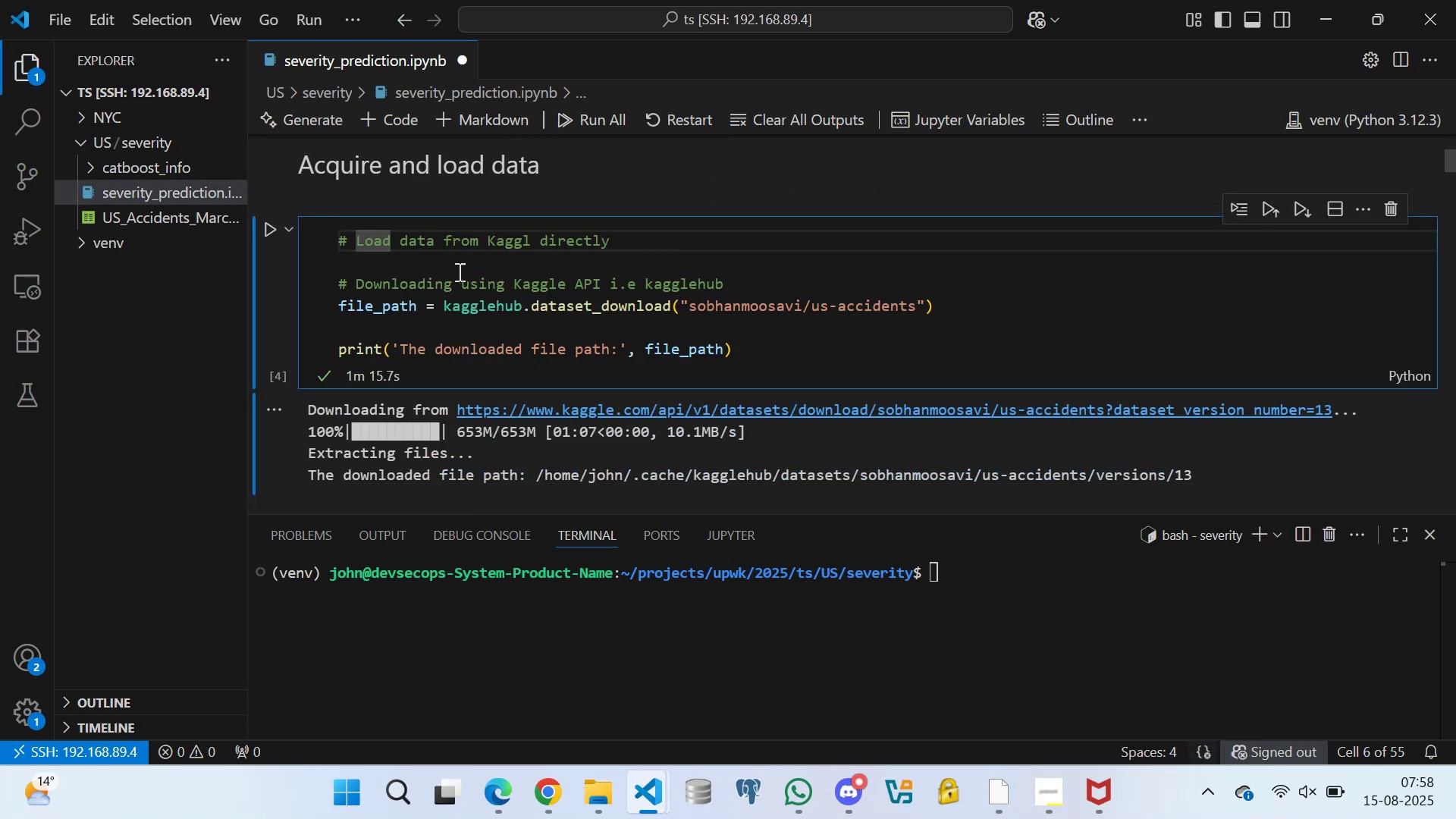 
left_click([458, 271])
 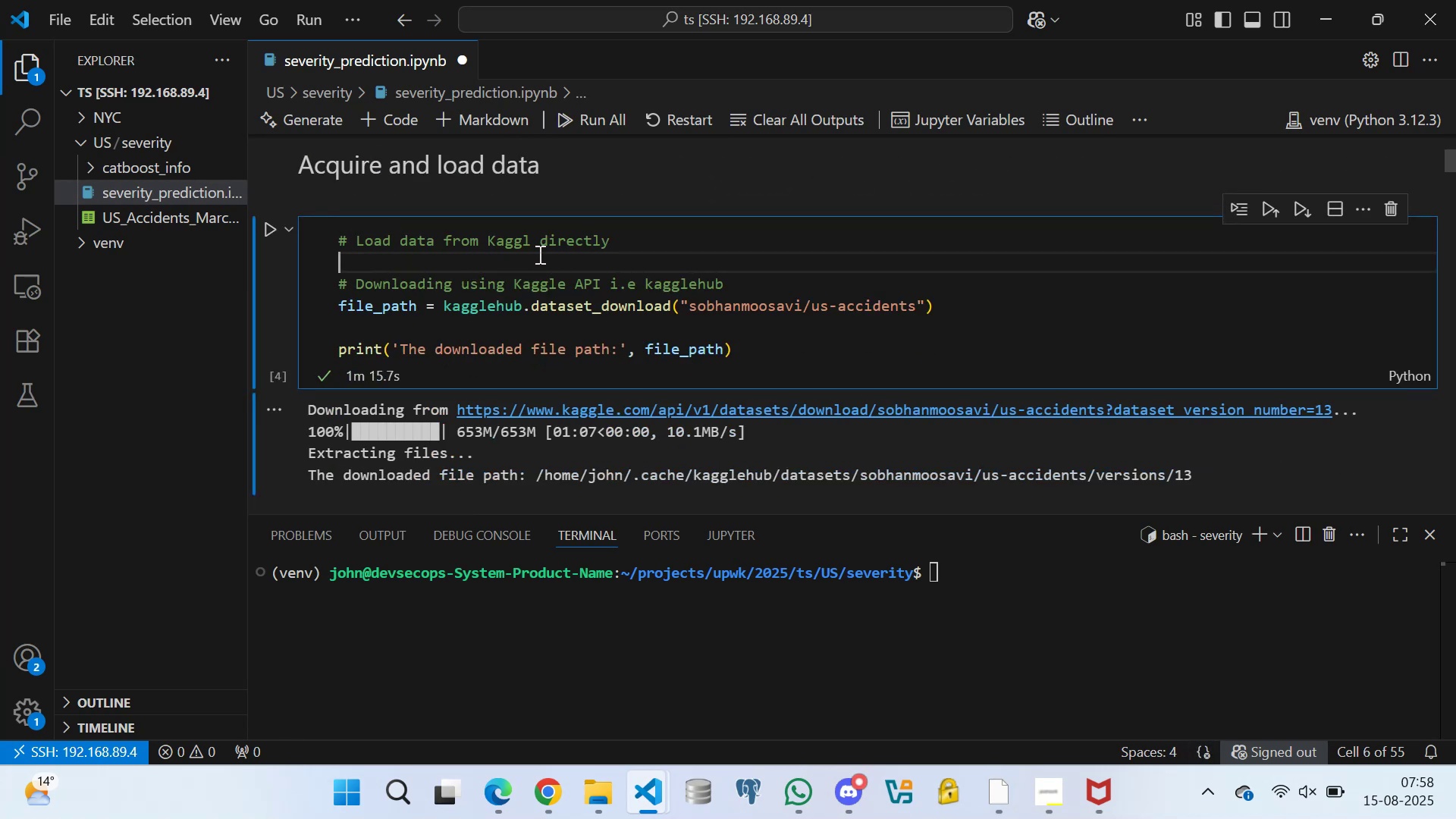 
left_click([532, 238])
 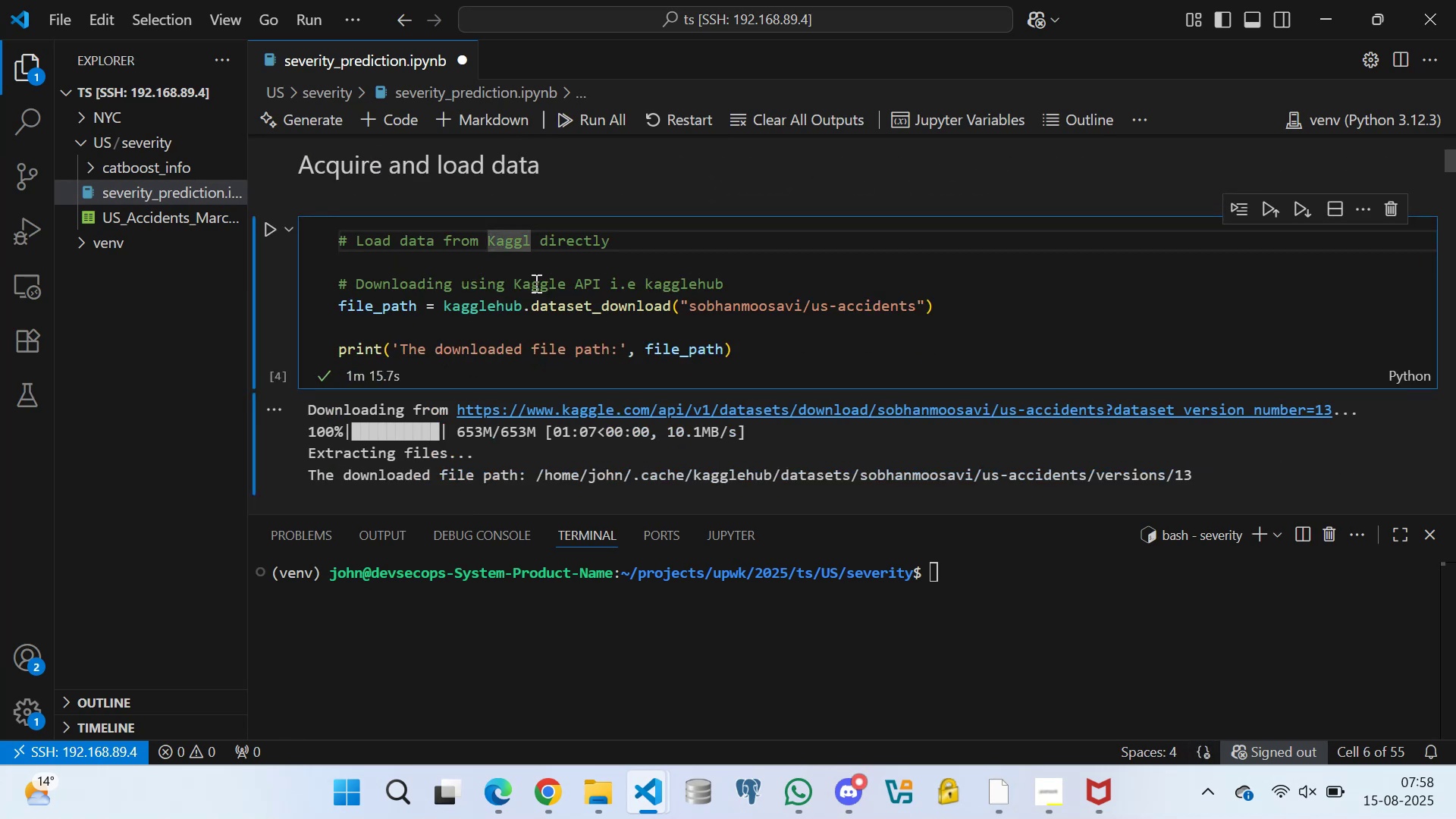 
key(E)
 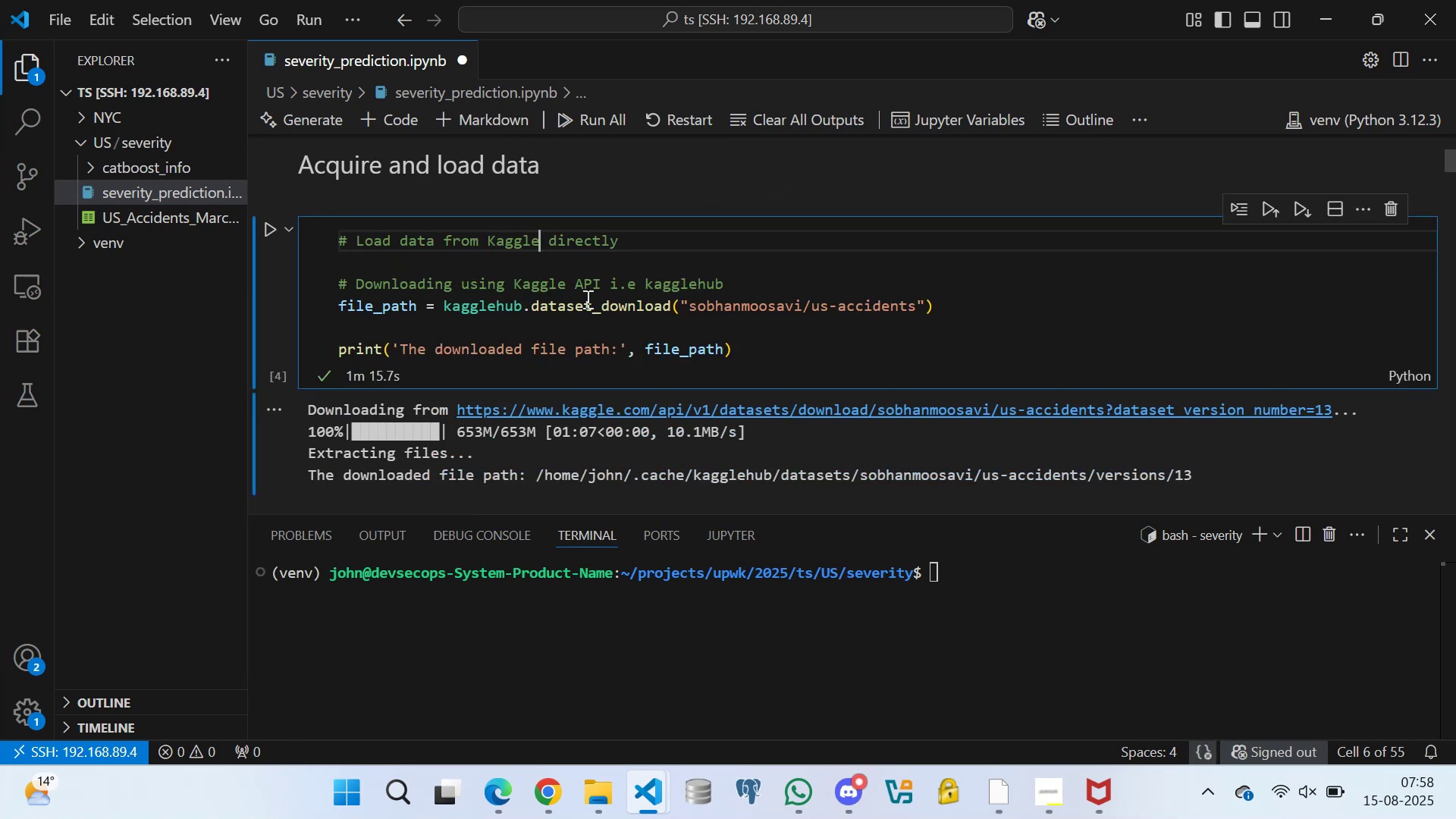 
key(Control+S)
 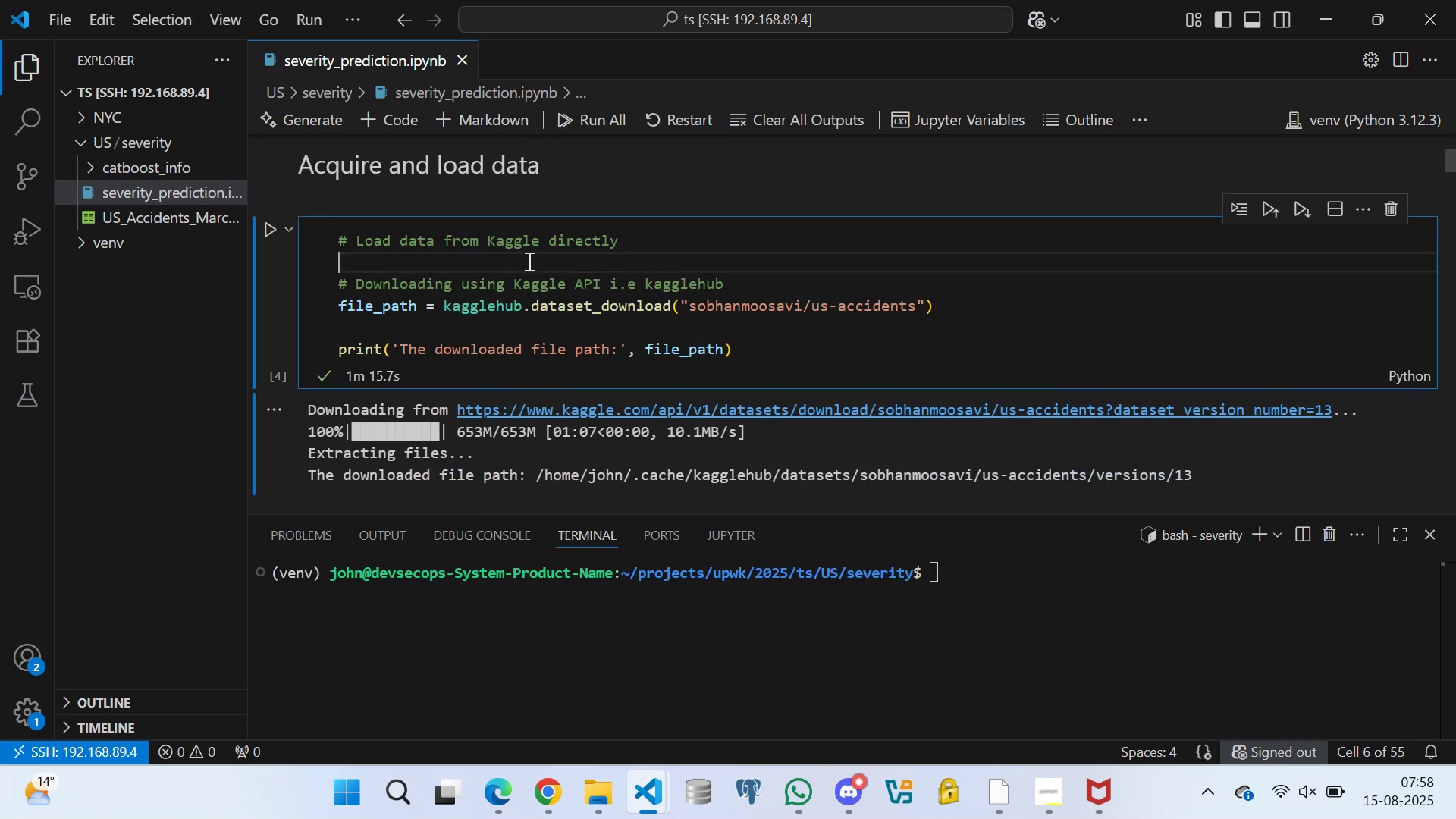 
double_click([462, 260])
 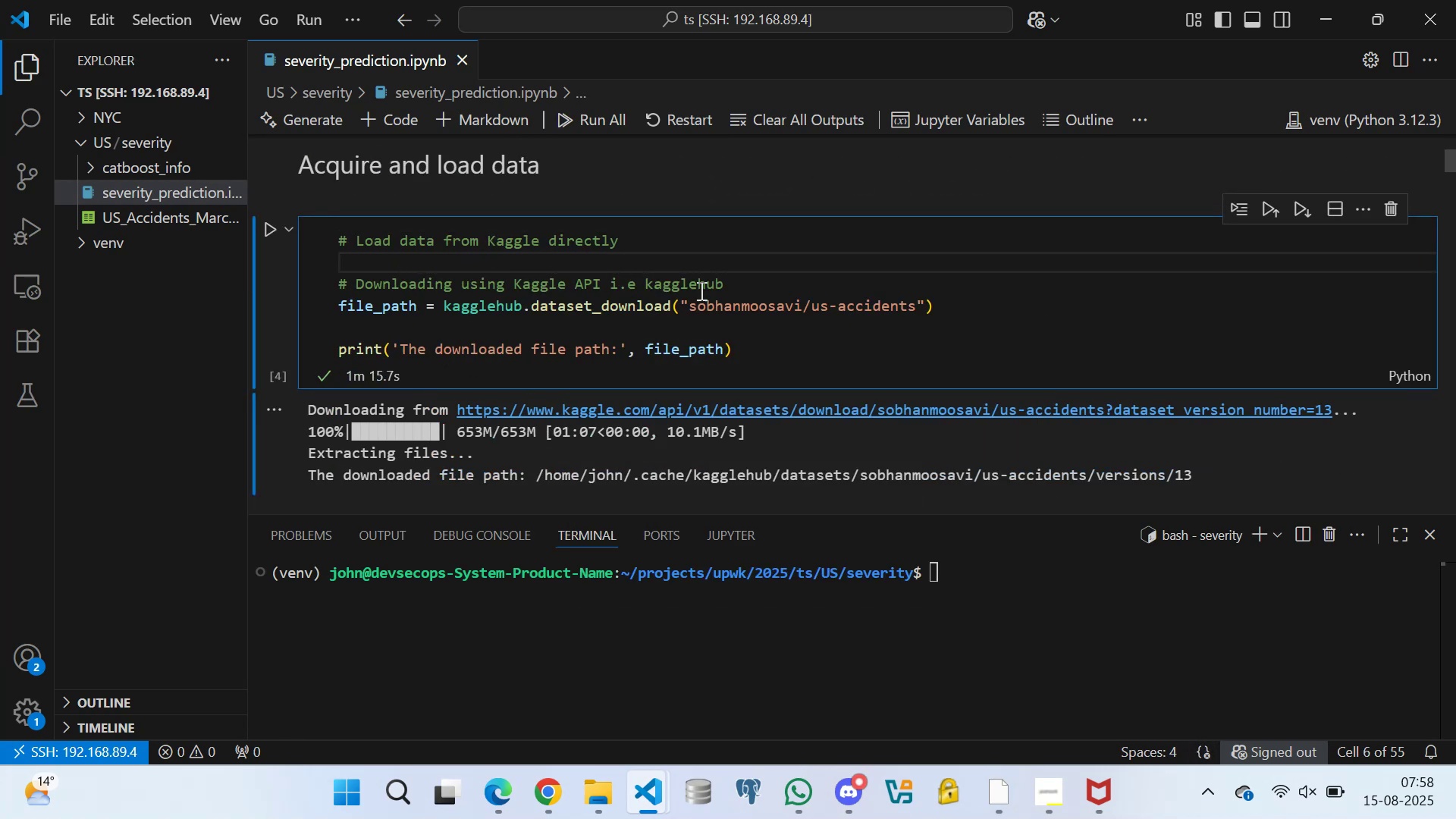 
left_click([755, 277])
 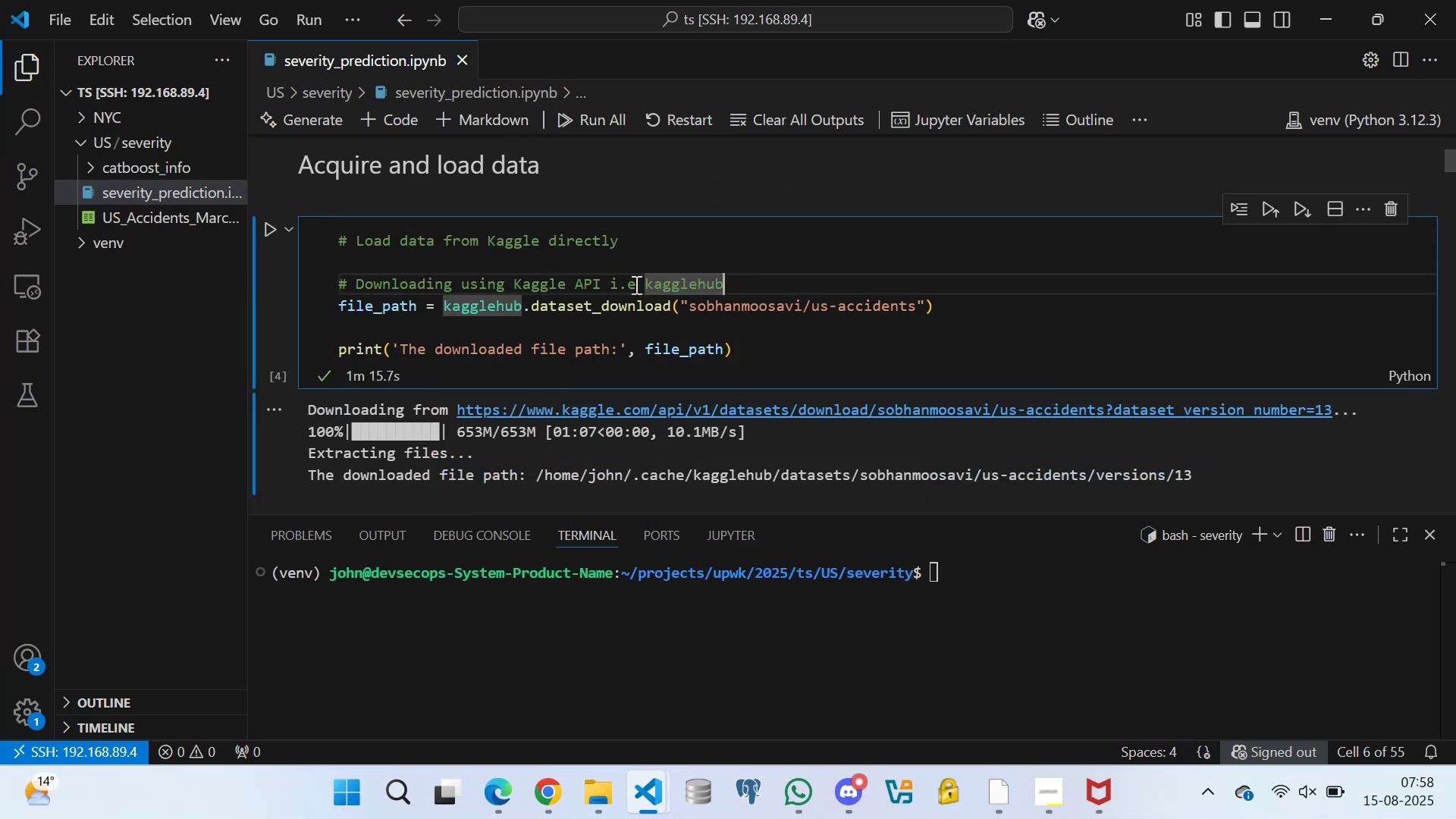 
scroll: coordinate [576, 312], scroll_direction: down, amount: 1.0
 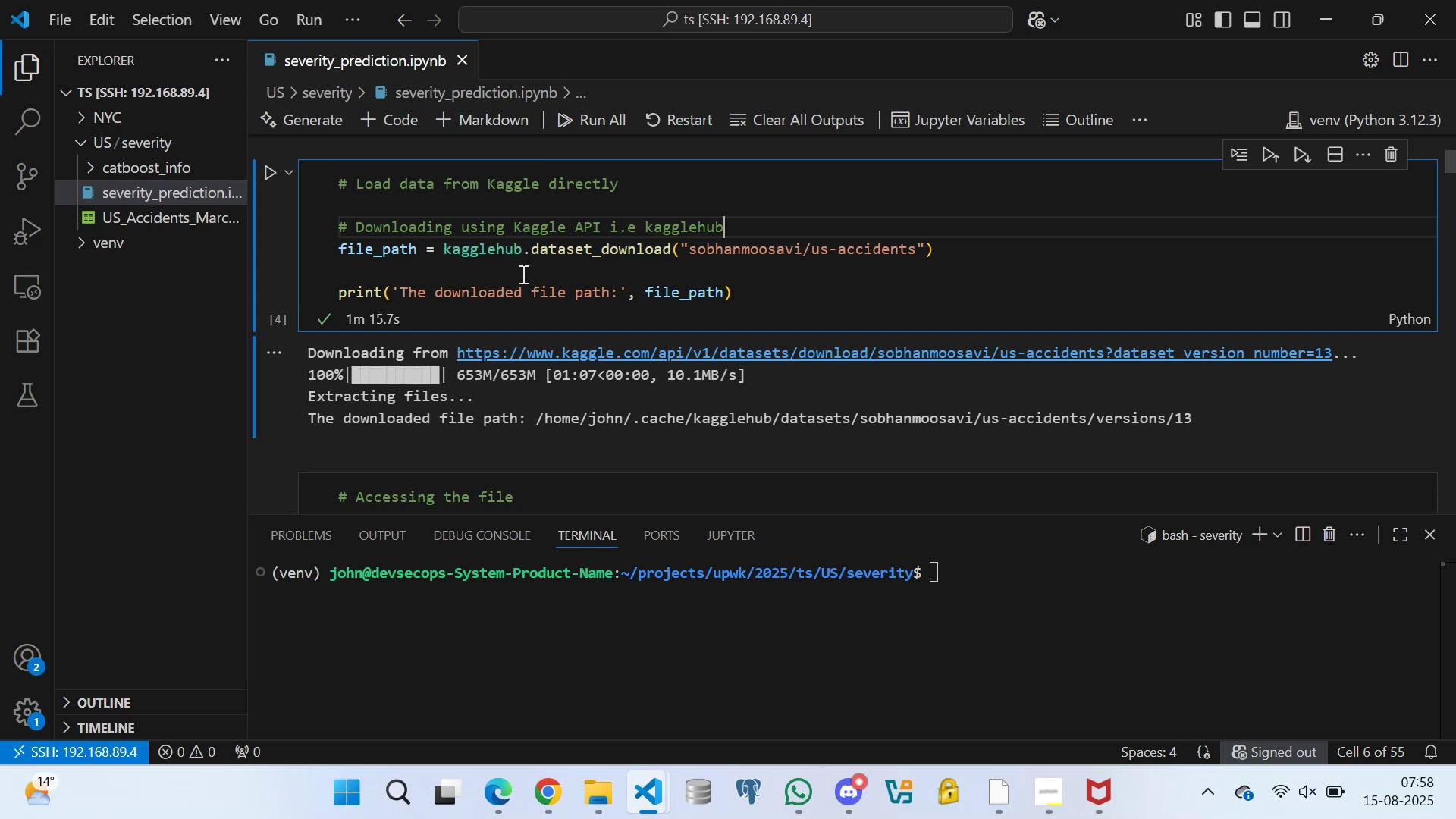 
left_click([518, 265])
 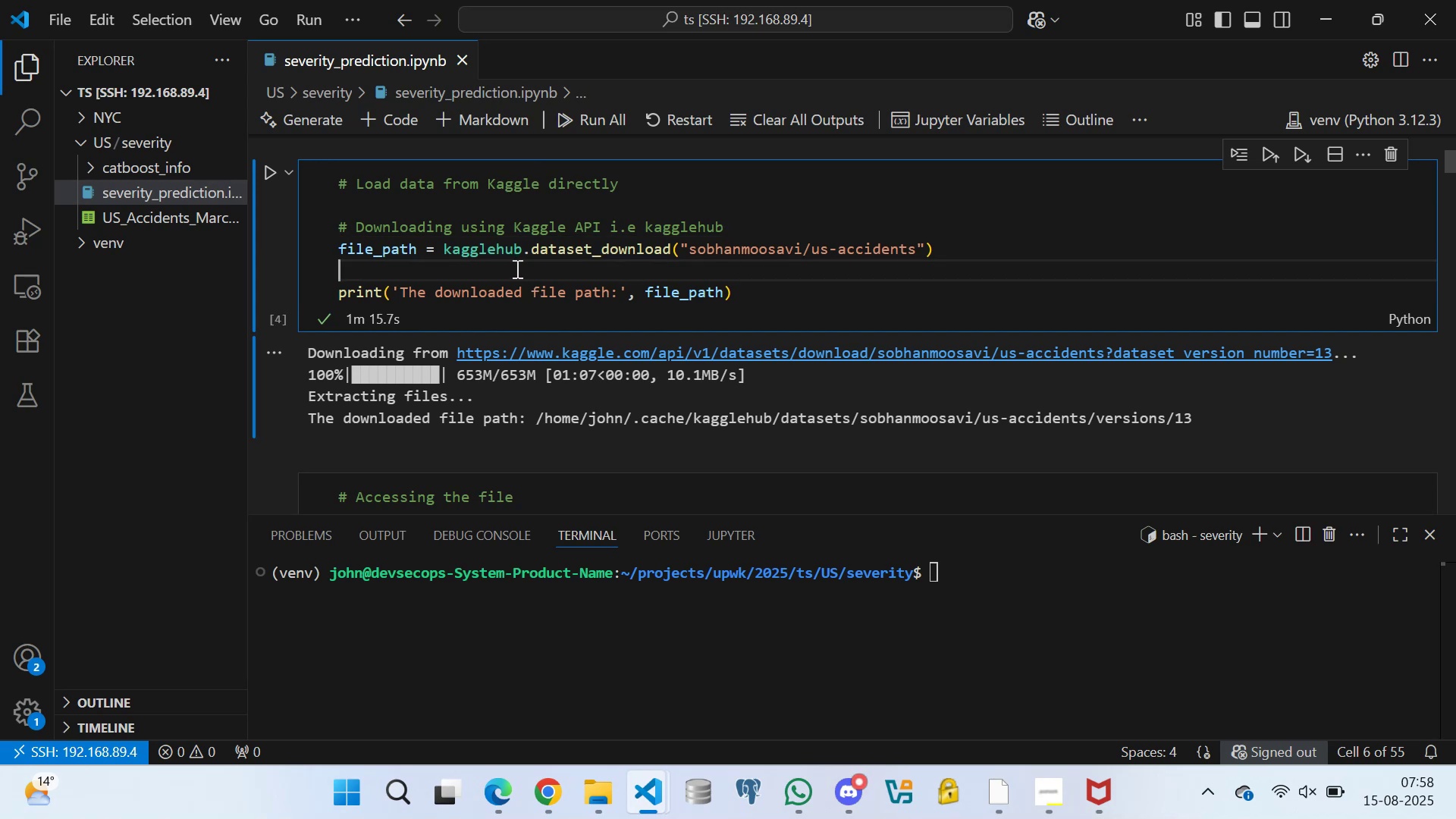 
scroll: coordinate [548, 285], scroll_direction: down, amount: 1.0
 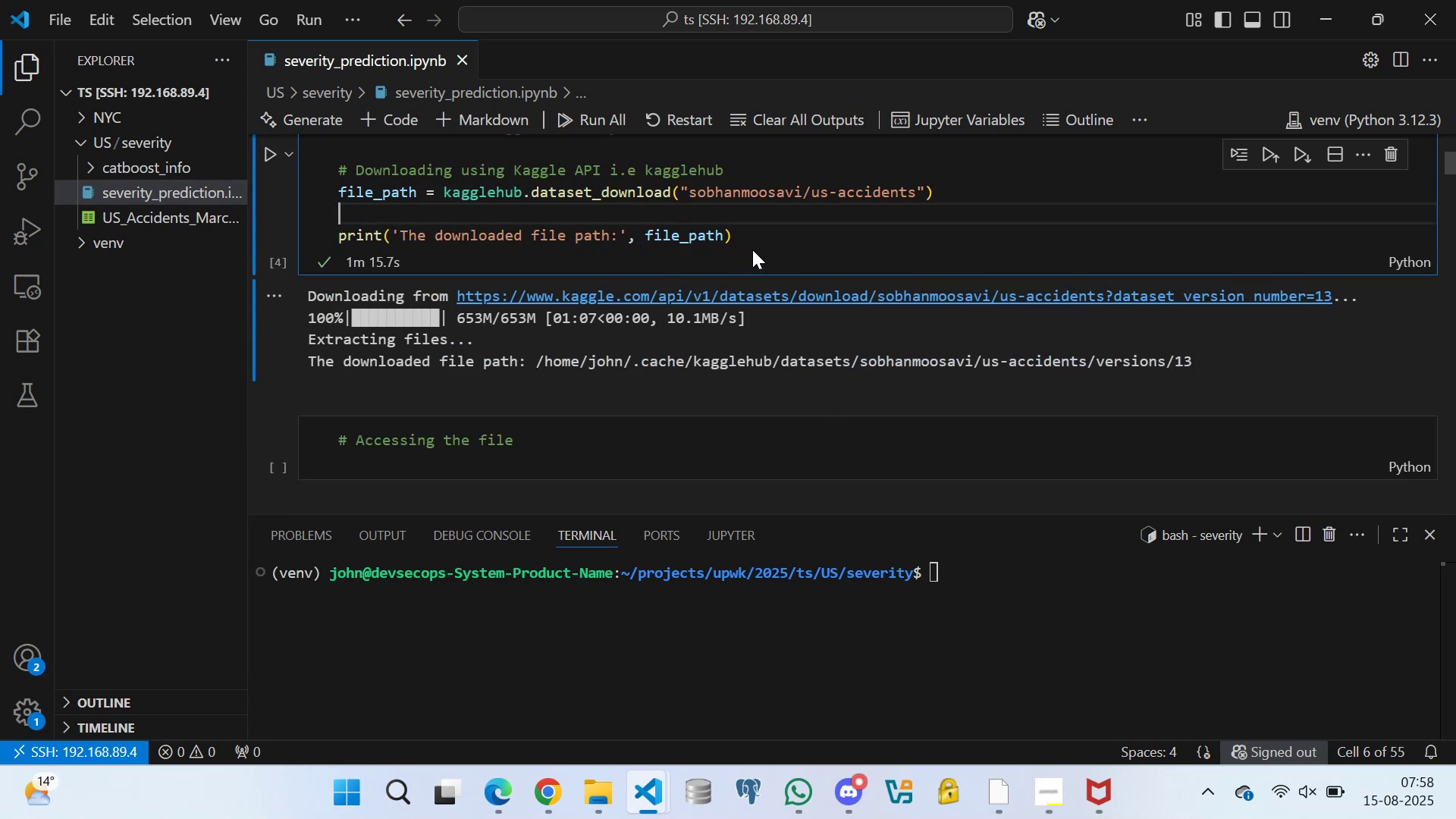 
left_click([761, 237])
 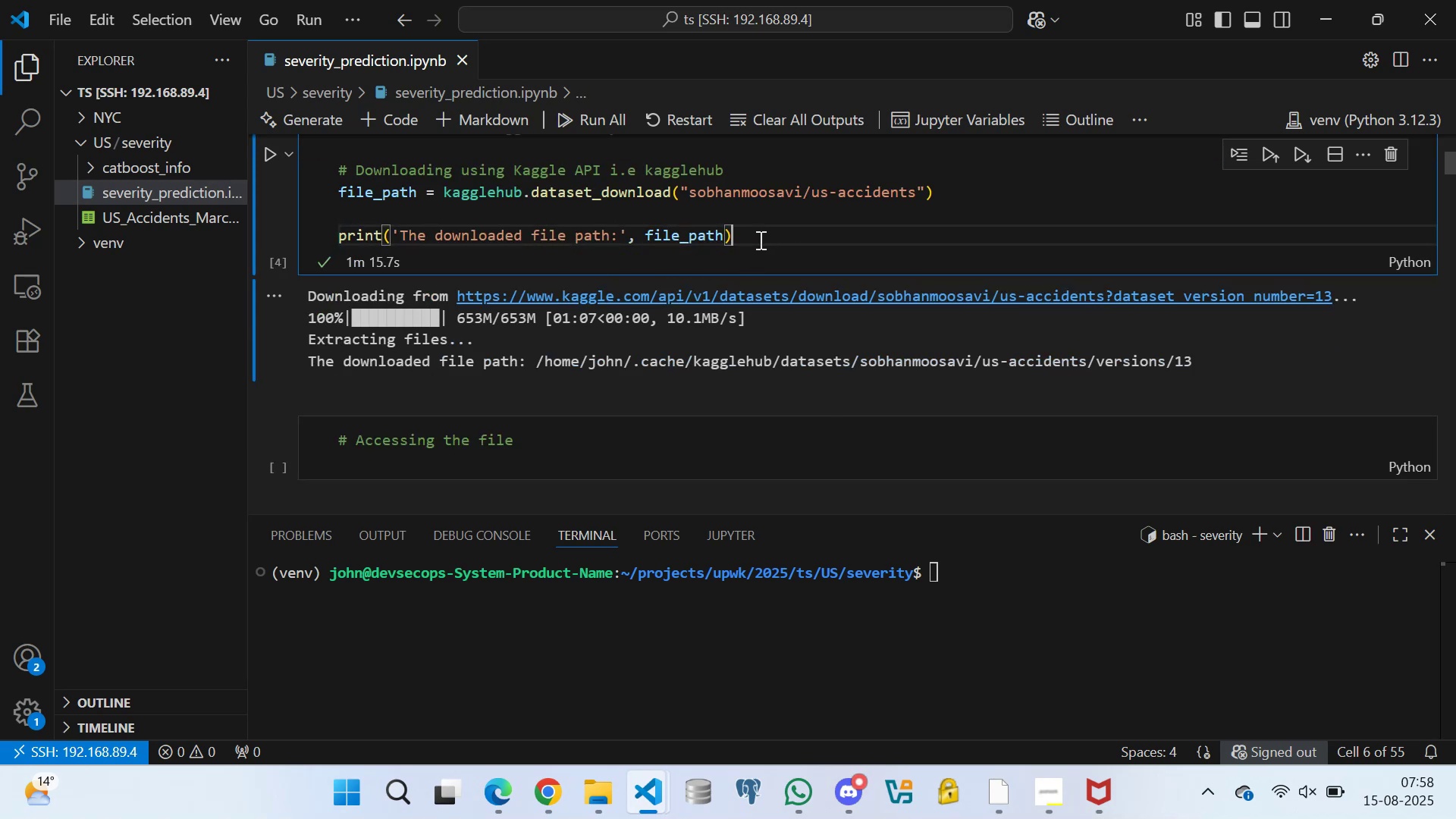 
scroll: coordinate [684, 246], scroll_direction: down, amount: 1.0
 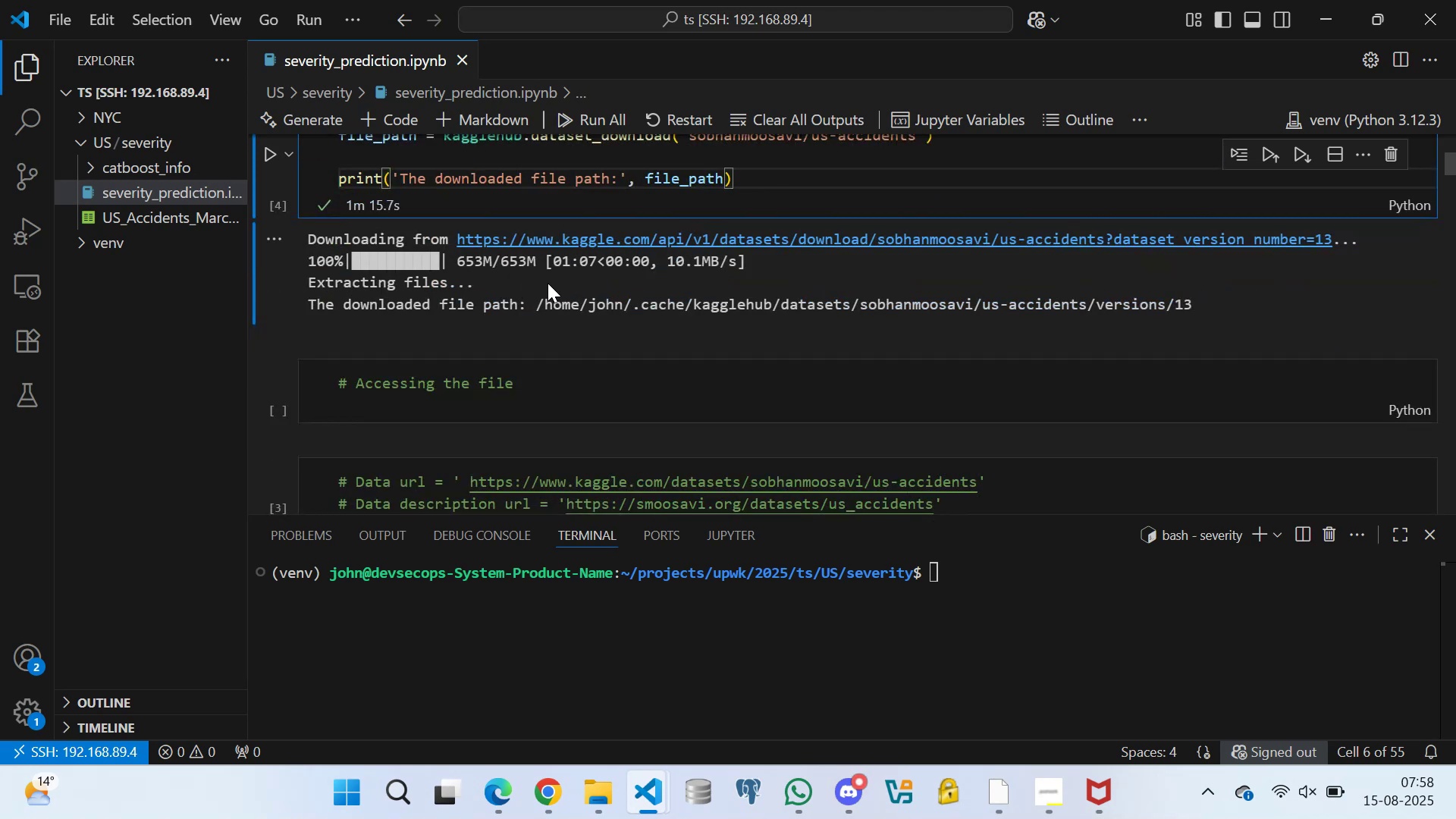 
wait(10.14)
 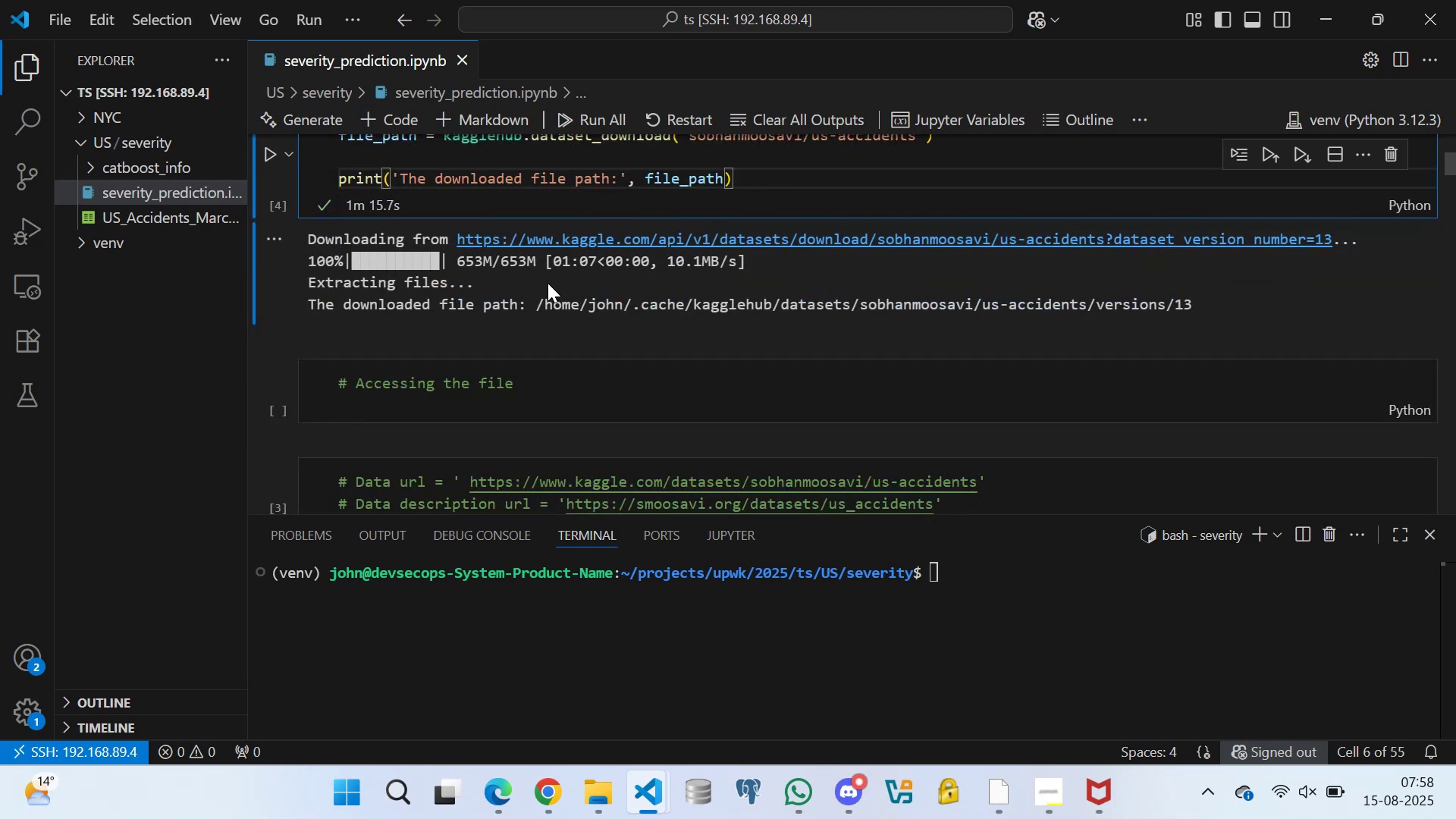 
scroll: coordinate [419, 341], scroll_direction: up, amount: 3.0
 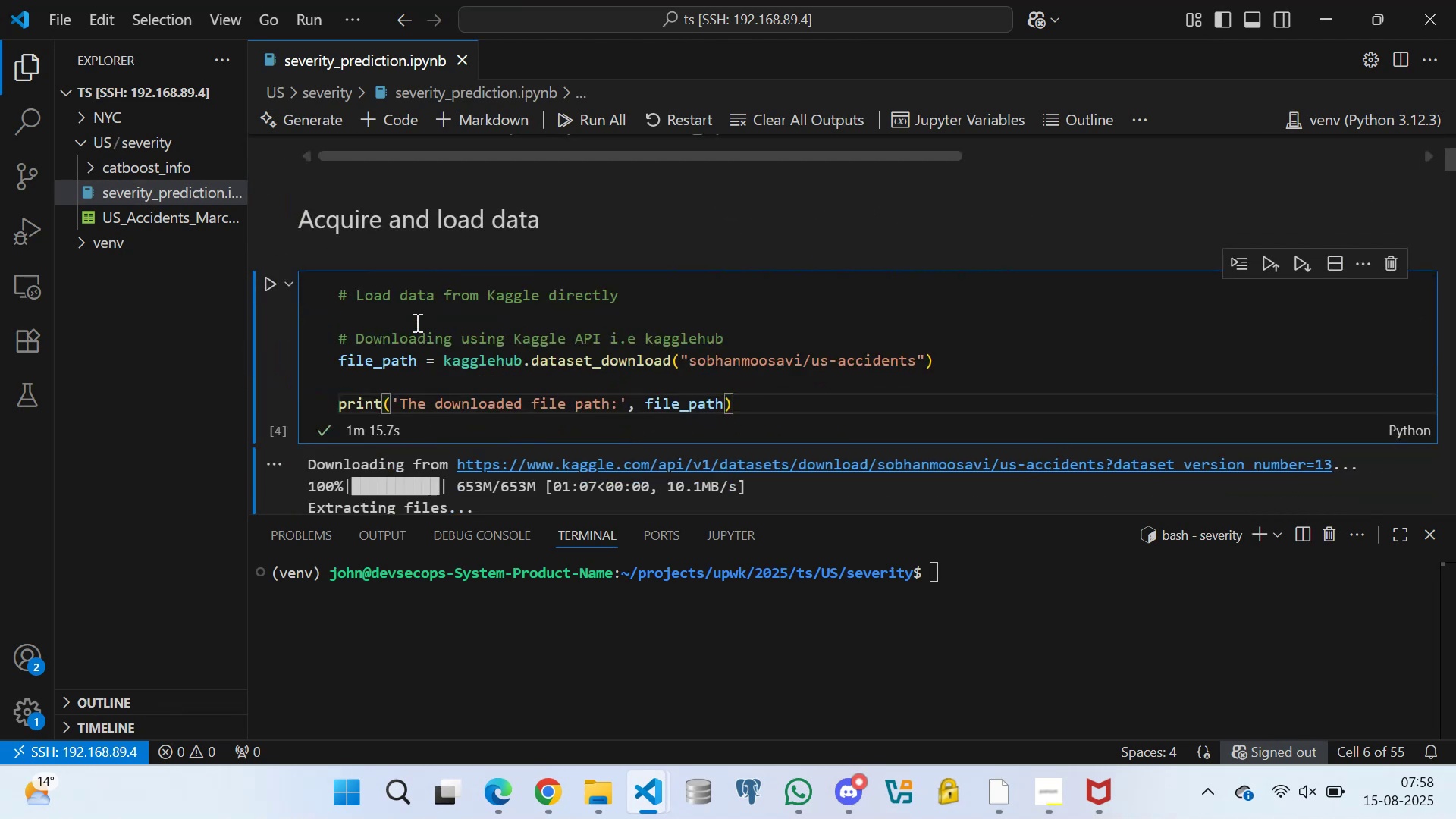 
left_click([412, 315])
 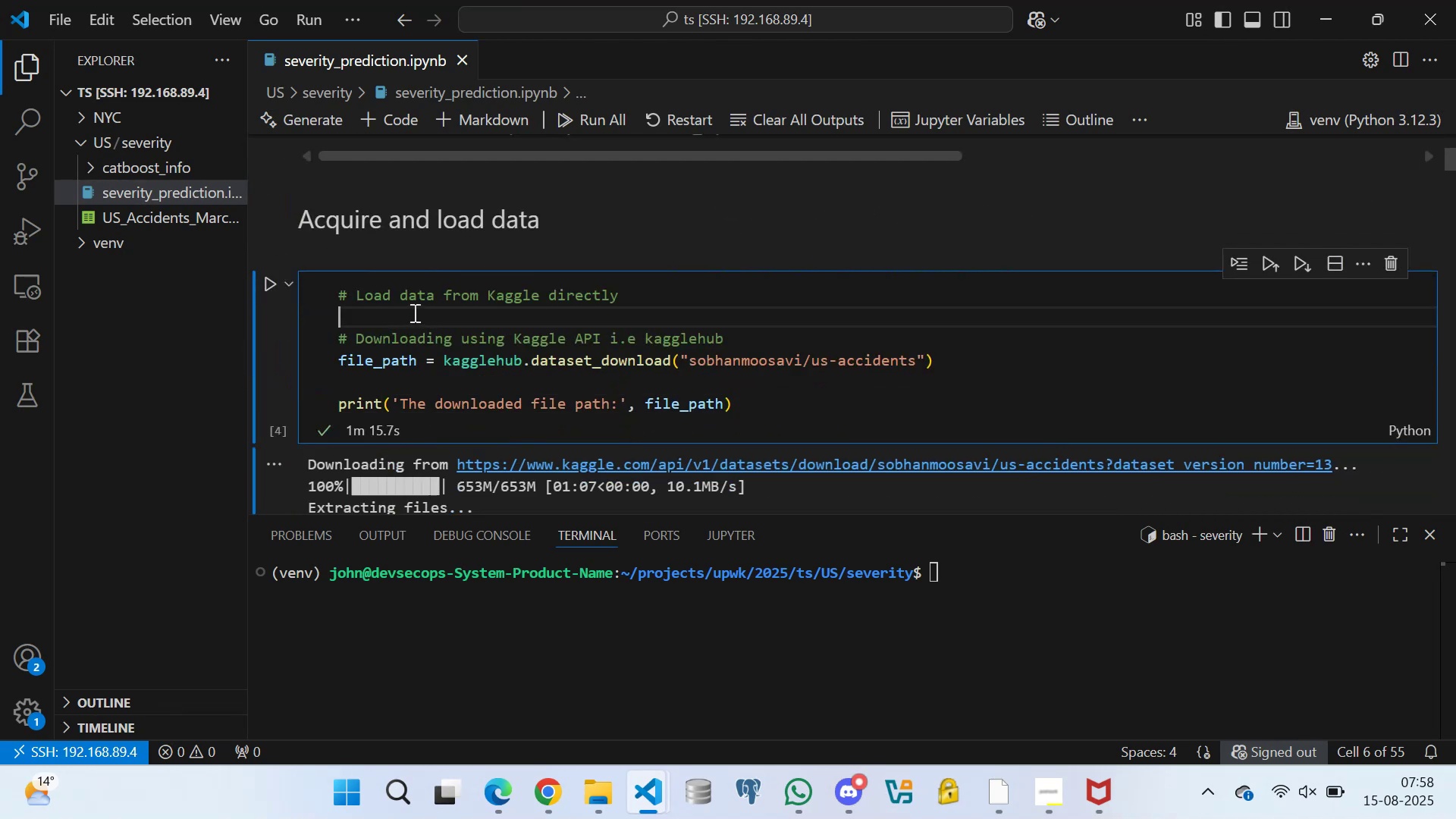 
scroll: coordinate [484, 322], scroll_direction: down, amount: 1.0
 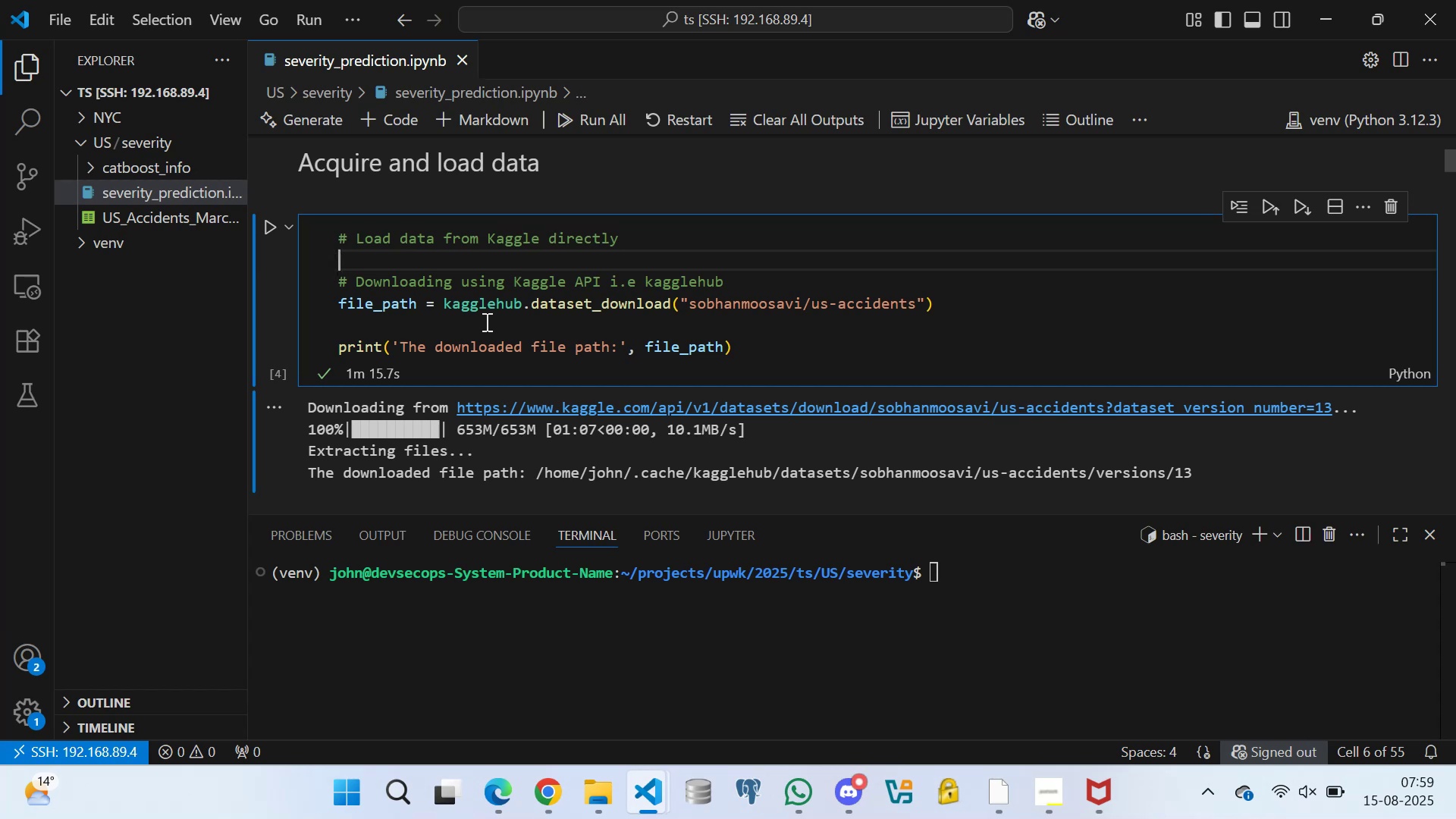 
wait(82.96)
 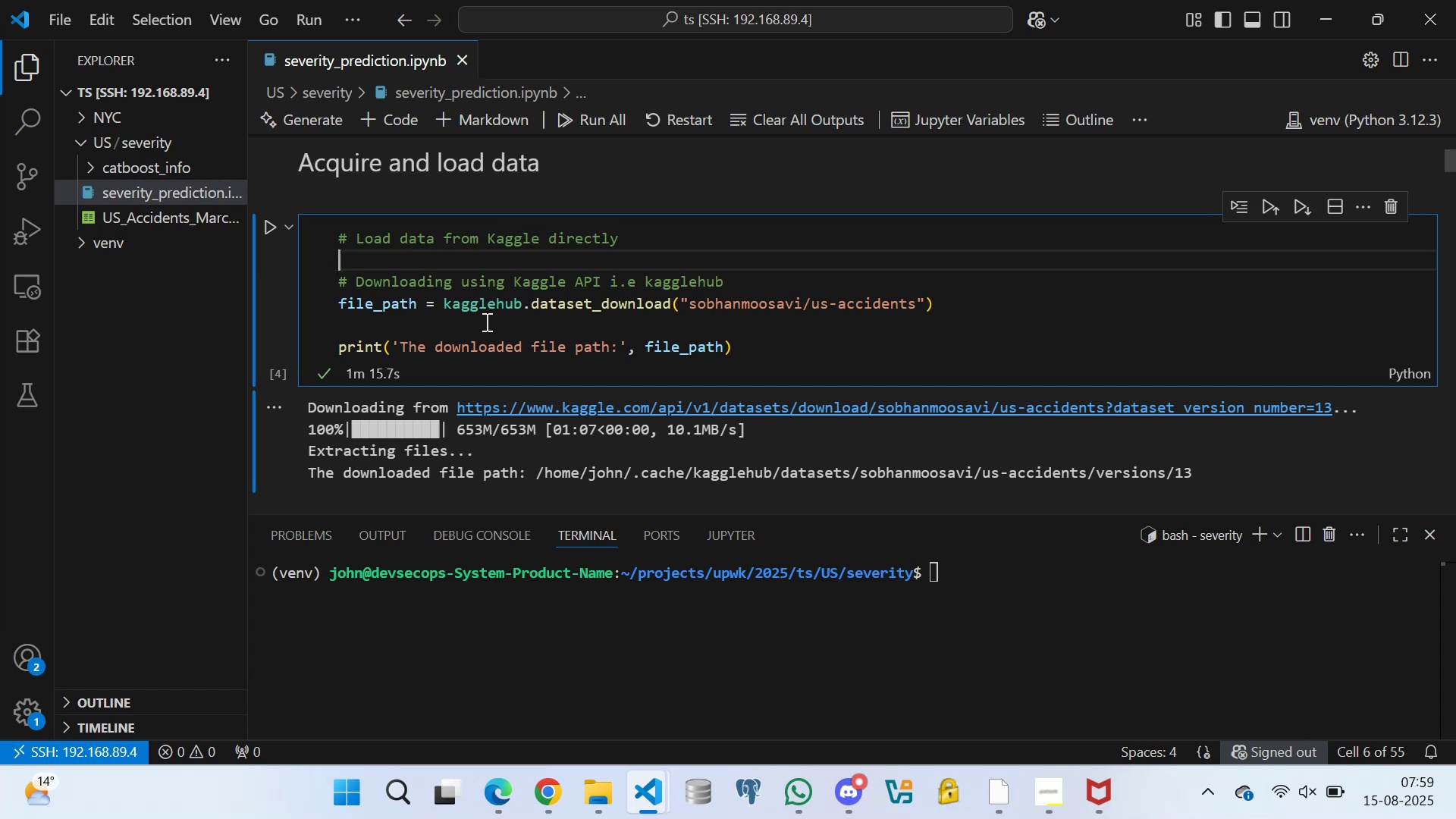 
left_click([421, 323])
 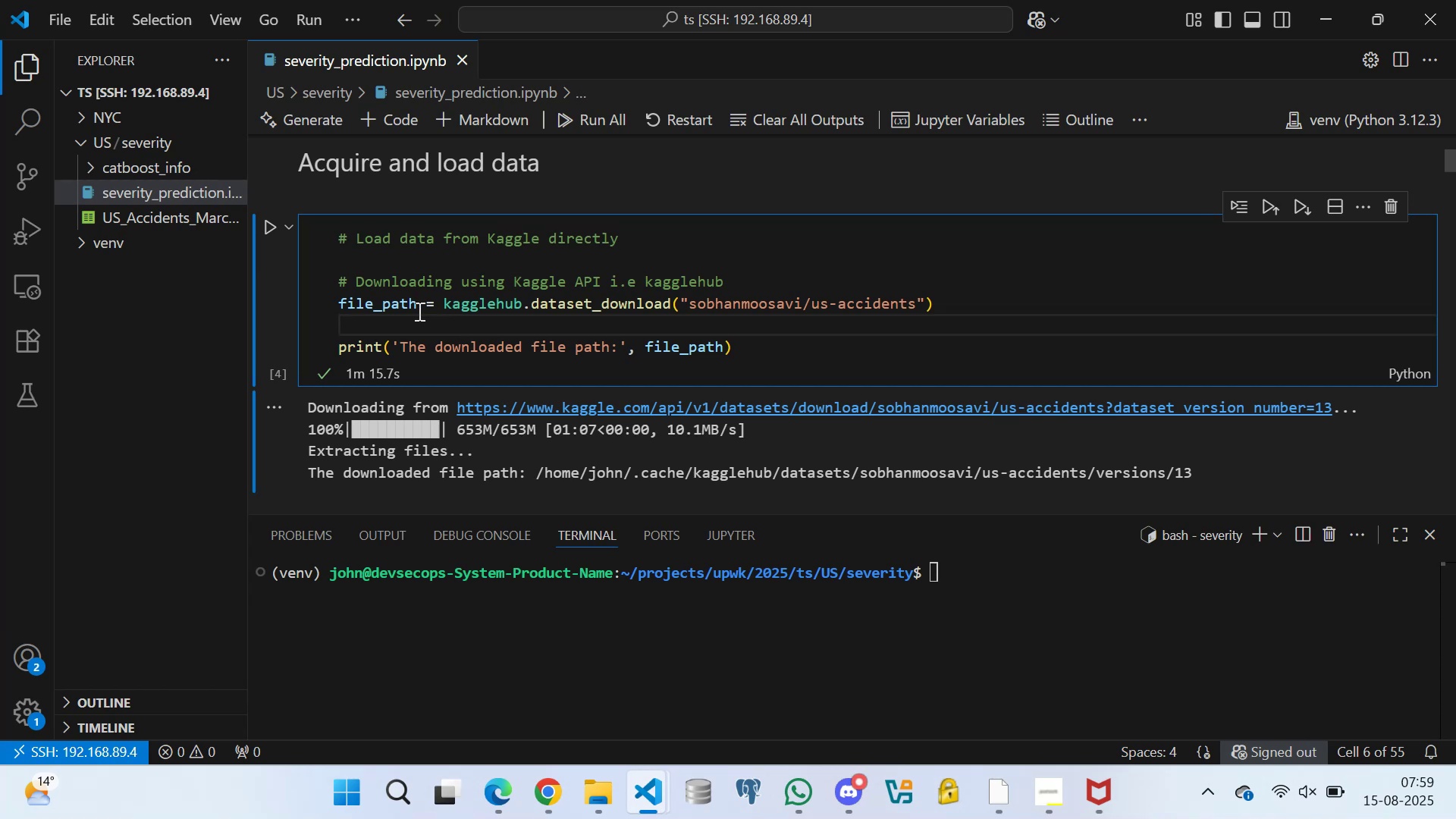 
left_click([390, 252])
 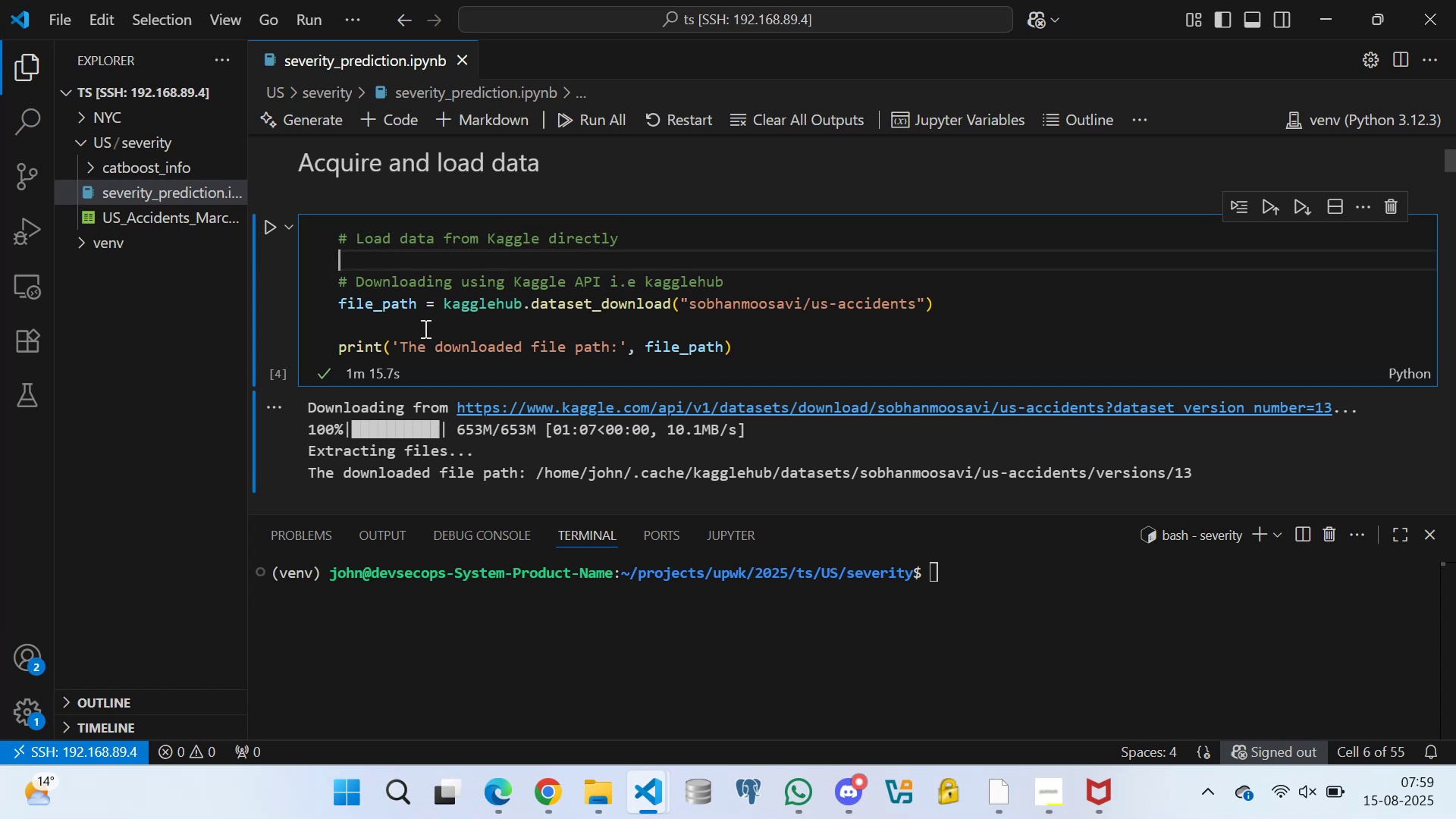 
left_click([424, 328])
 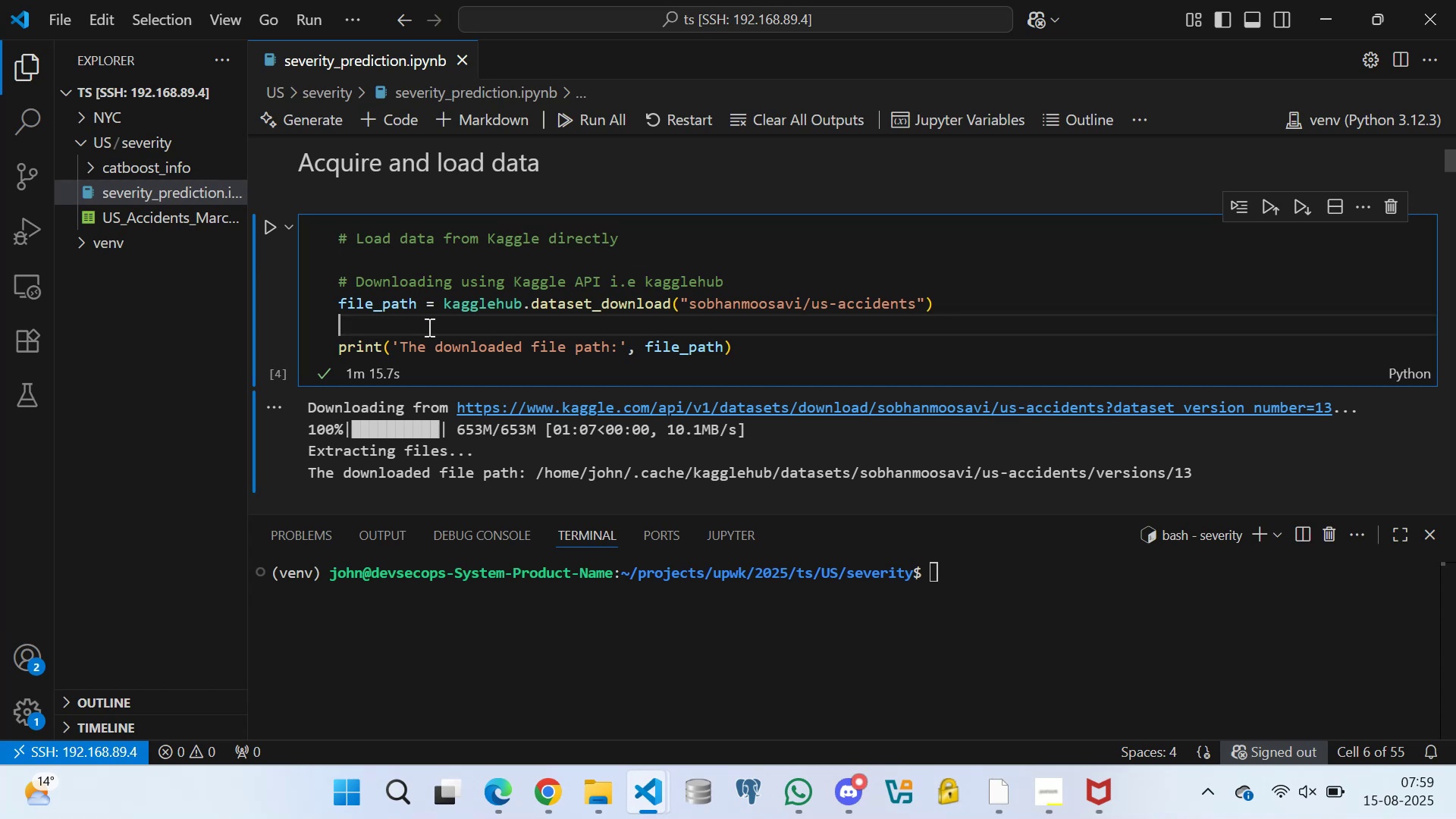 
scroll: coordinate [447, 306], scroll_direction: down, amount: 1.0
 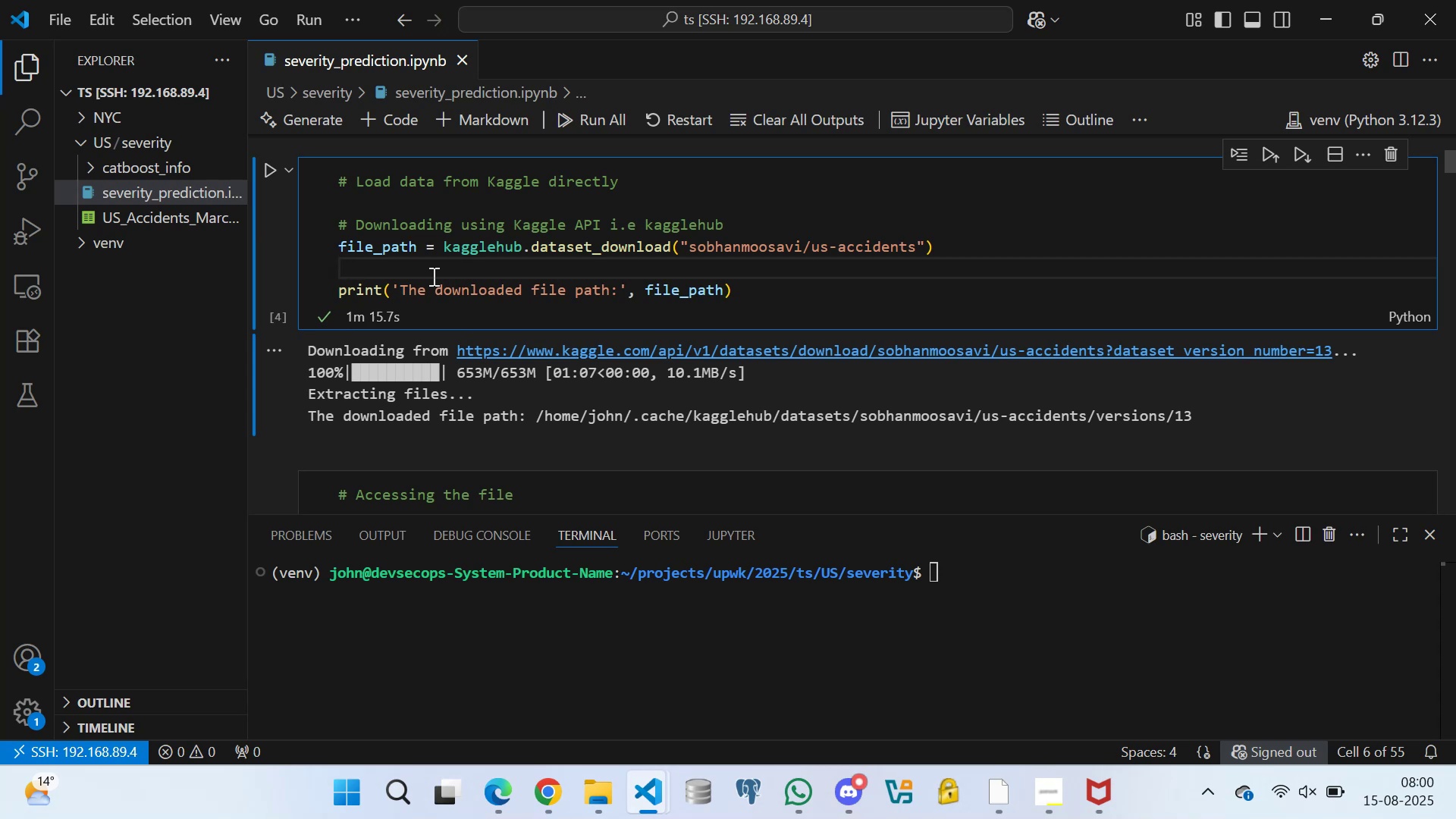 
wait(18.48)
 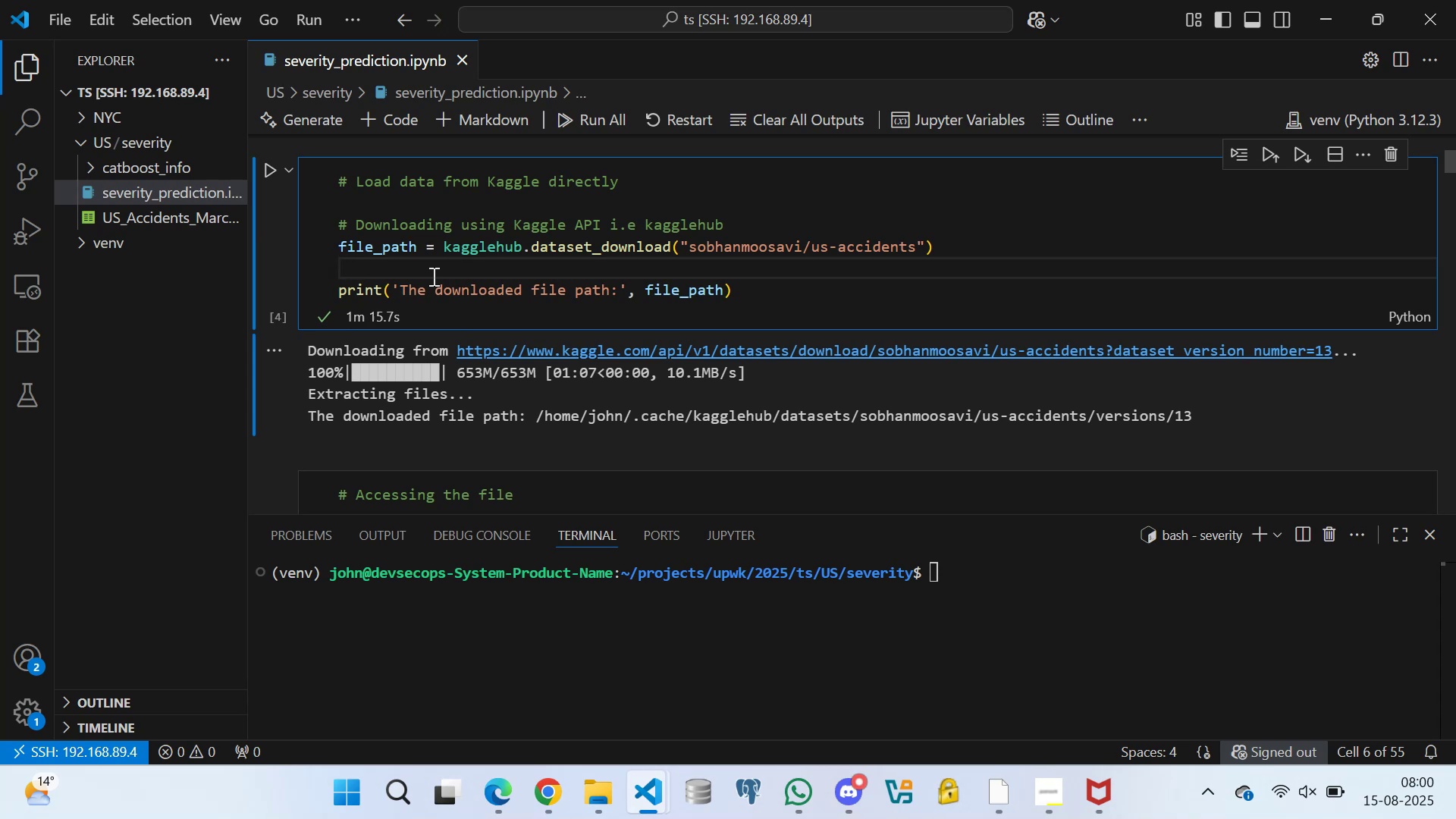 
left_click([373, 246])
 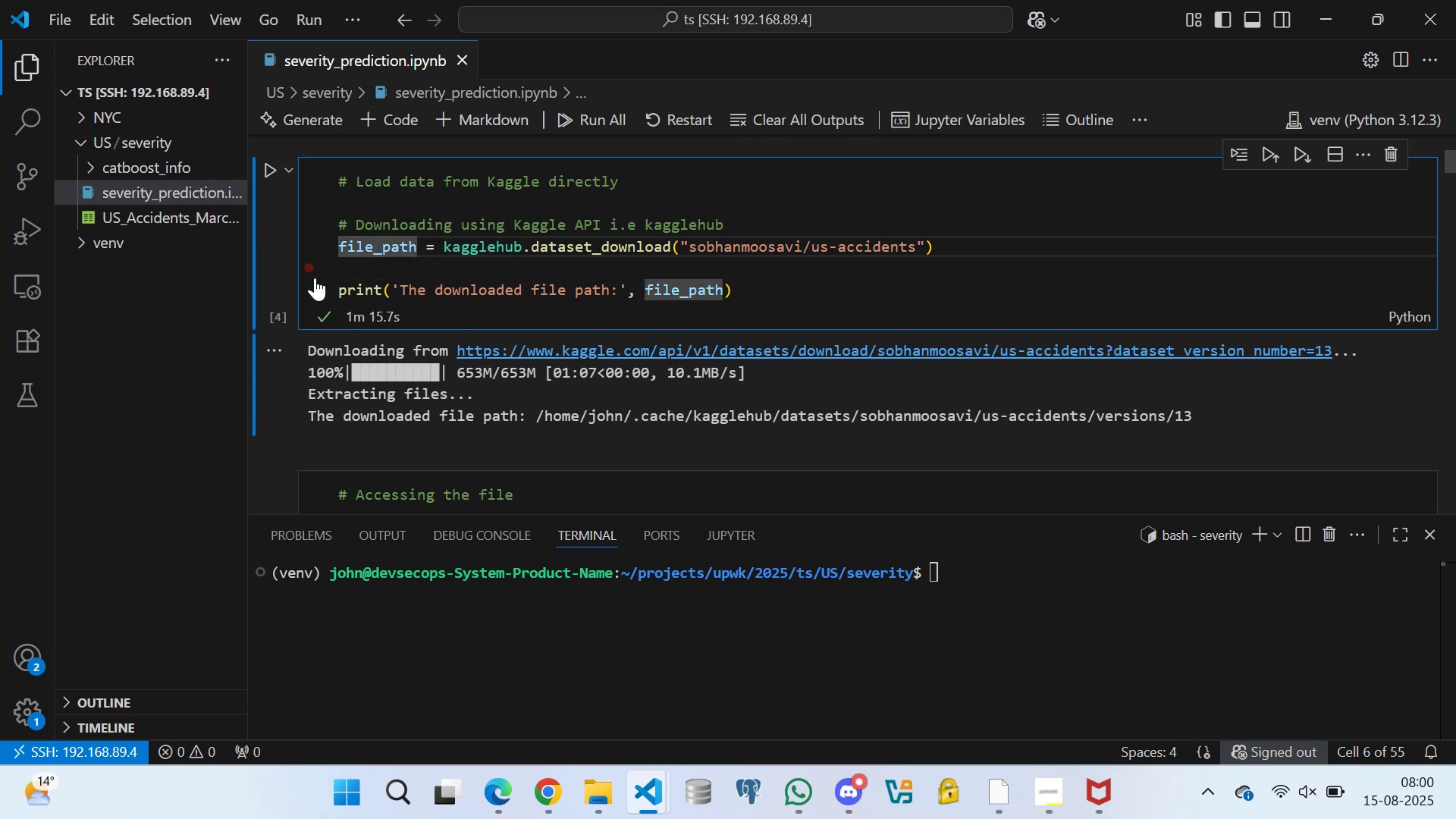 
key(Backspace)
key(Backspace)
key(Backspace)
key(Backspace)
type(data)
 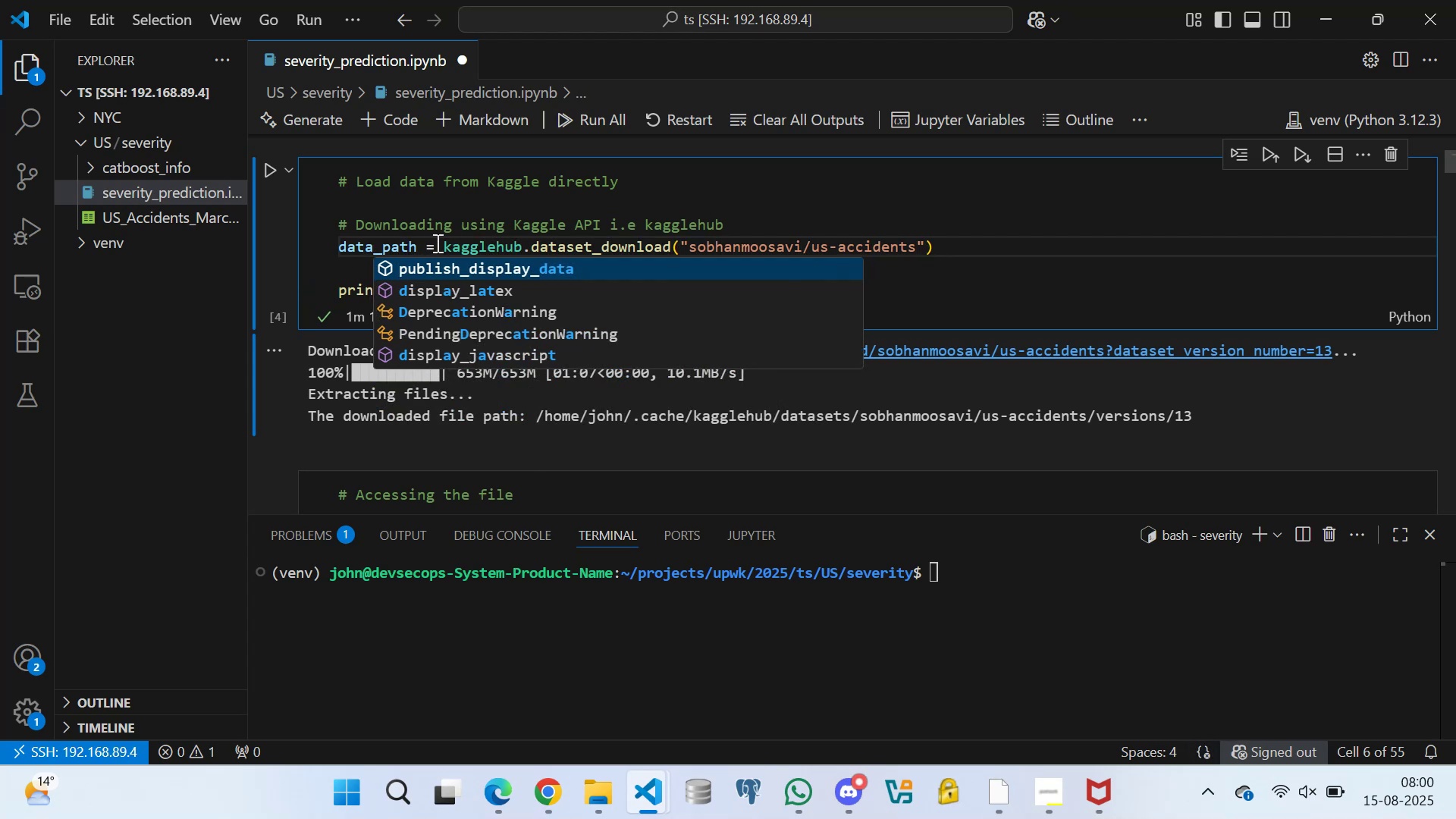 
left_click([436, 243])
 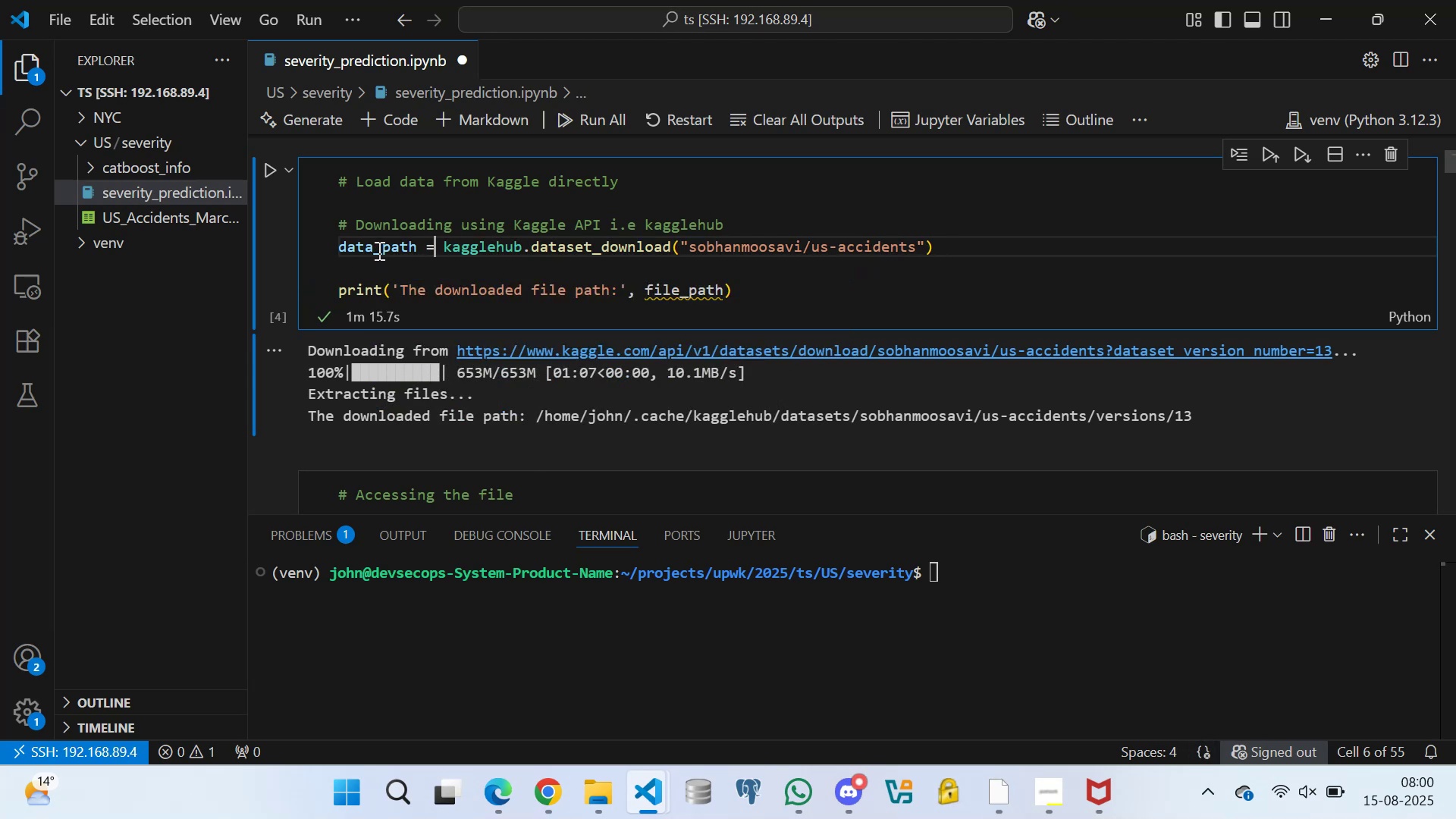 
left_click([374, 240])
 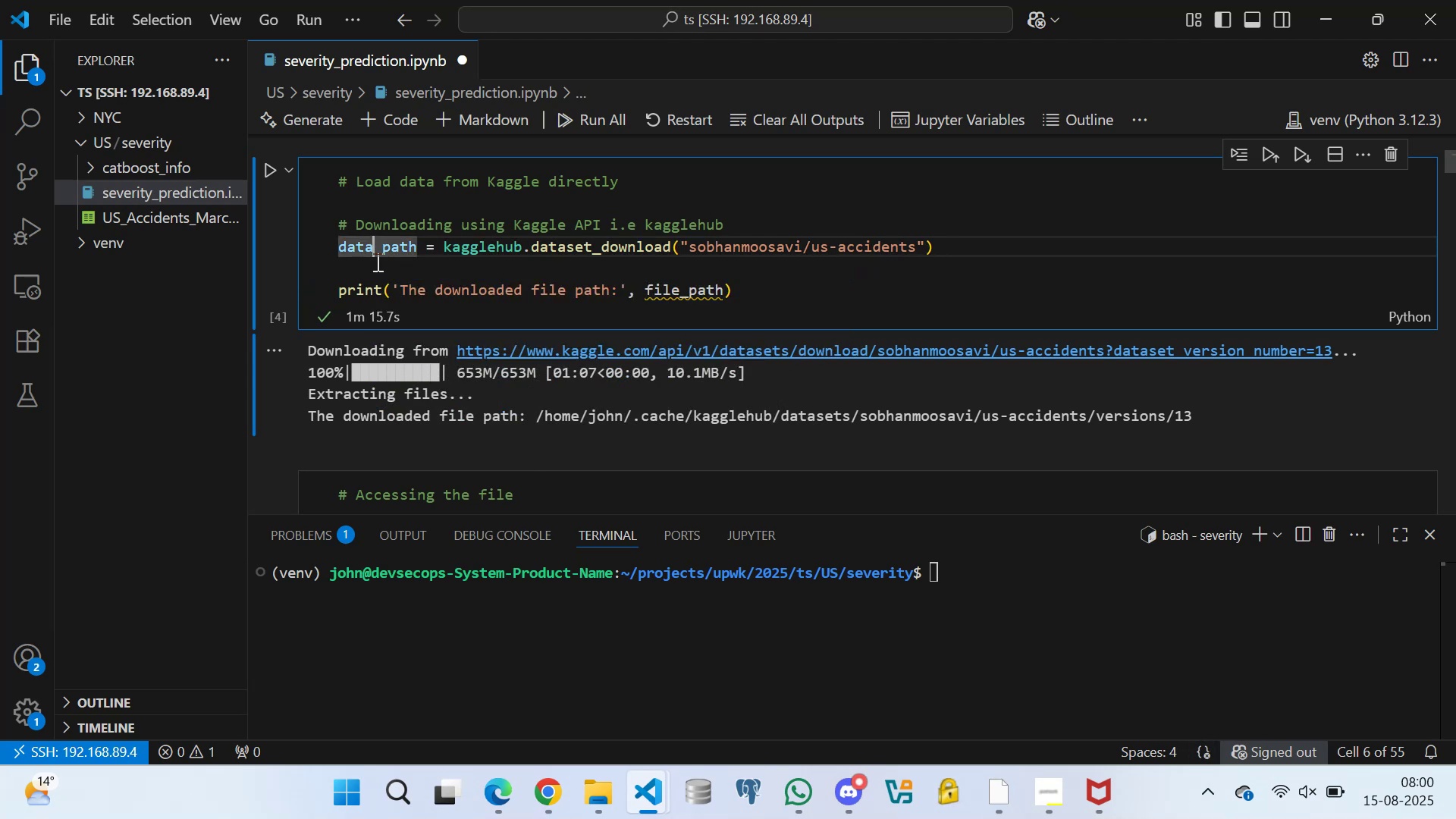 
type(set)
 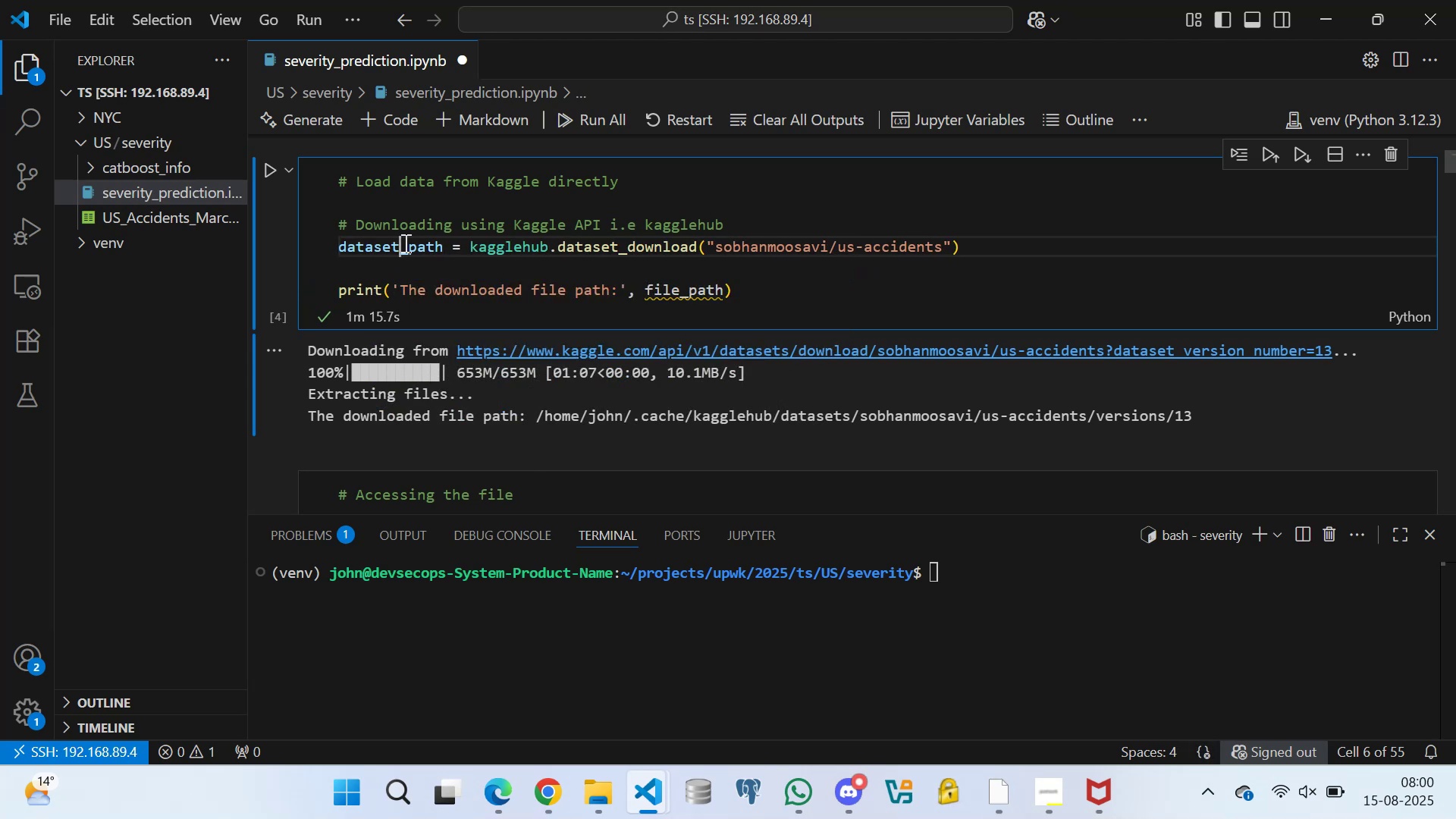 
double_click([403, 243])
 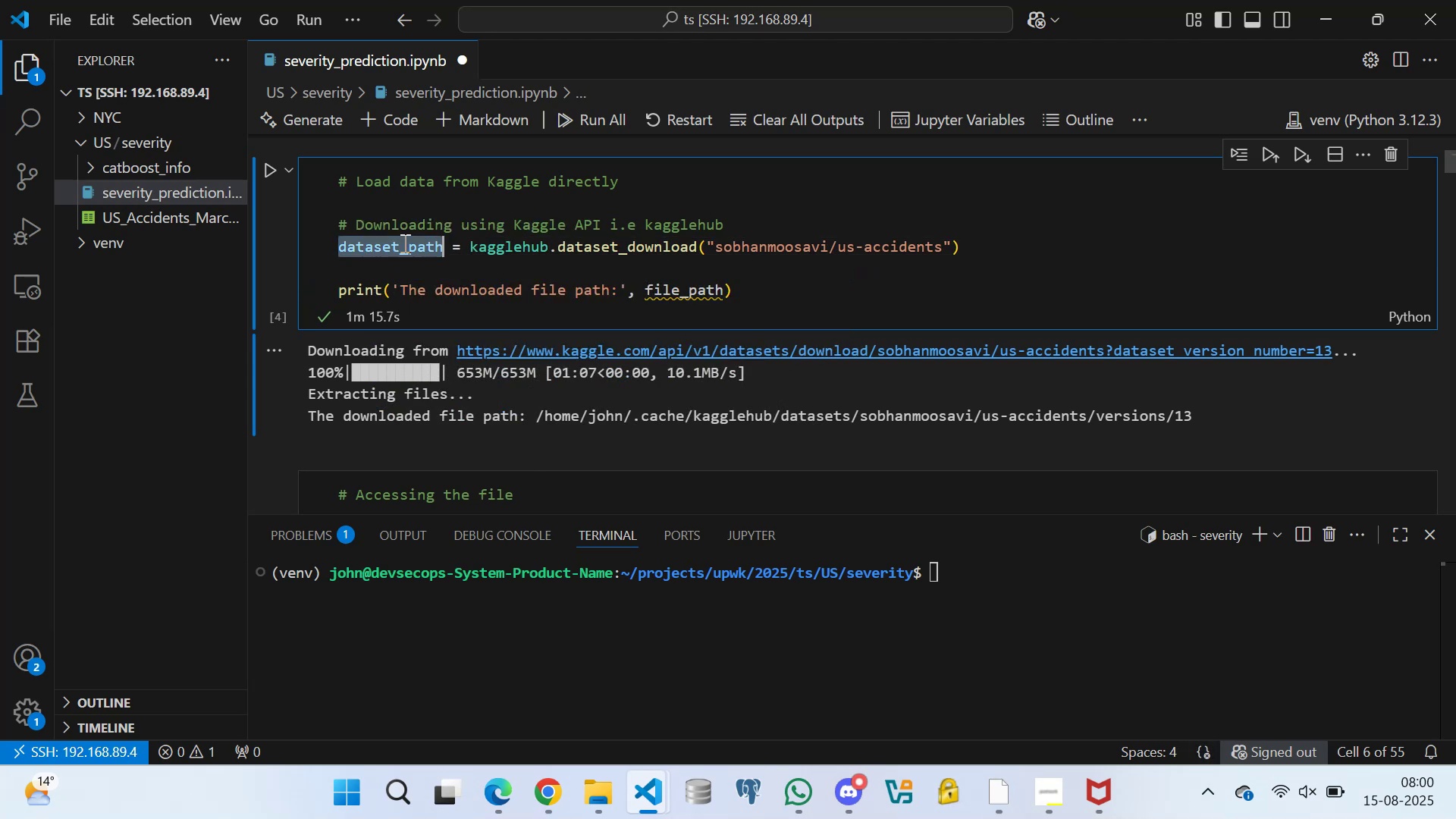 
key(Control+C)
 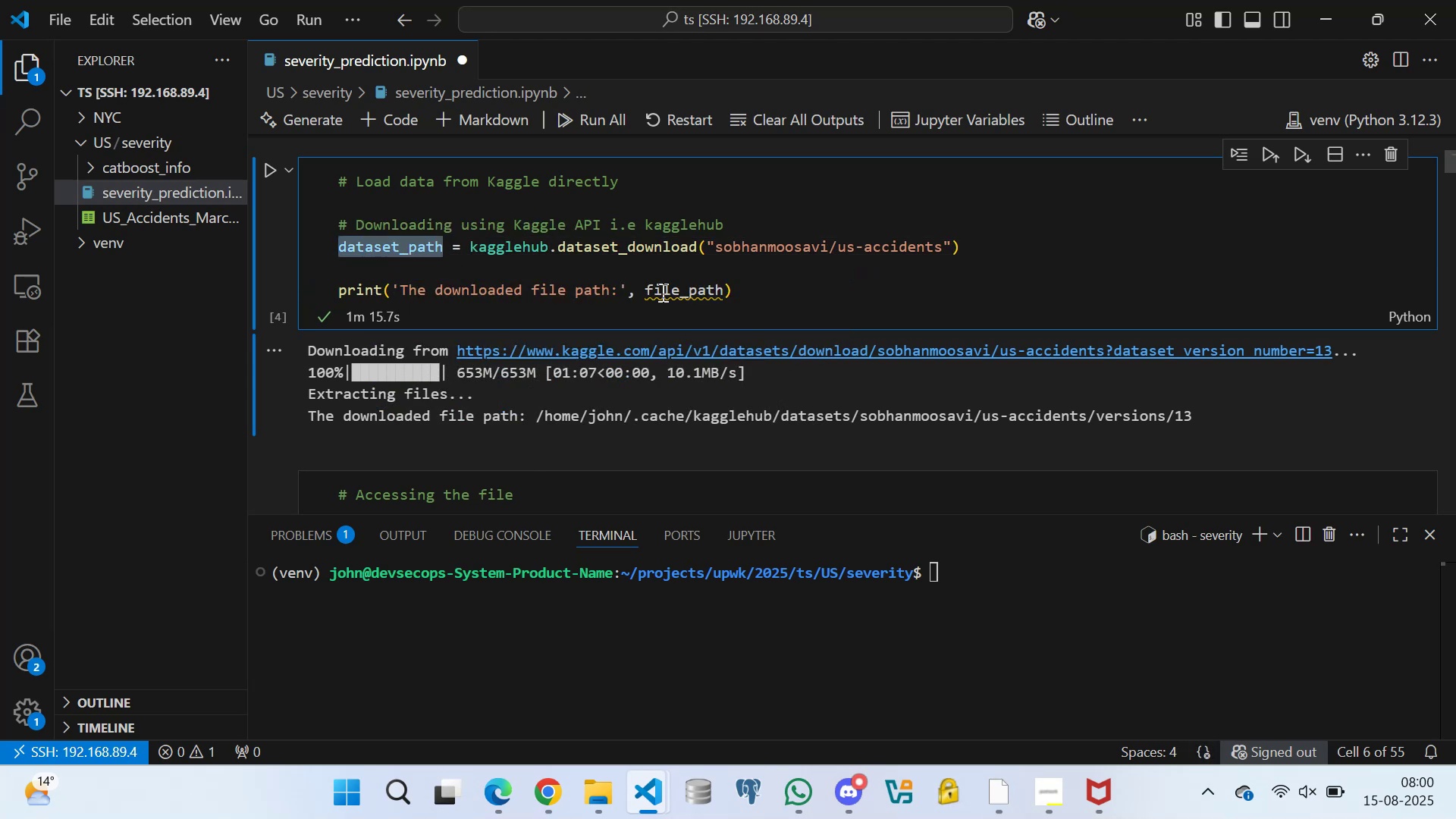 
double_click([664, 291])
 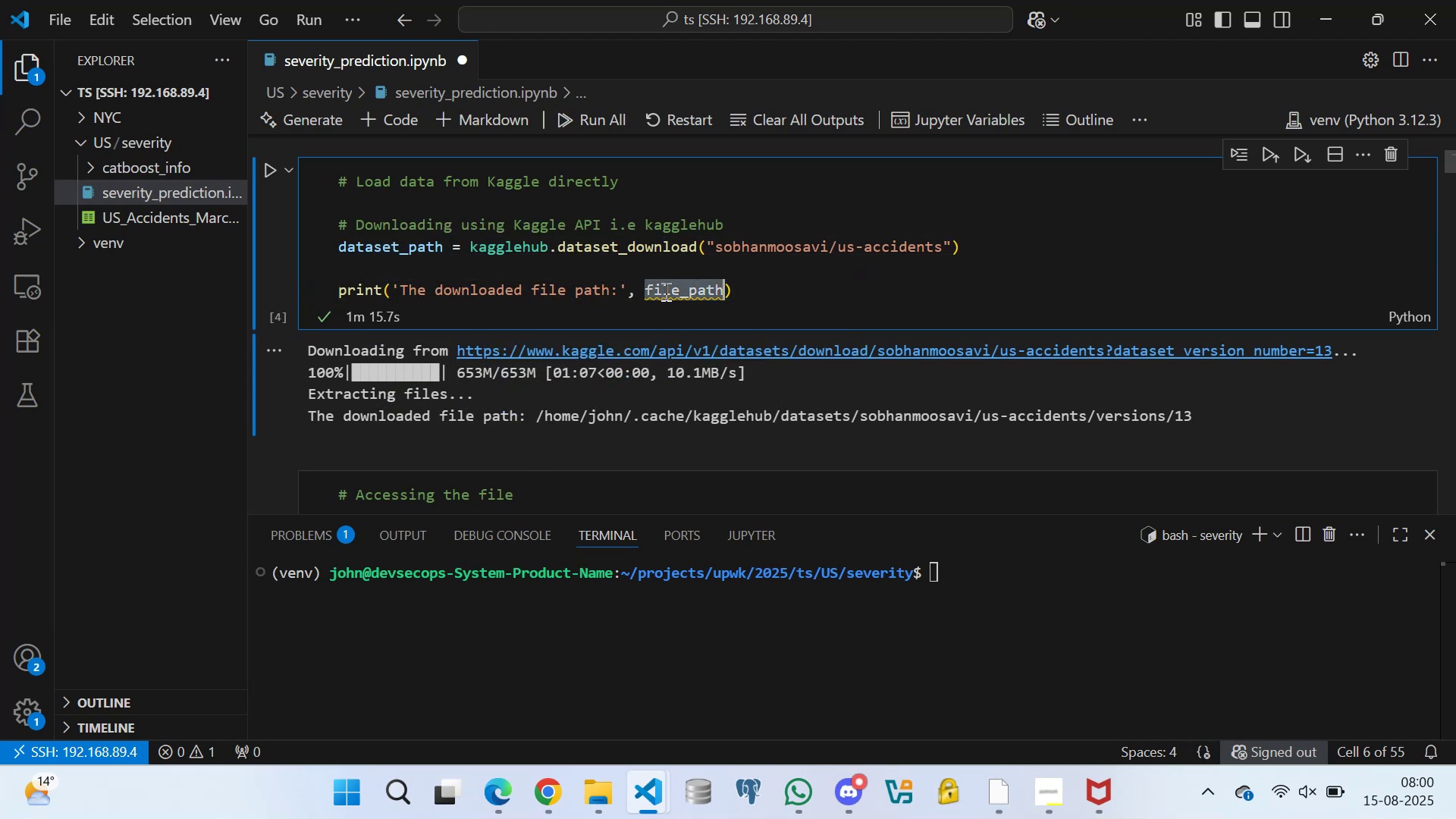 
key(Control+V)
 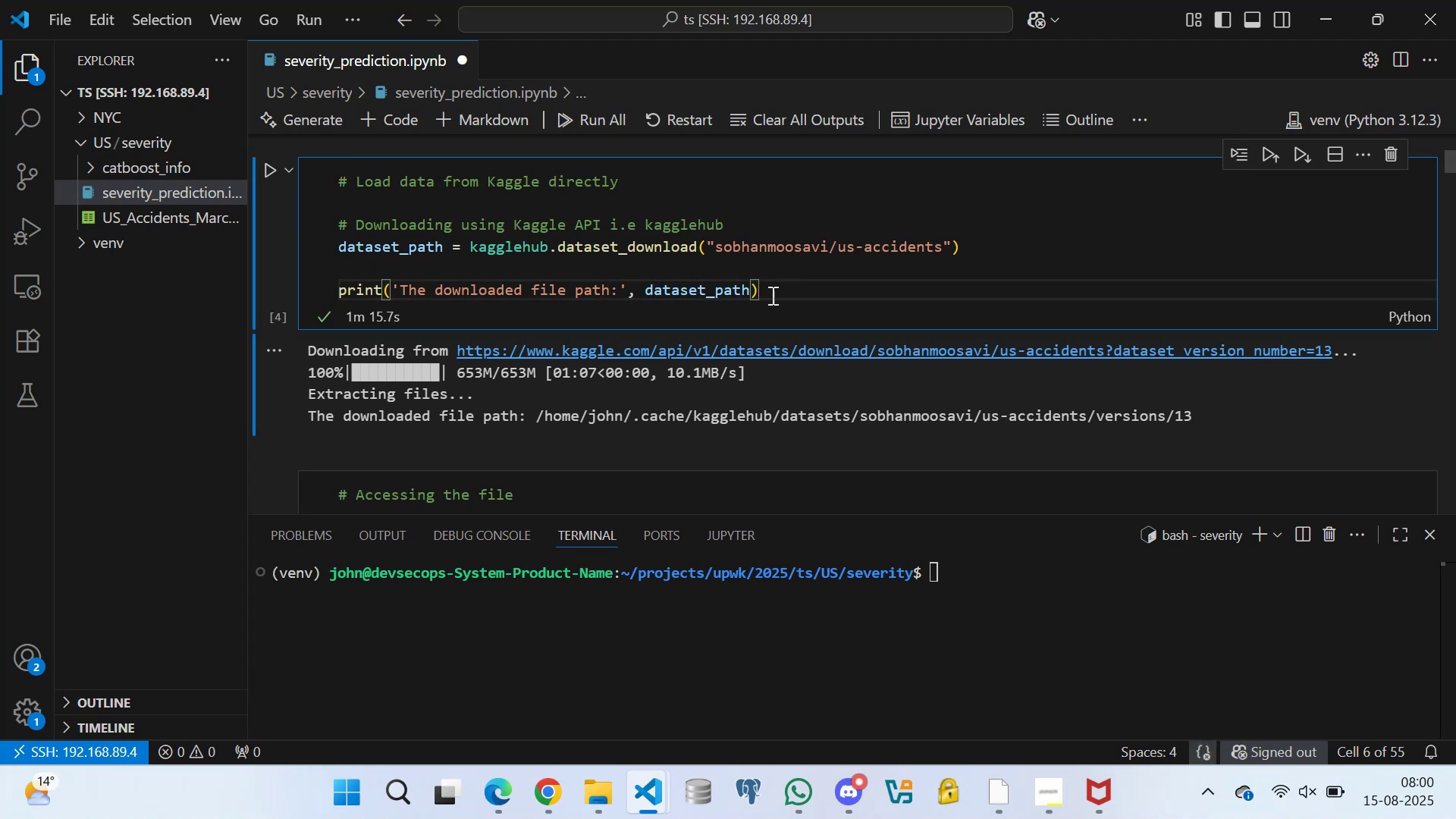 
left_click([770, 287])
 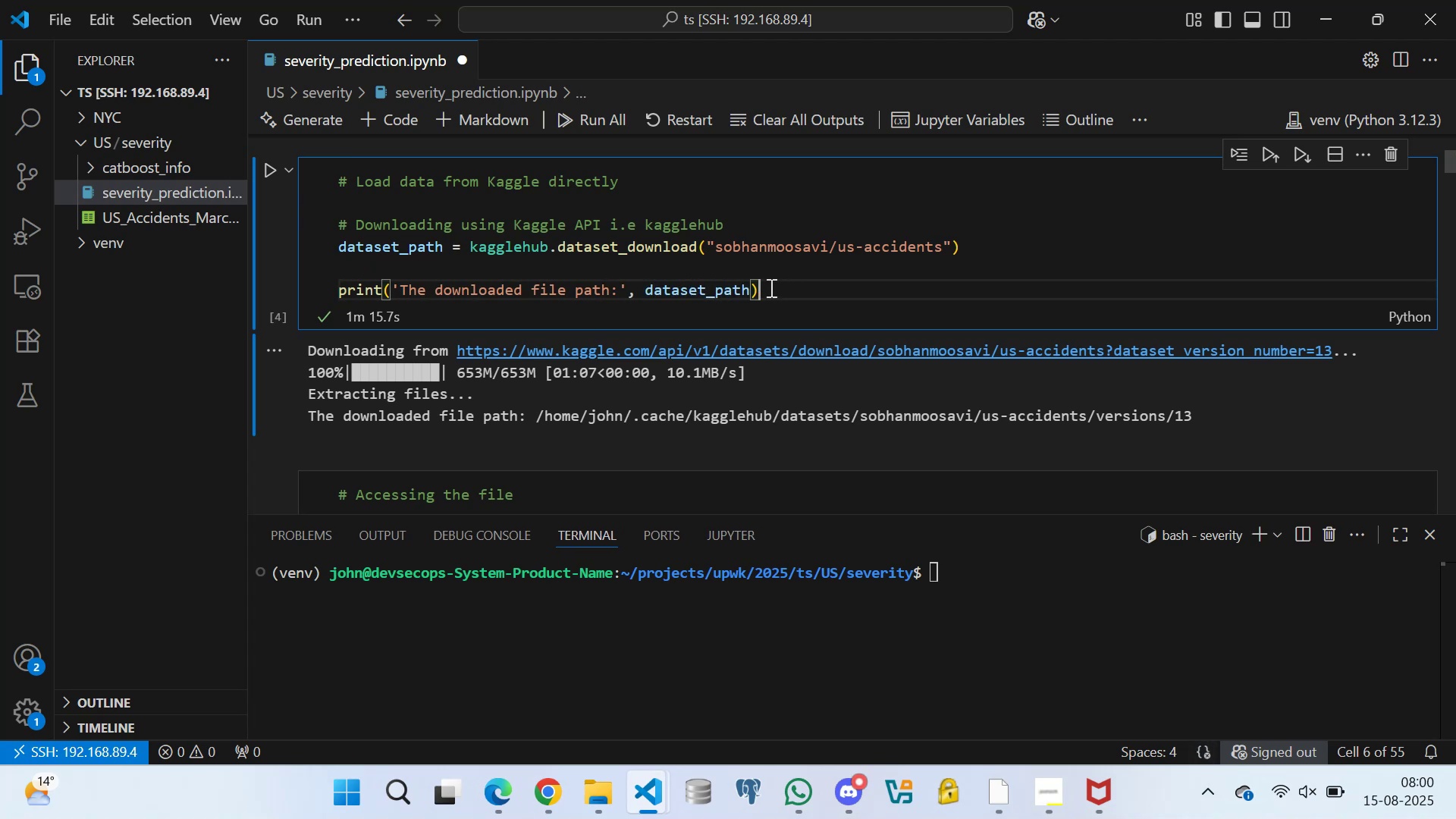 
key(Control+S)
 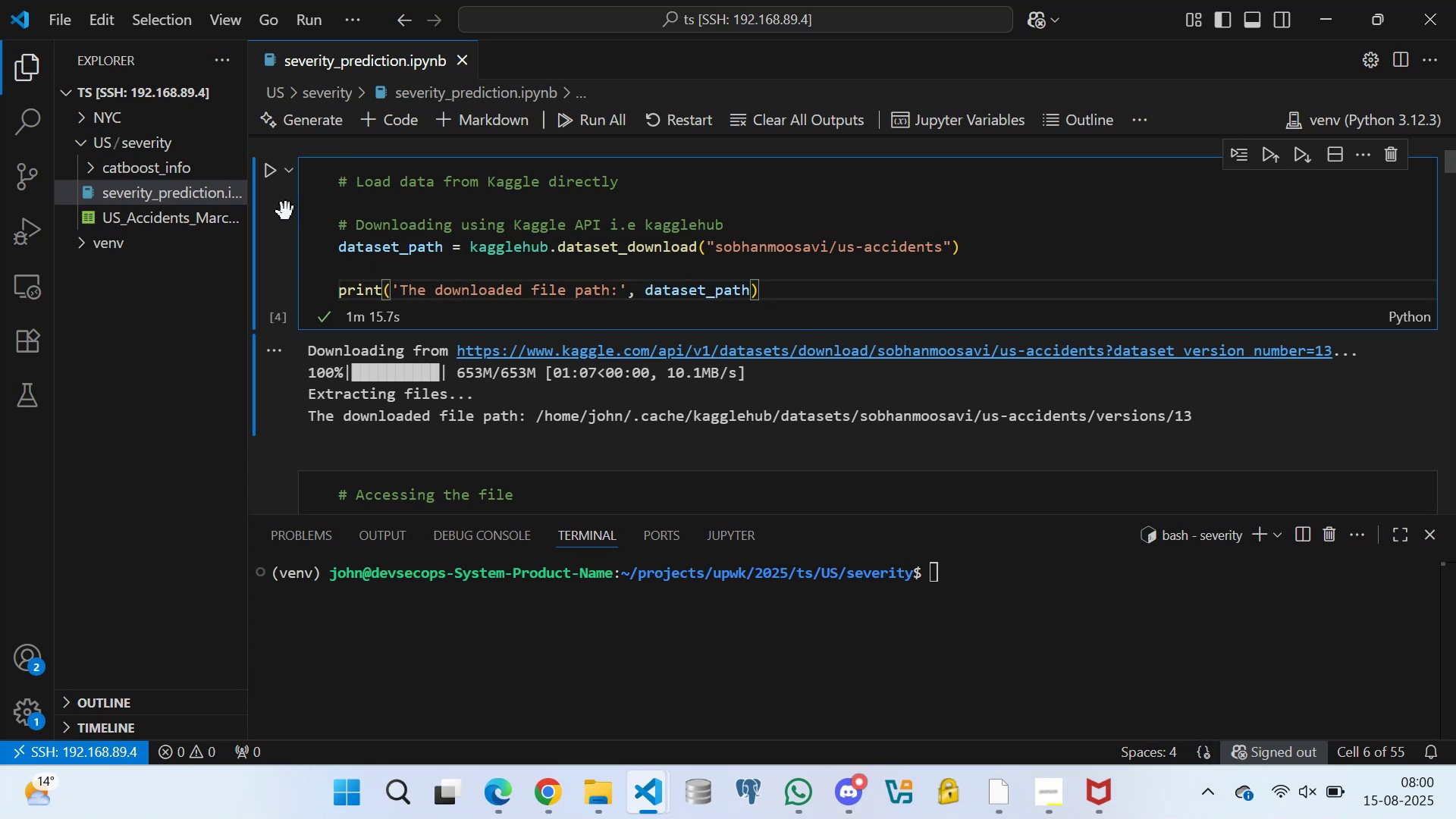 
left_click([270, 168])
 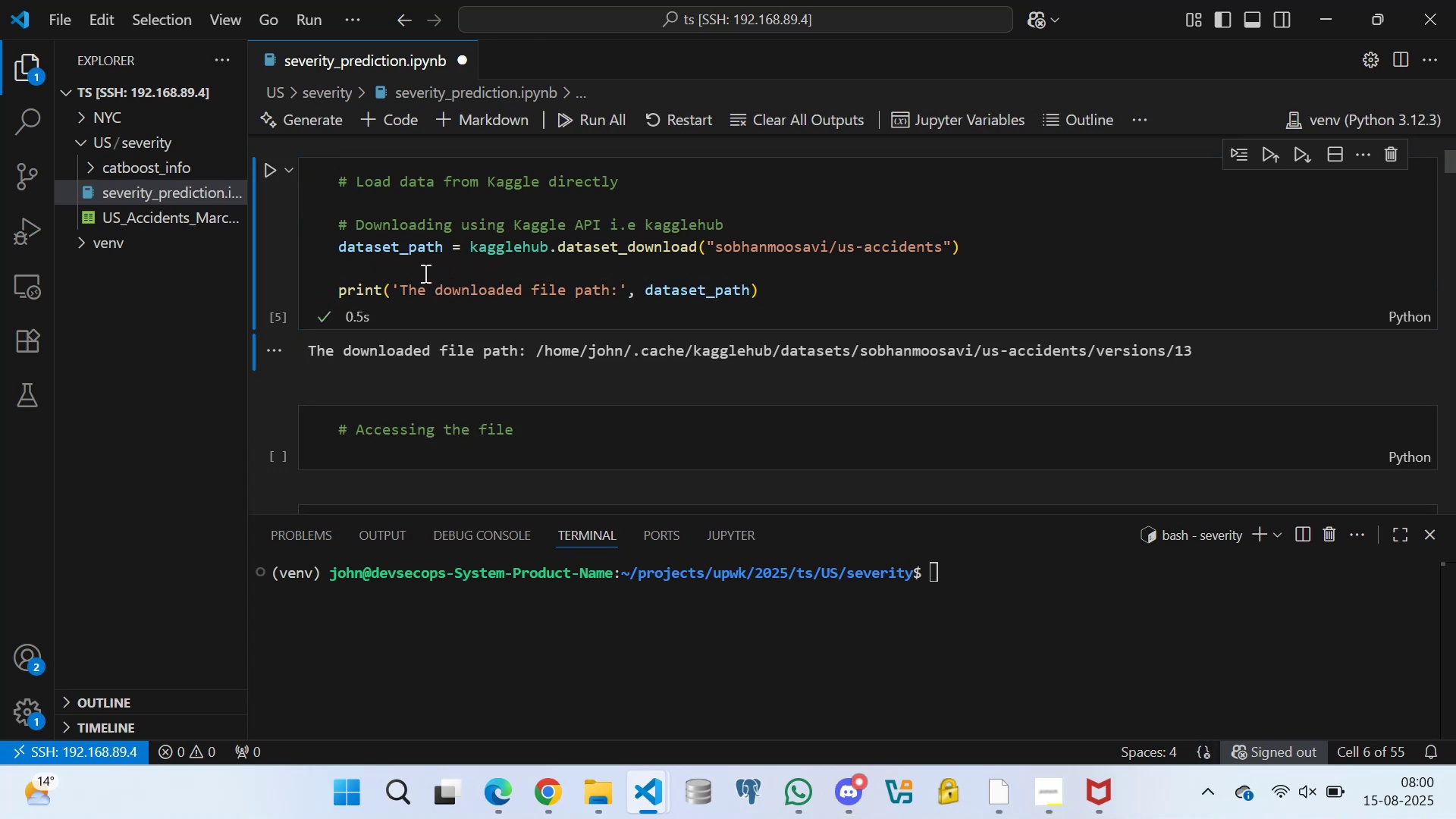 
wait(8.16)
 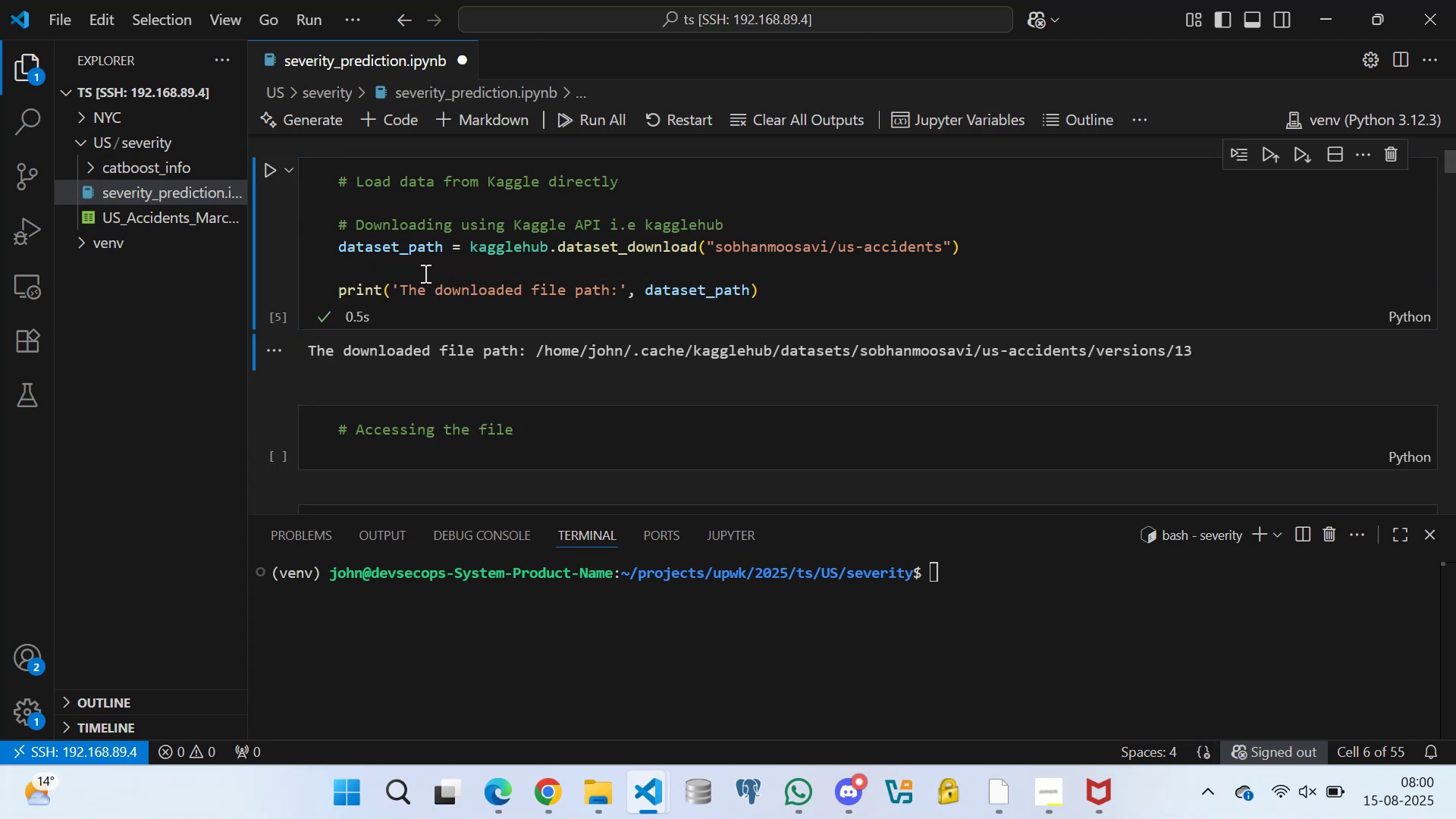 
scroll: coordinate [398, 306], scroll_direction: none, amount: 0.0
 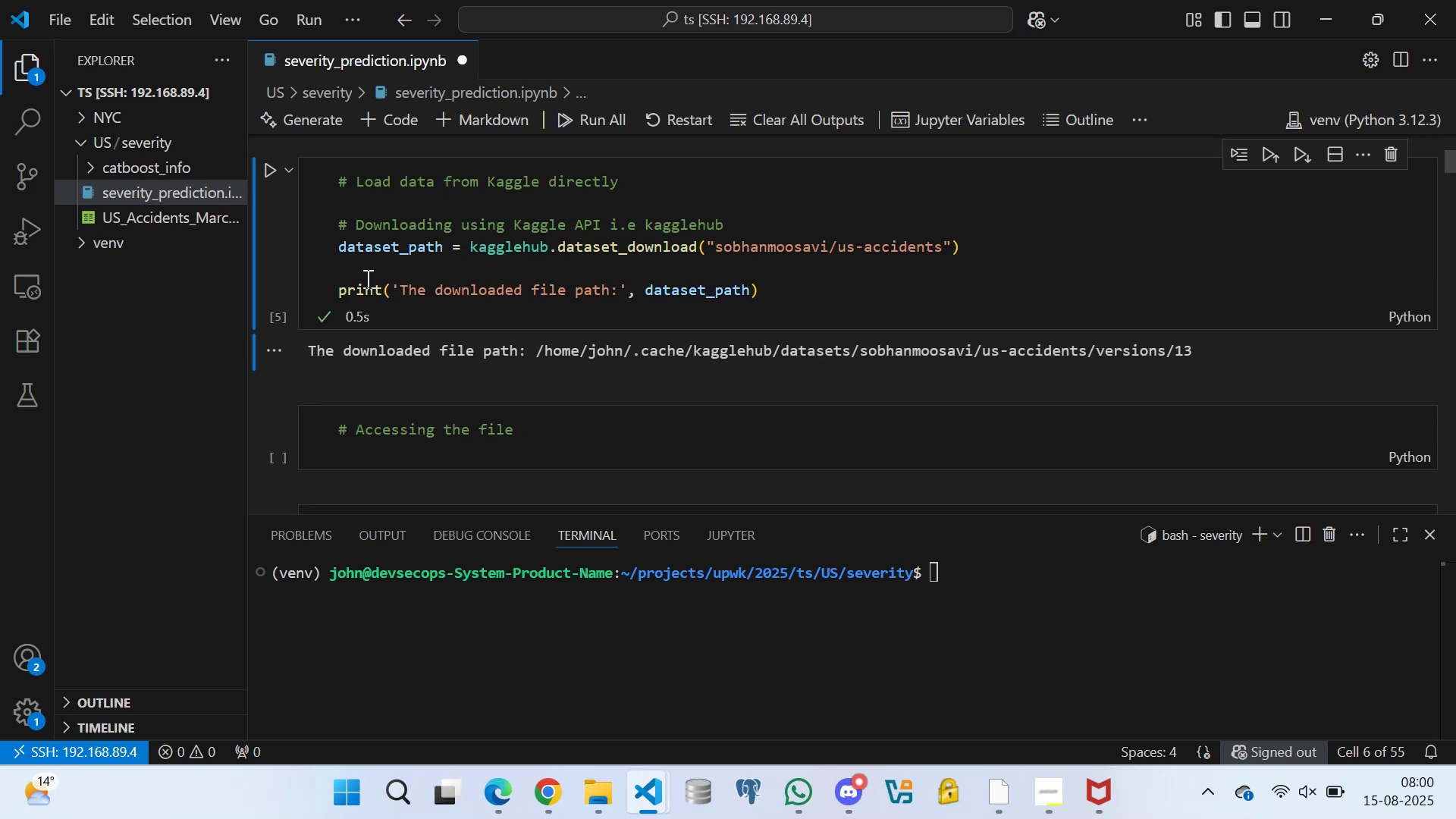 
left_click([360, 259])
 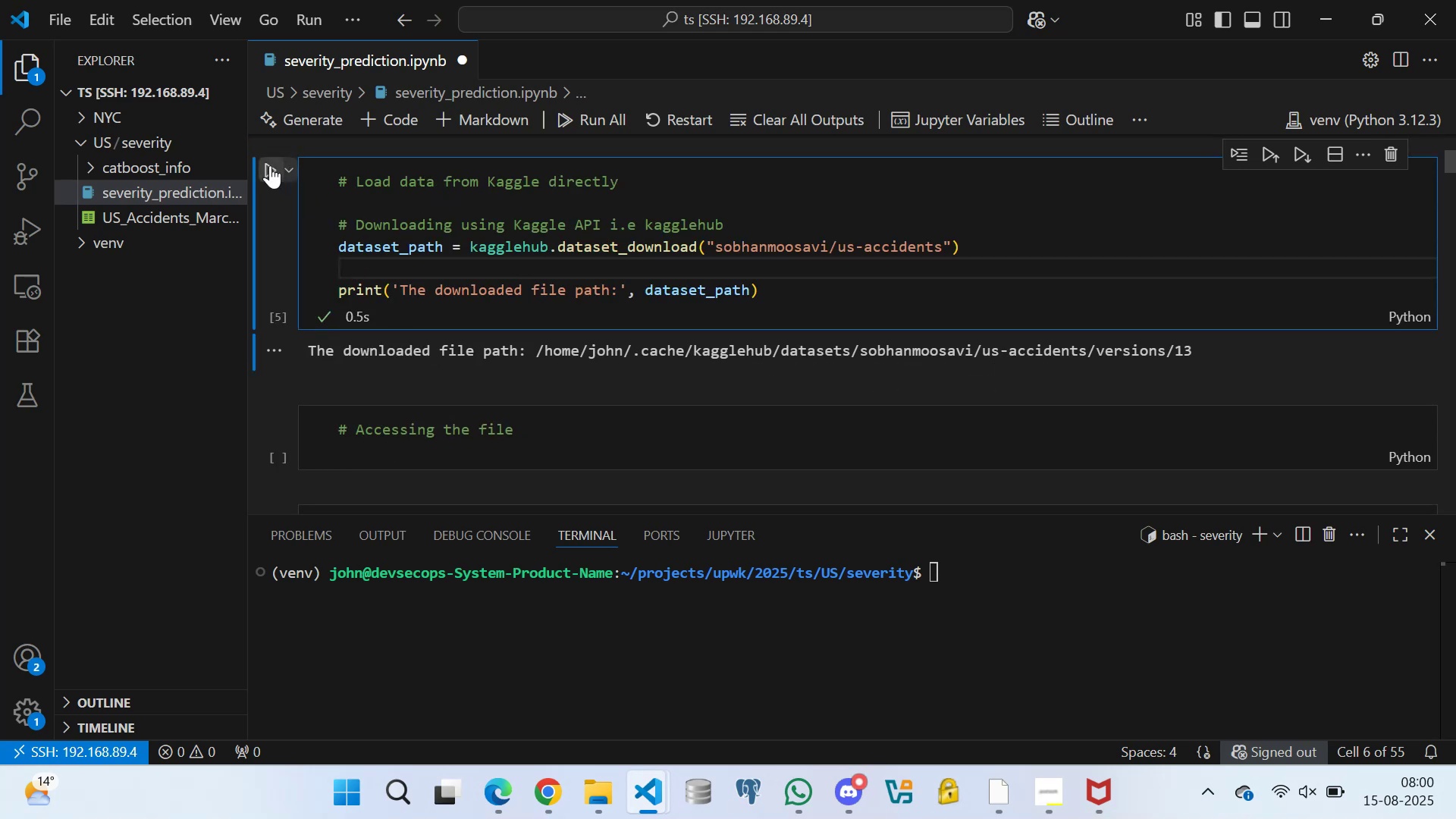 
left_click([266, 164])
 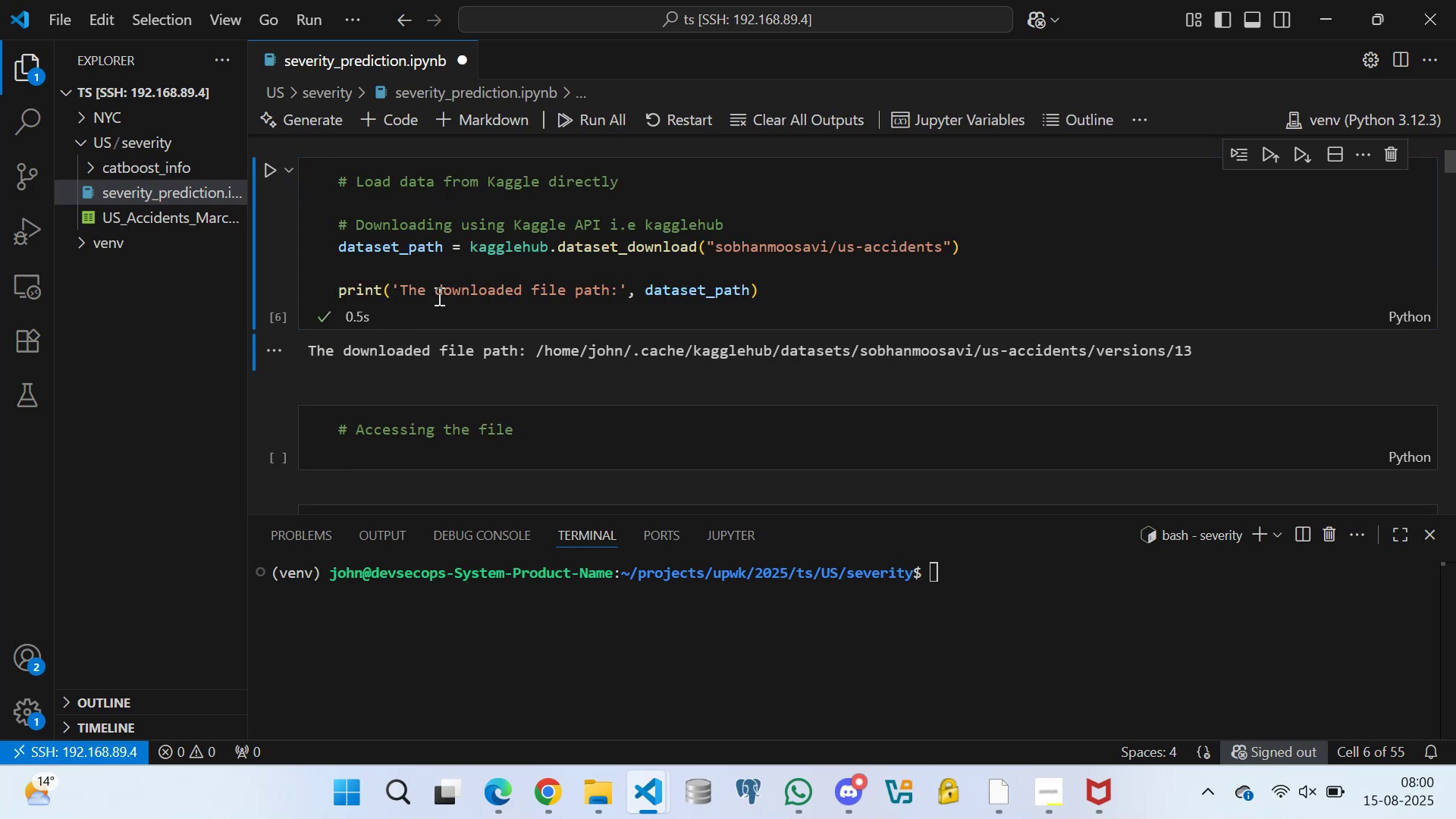 
scroll: coordinate [432, 303], scroll_direction: down, amount: 1.0
 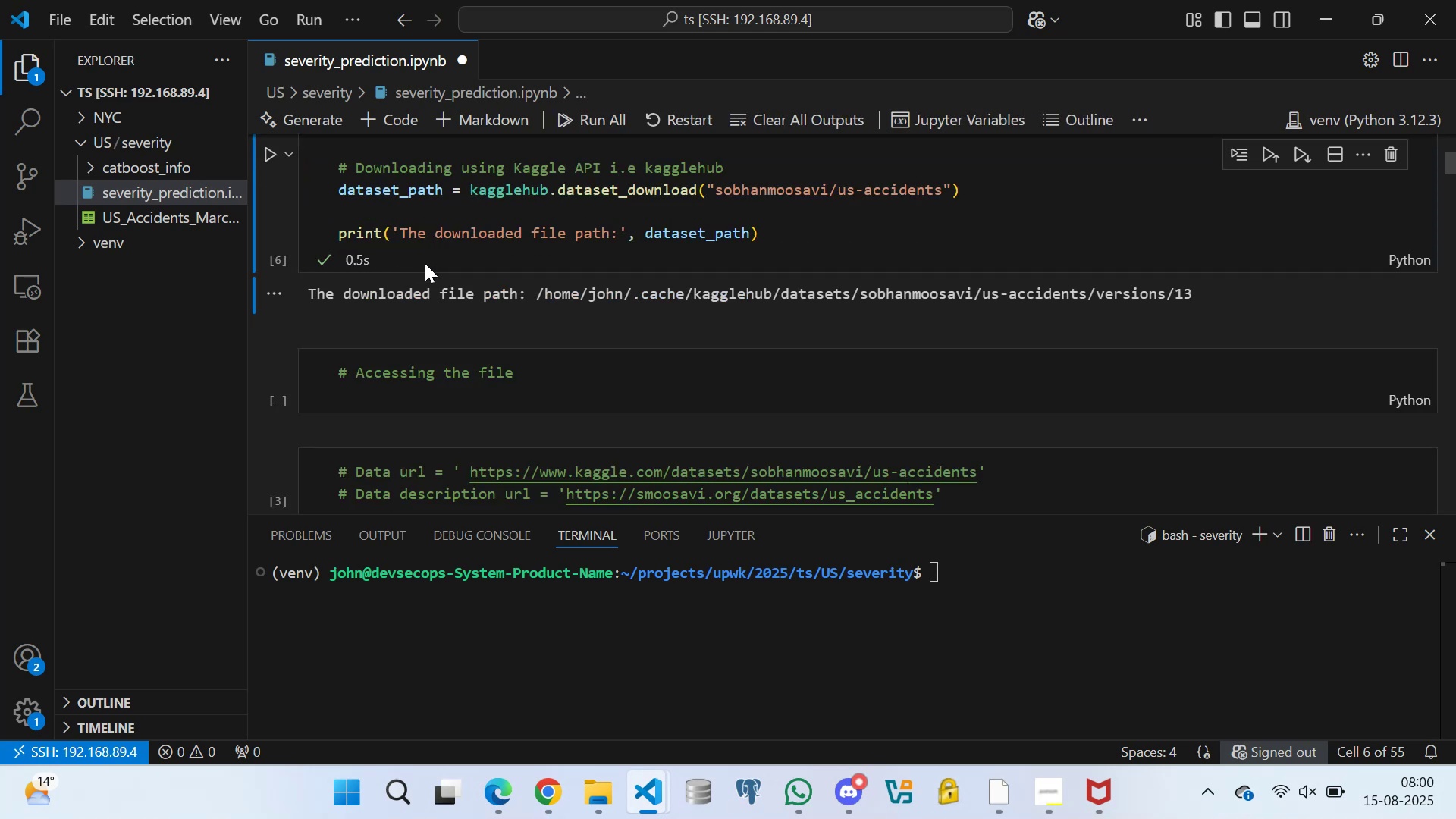 
scroll: coordinate [460, 234], scroll_direction: up, amount: 1.0
 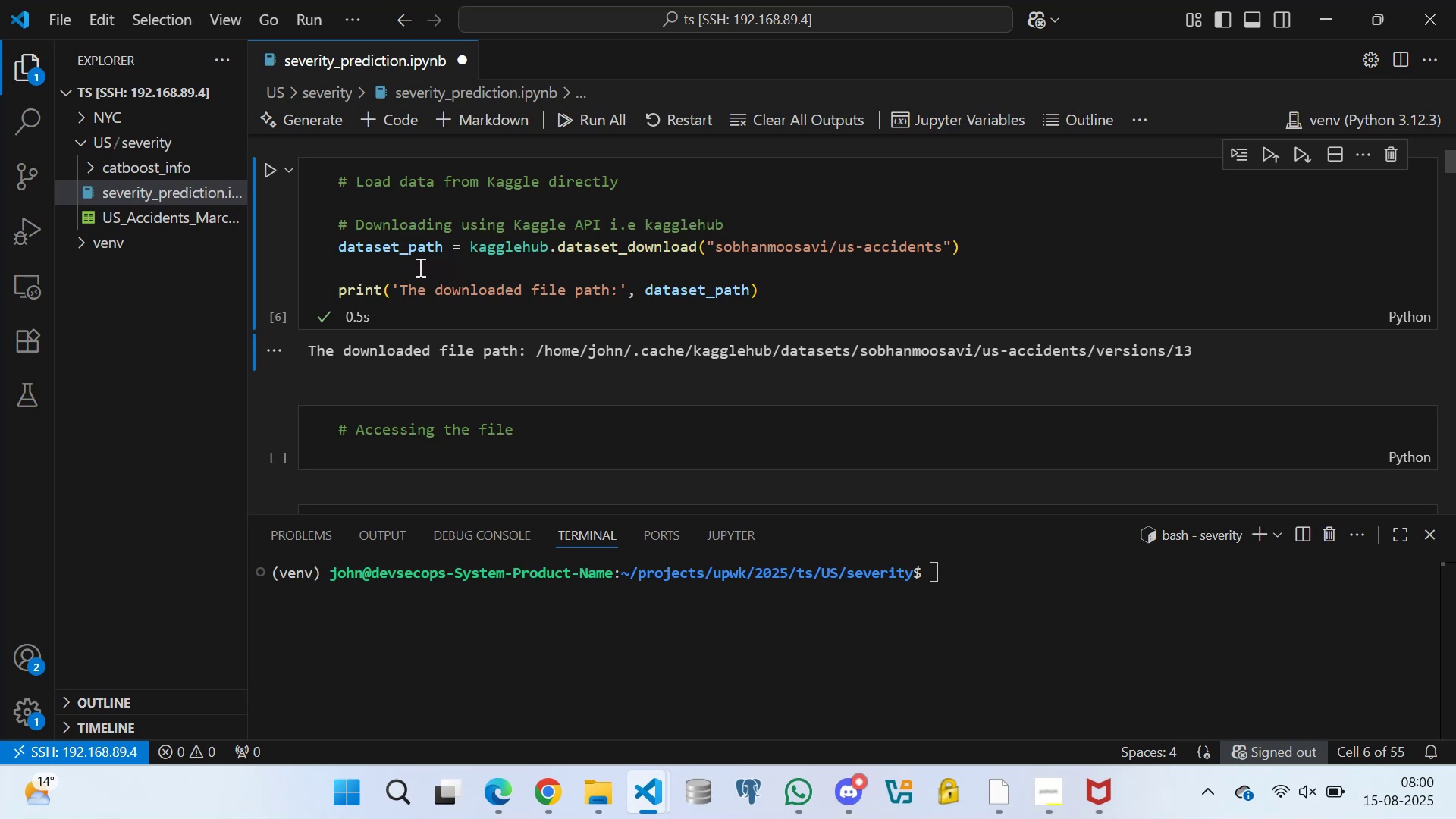 
wait(5.15)
 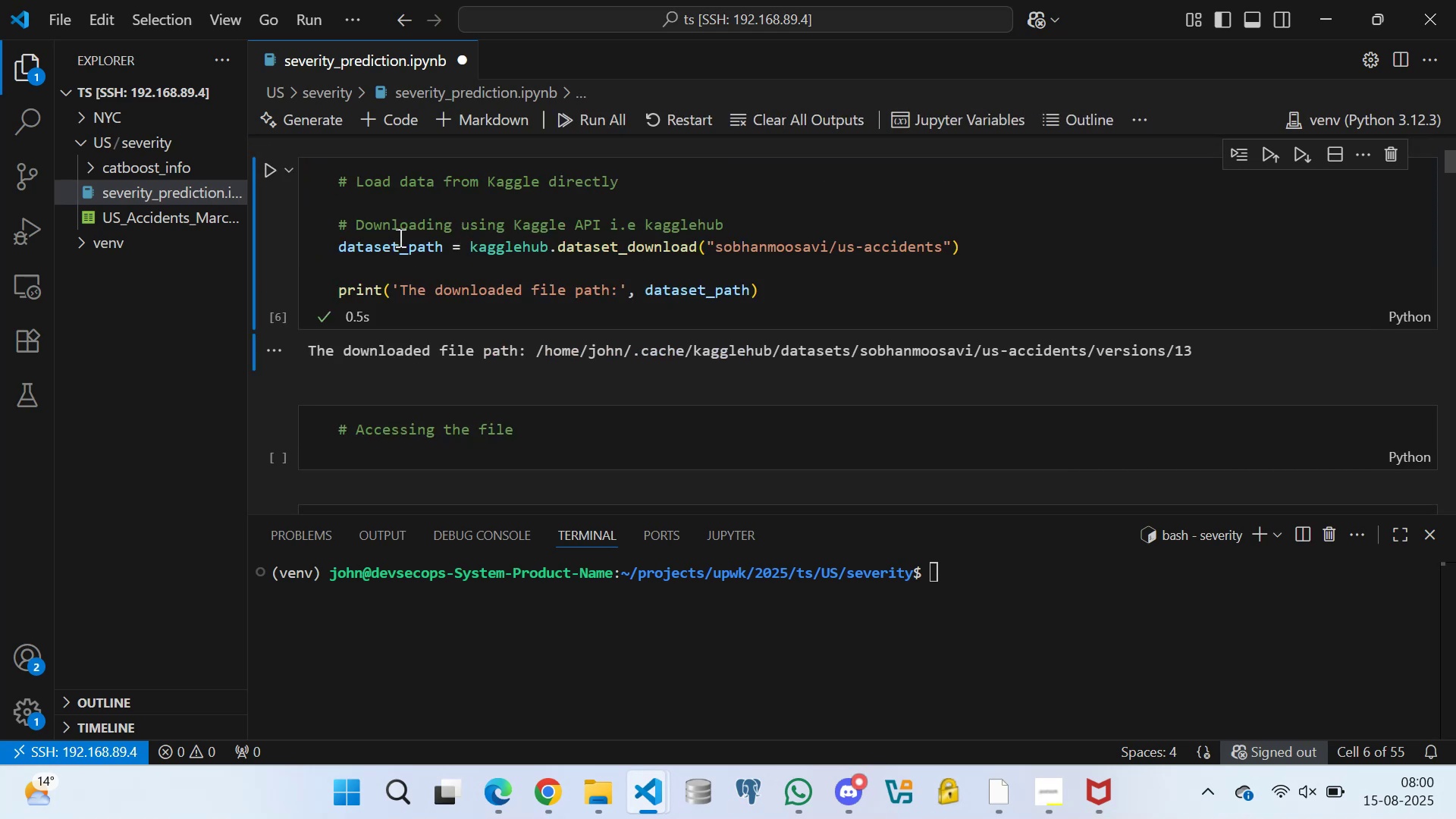 
scroll: coordinate [388, 265], scroll_direction: up, amount: 1.0
 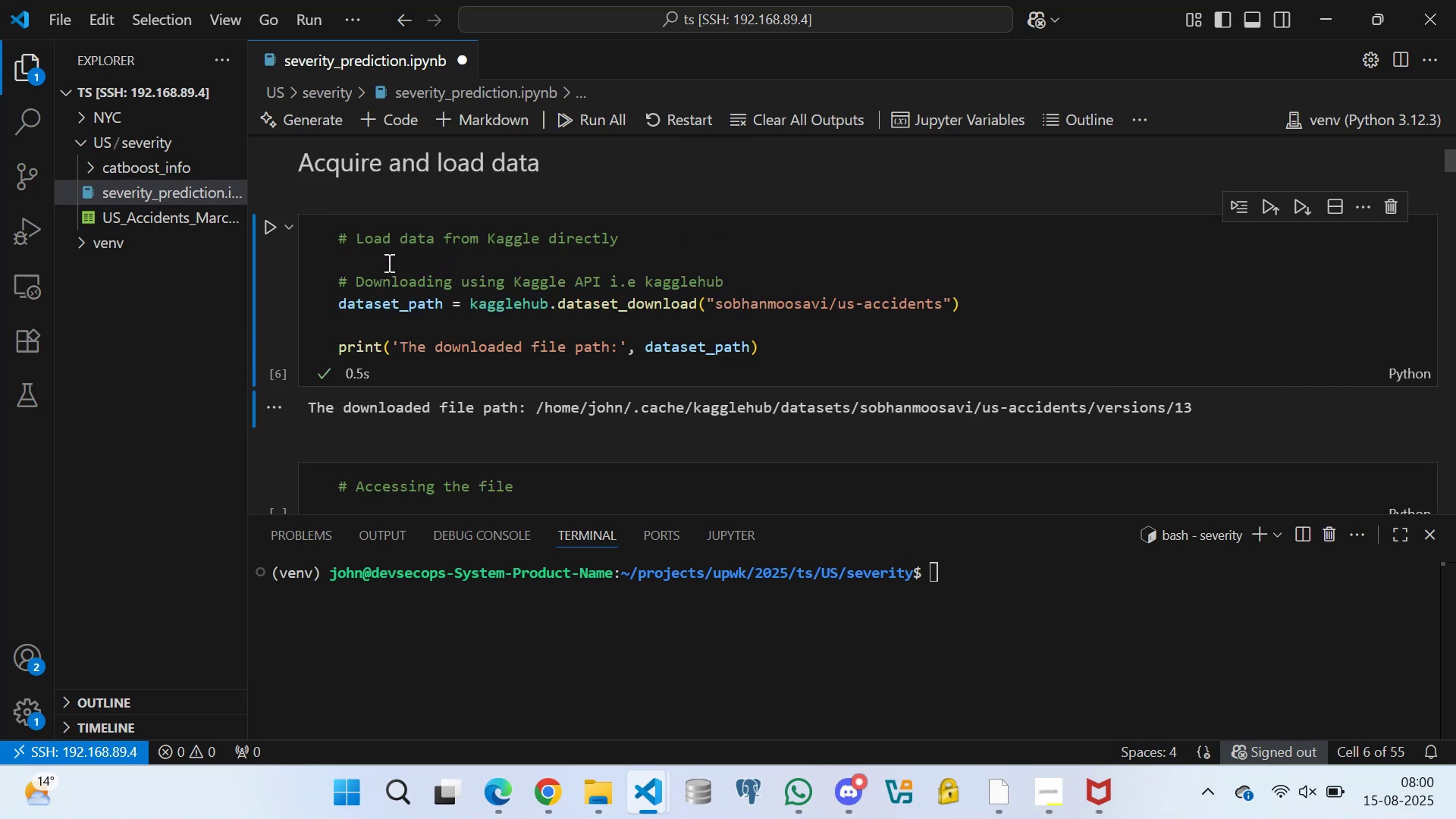 
scroll: coordinate [388, 262], scroll_direction: down, amount: 1.0
 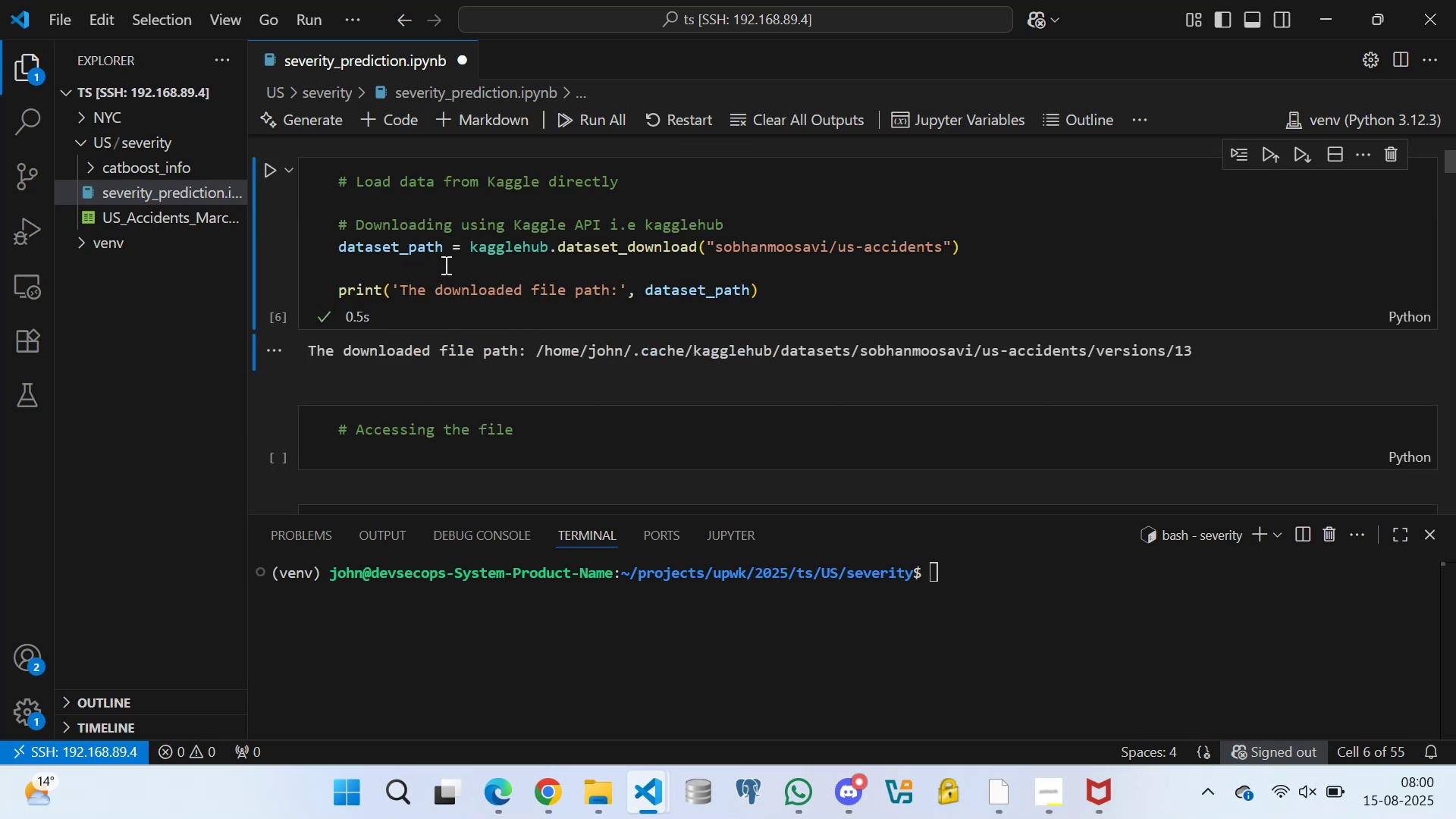 
left_click([402, 262])
 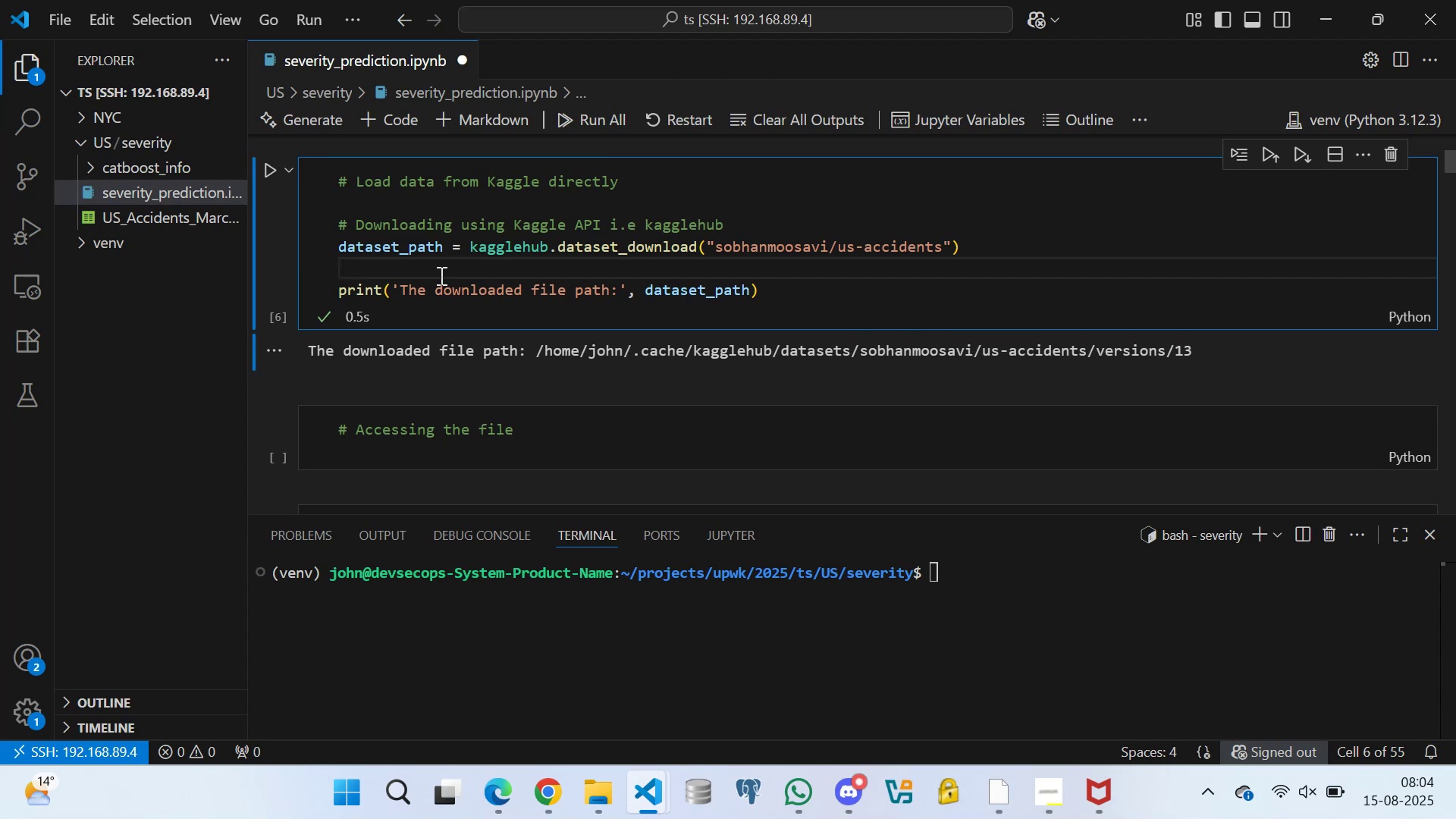 
wait(244.94)
 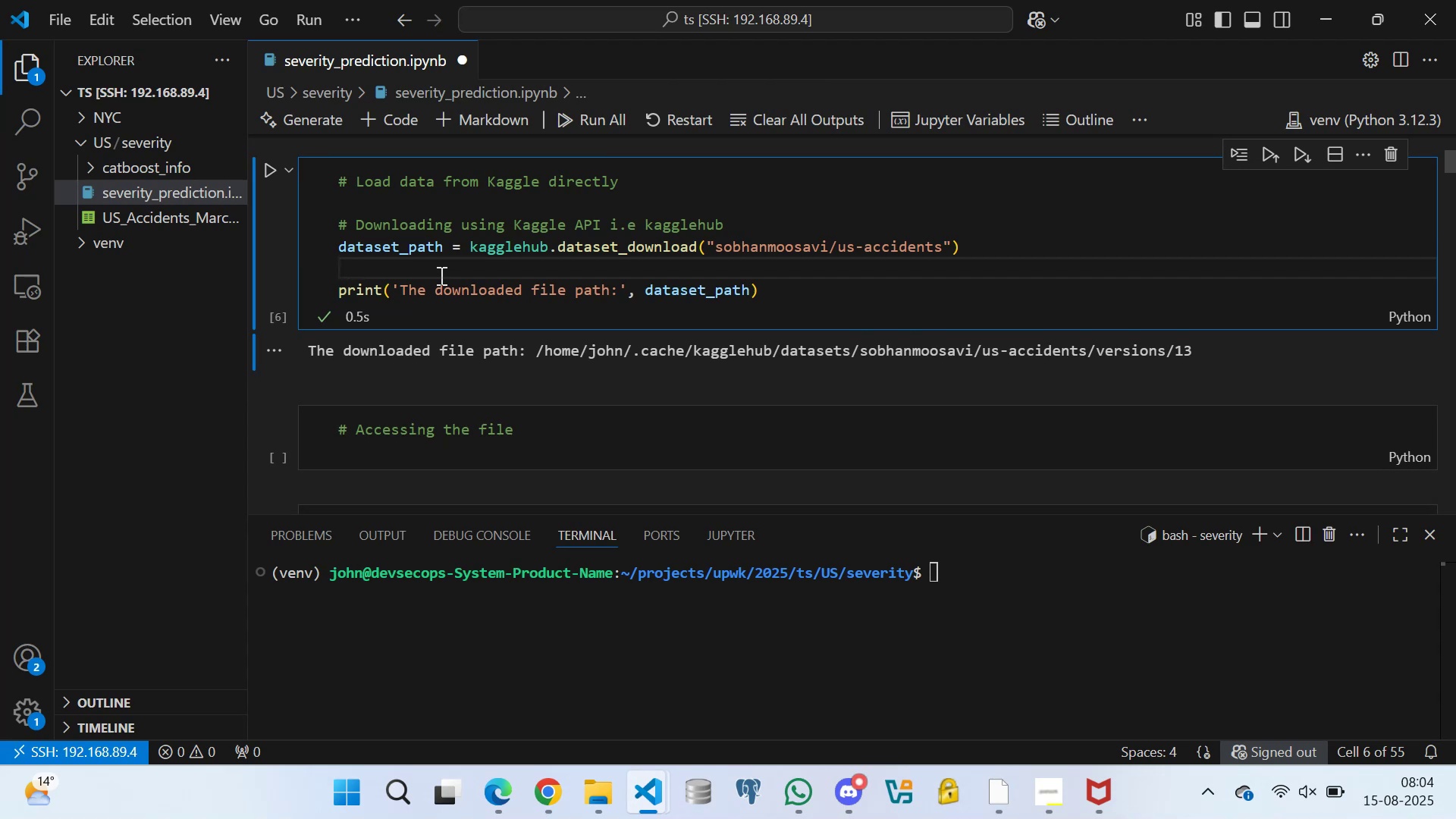 
left_click([538, 433])
 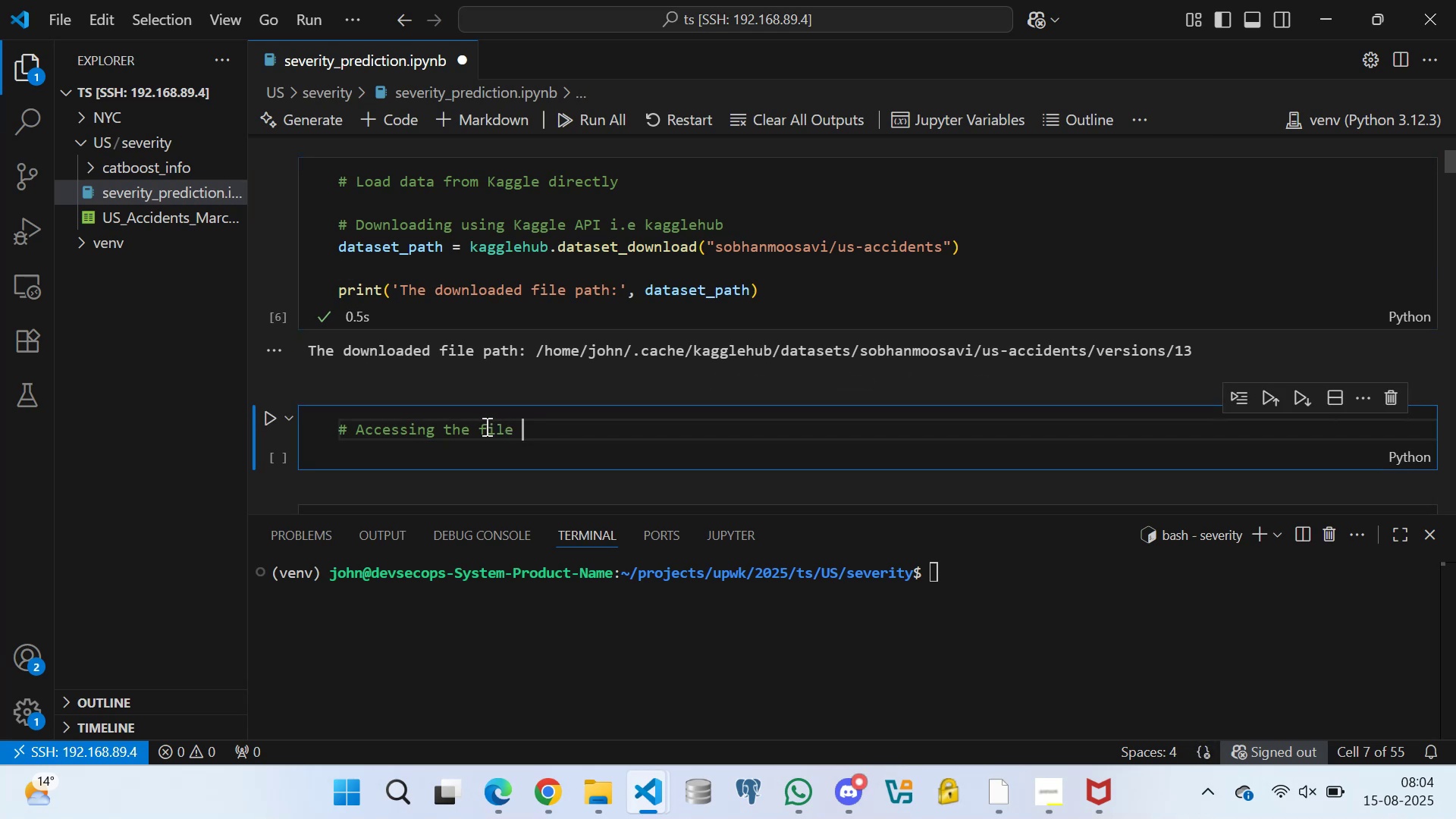 
left_click([477, 424])
 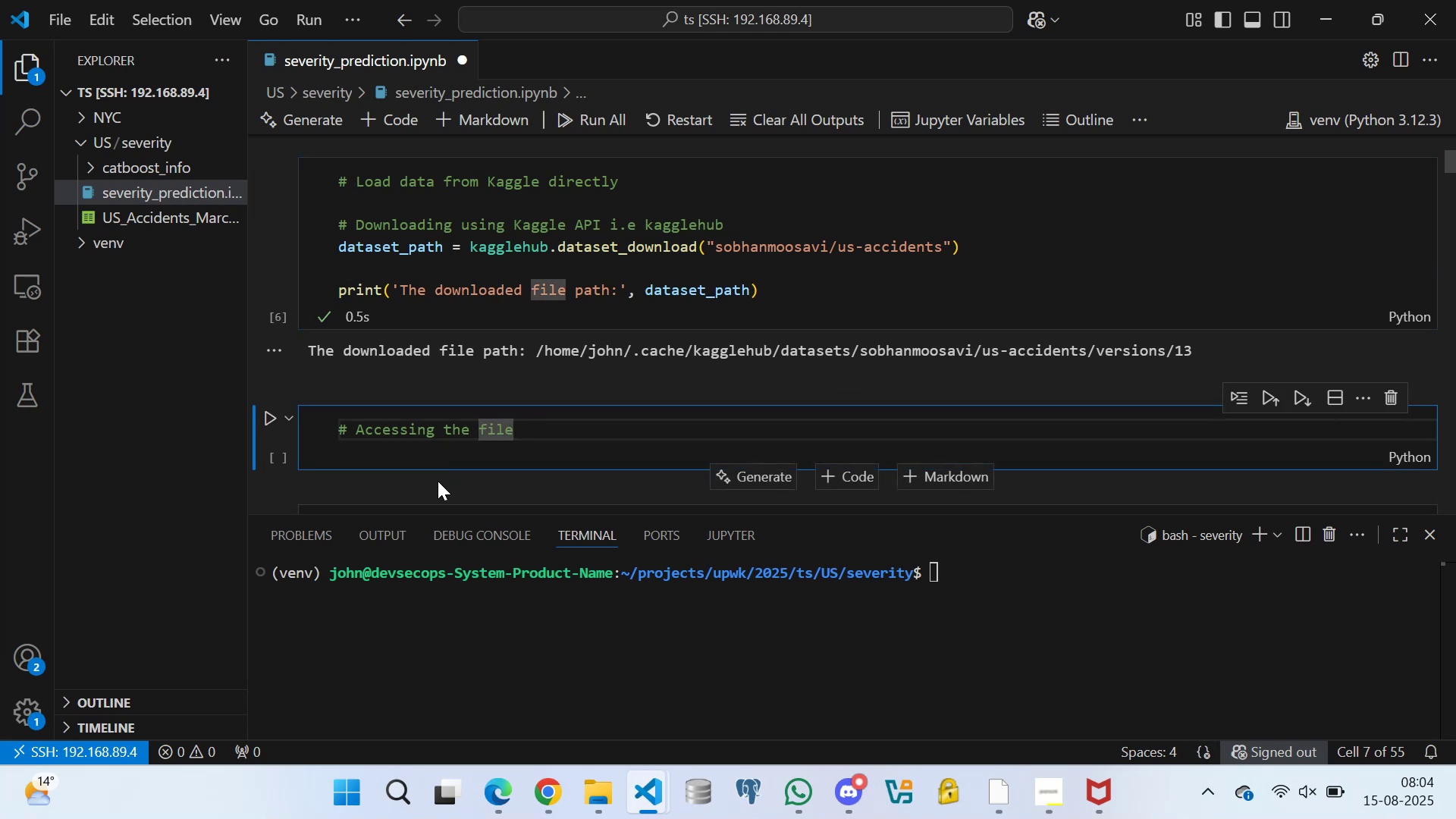 
type(downla)
key(Backspace)
type(oaded )
 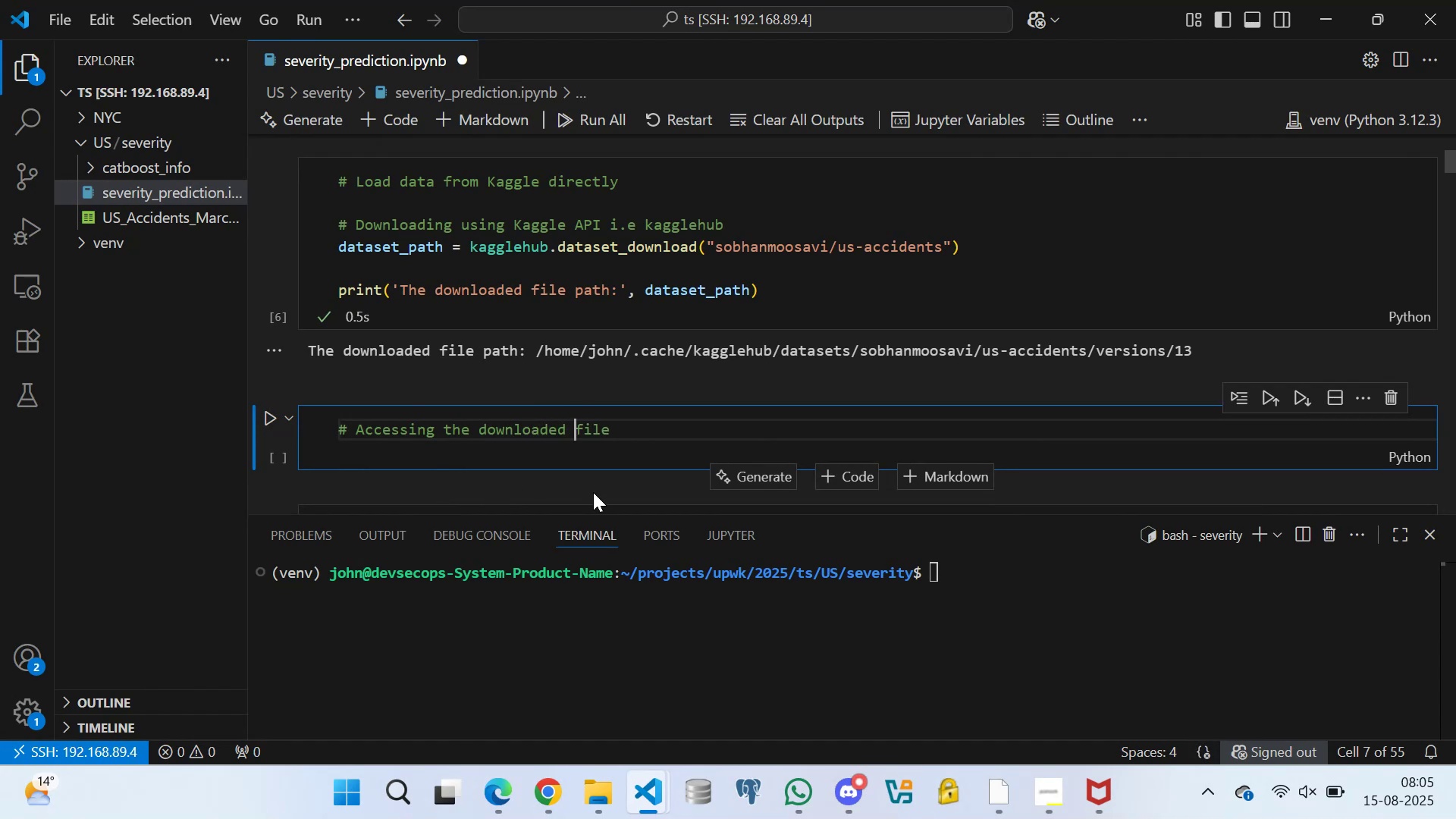 
left_click([626, 430])
 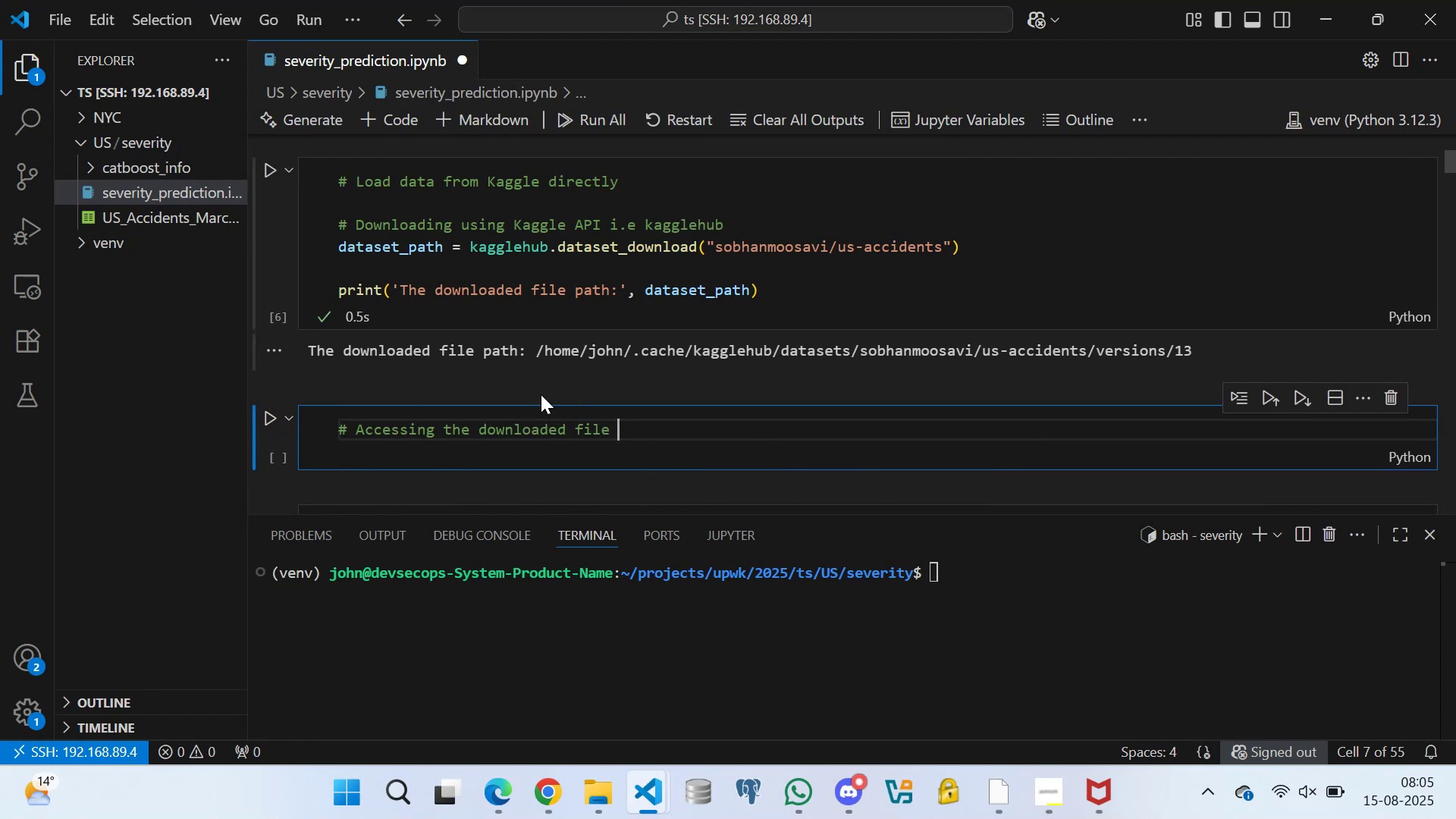 
scroll: coordinate [525, 292], scroll_direction: down, amount: 2.0
 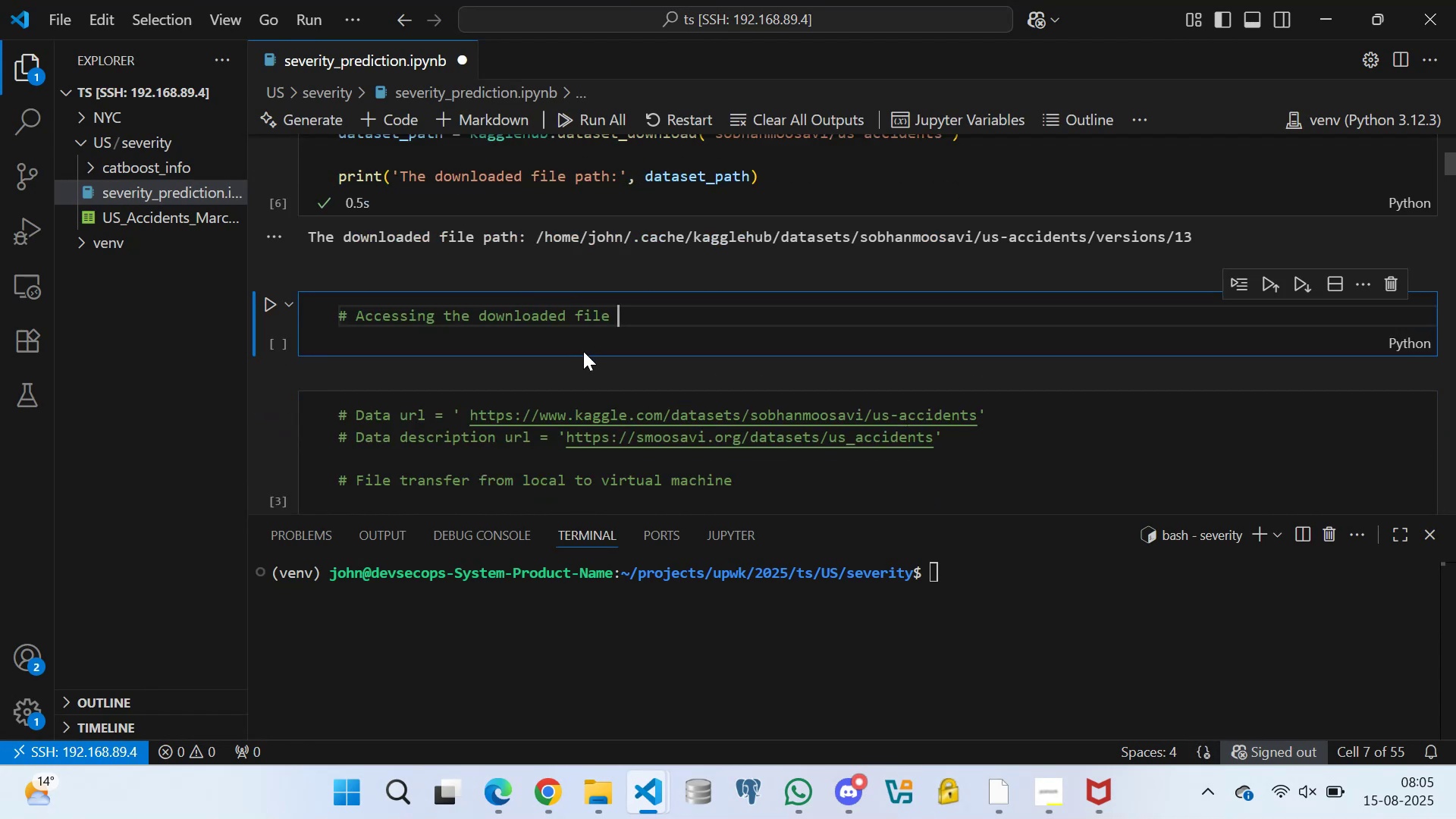 
key(Control+S)
 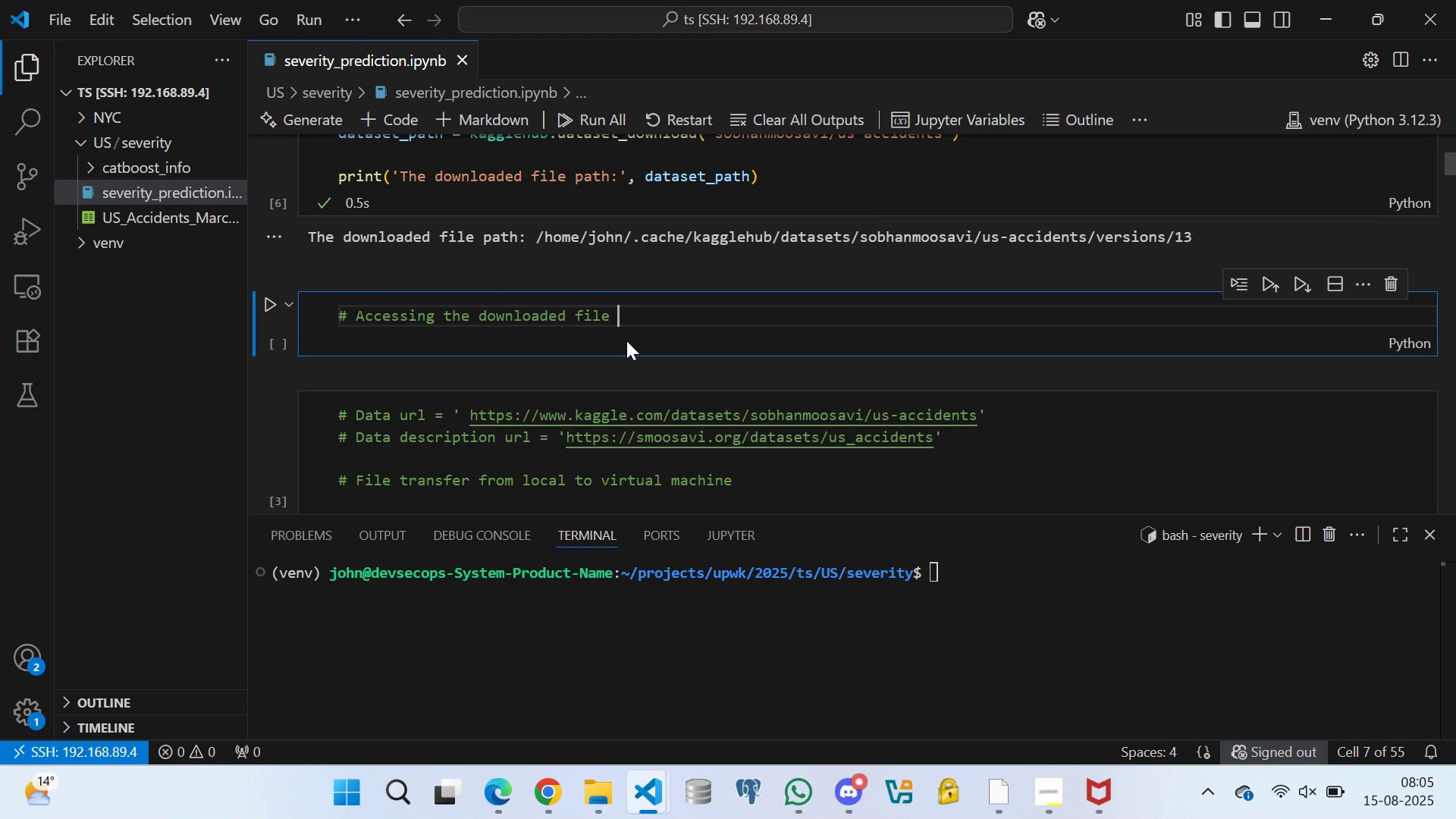 
wait(47.72)
 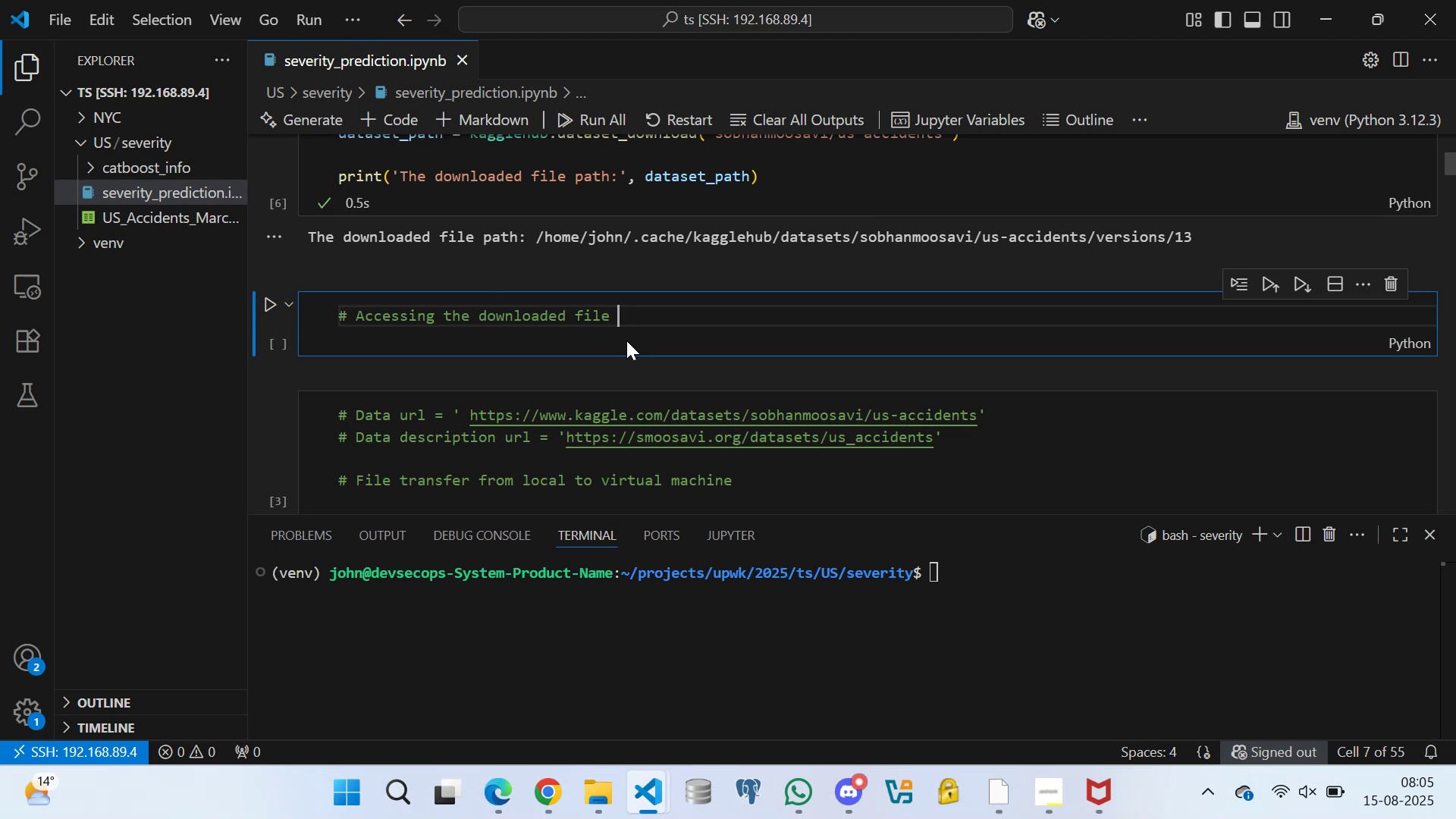 
key(Enter)
 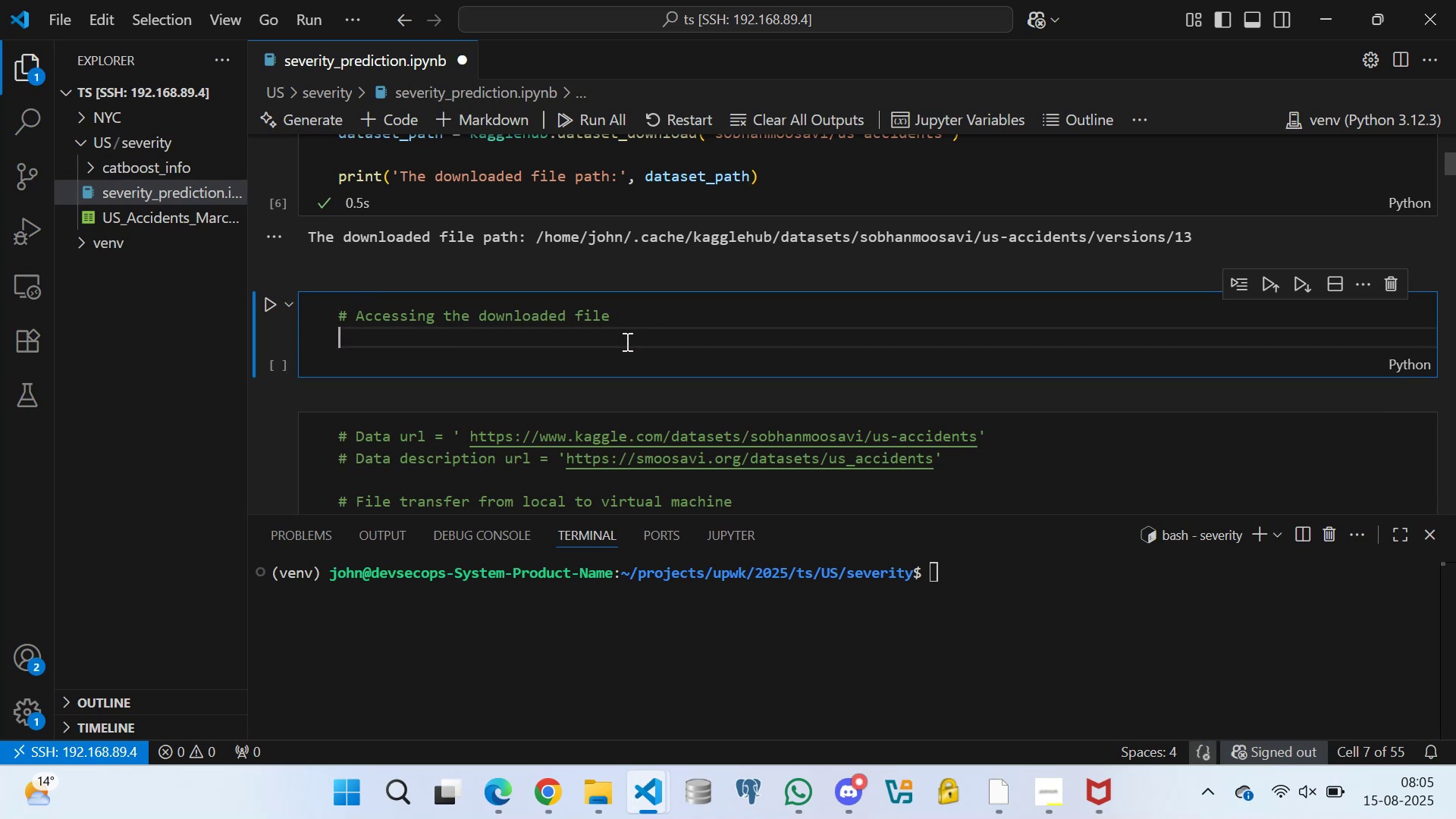 
key(Enter)
 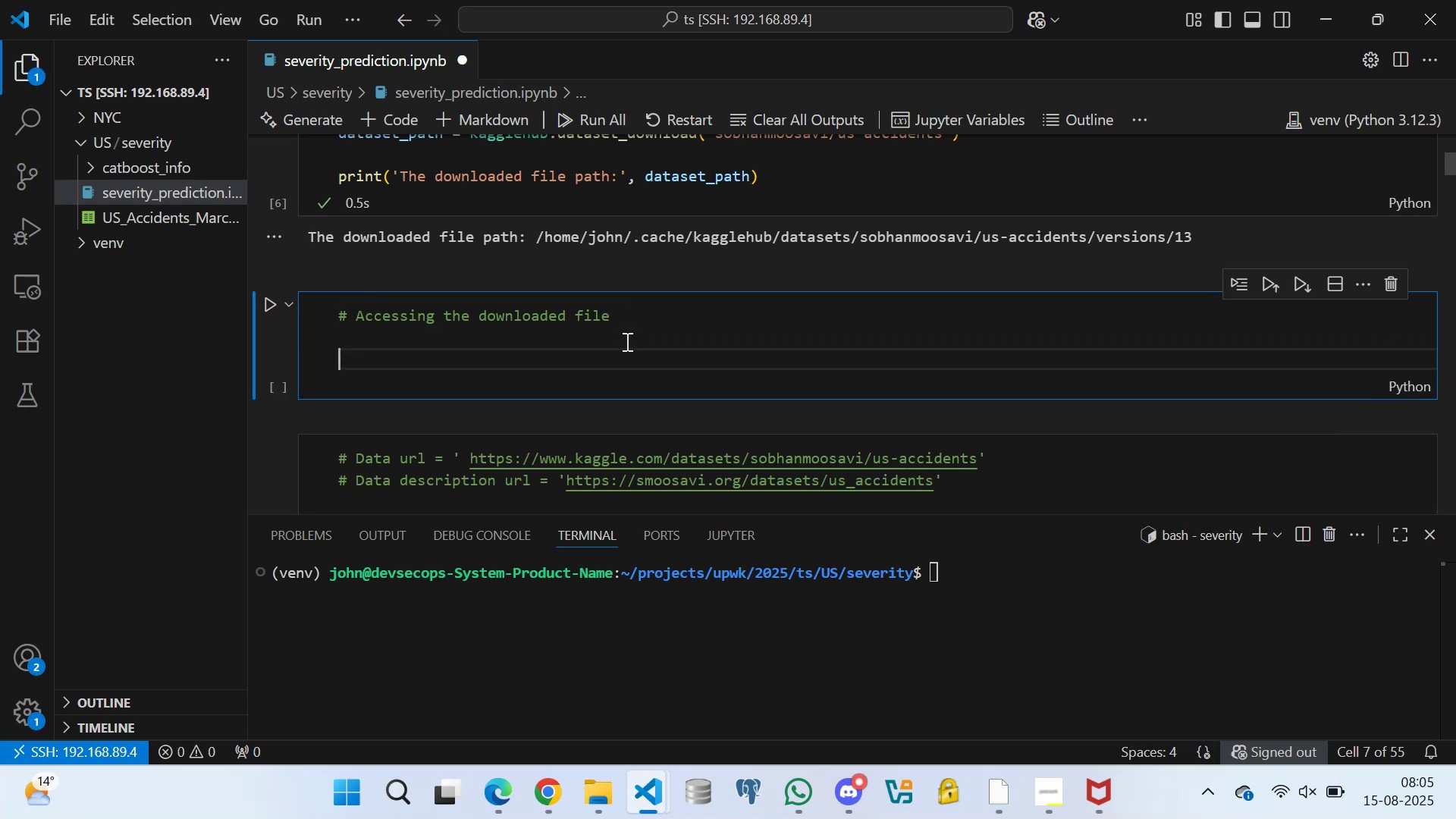 
type(# Dataset directory )
 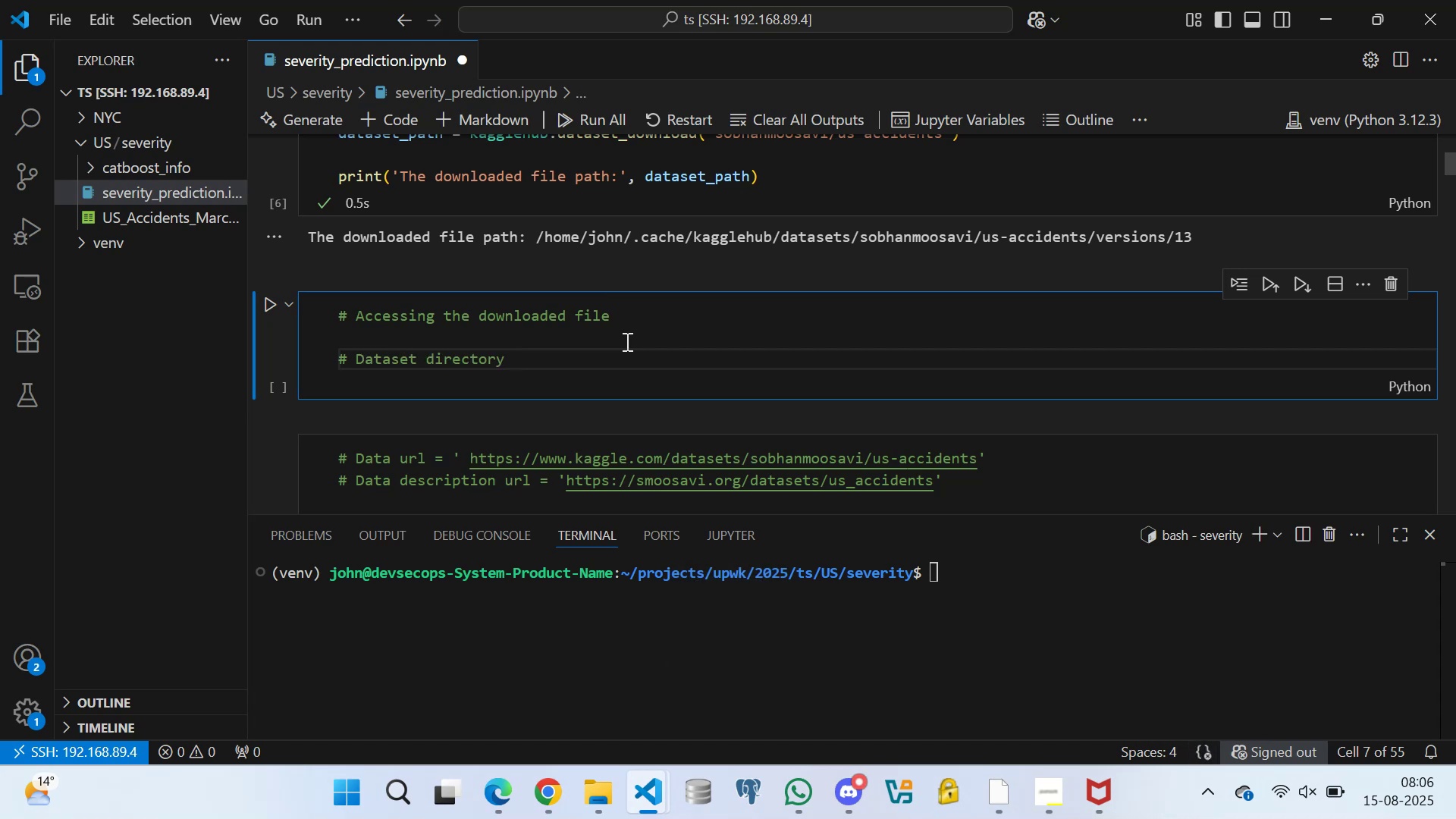 
key(Enter)
 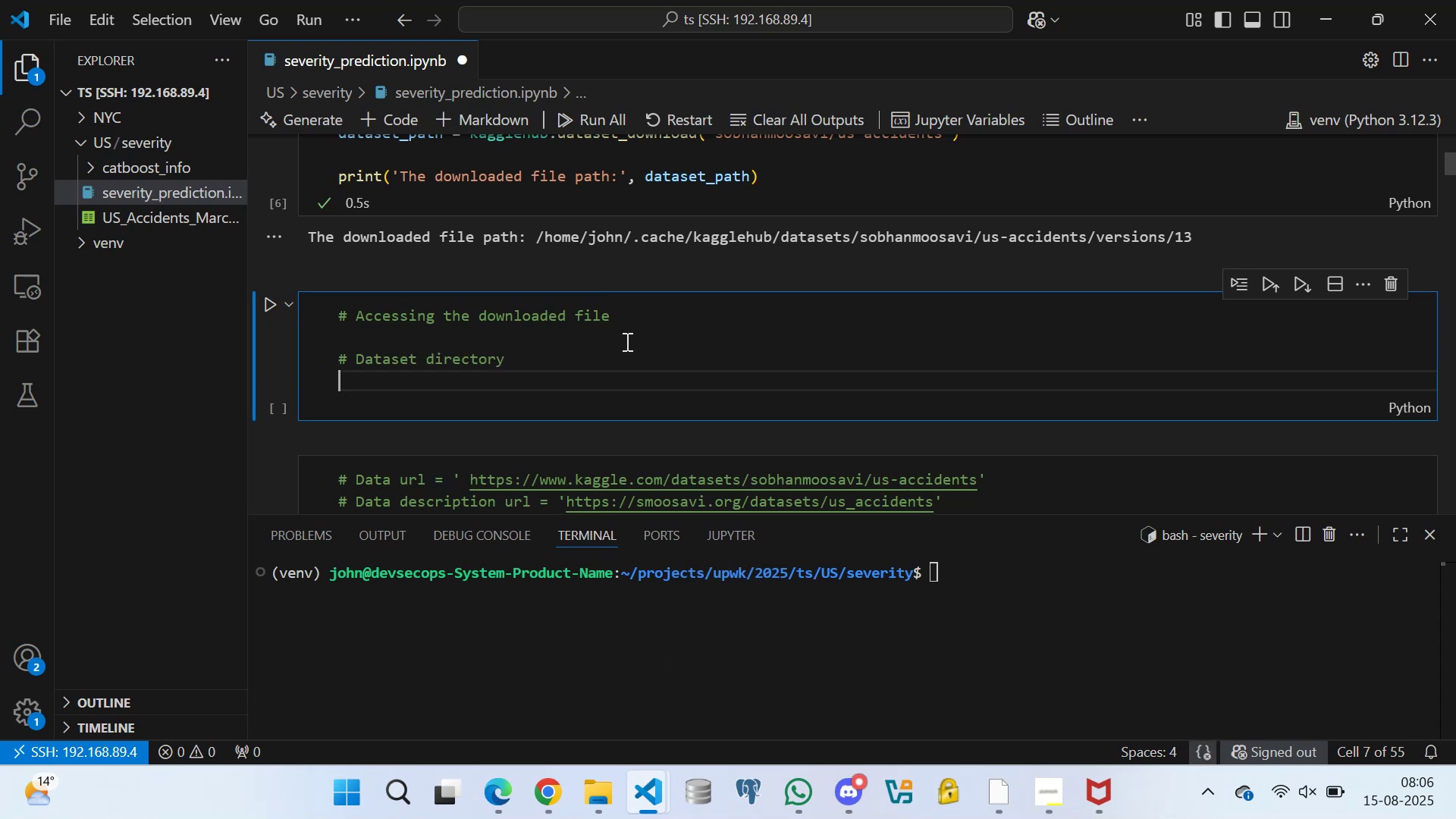 
type(dataset_dir = fil)
key(Backspace)
key(Backspace)
key(Backspace)
type(data)
 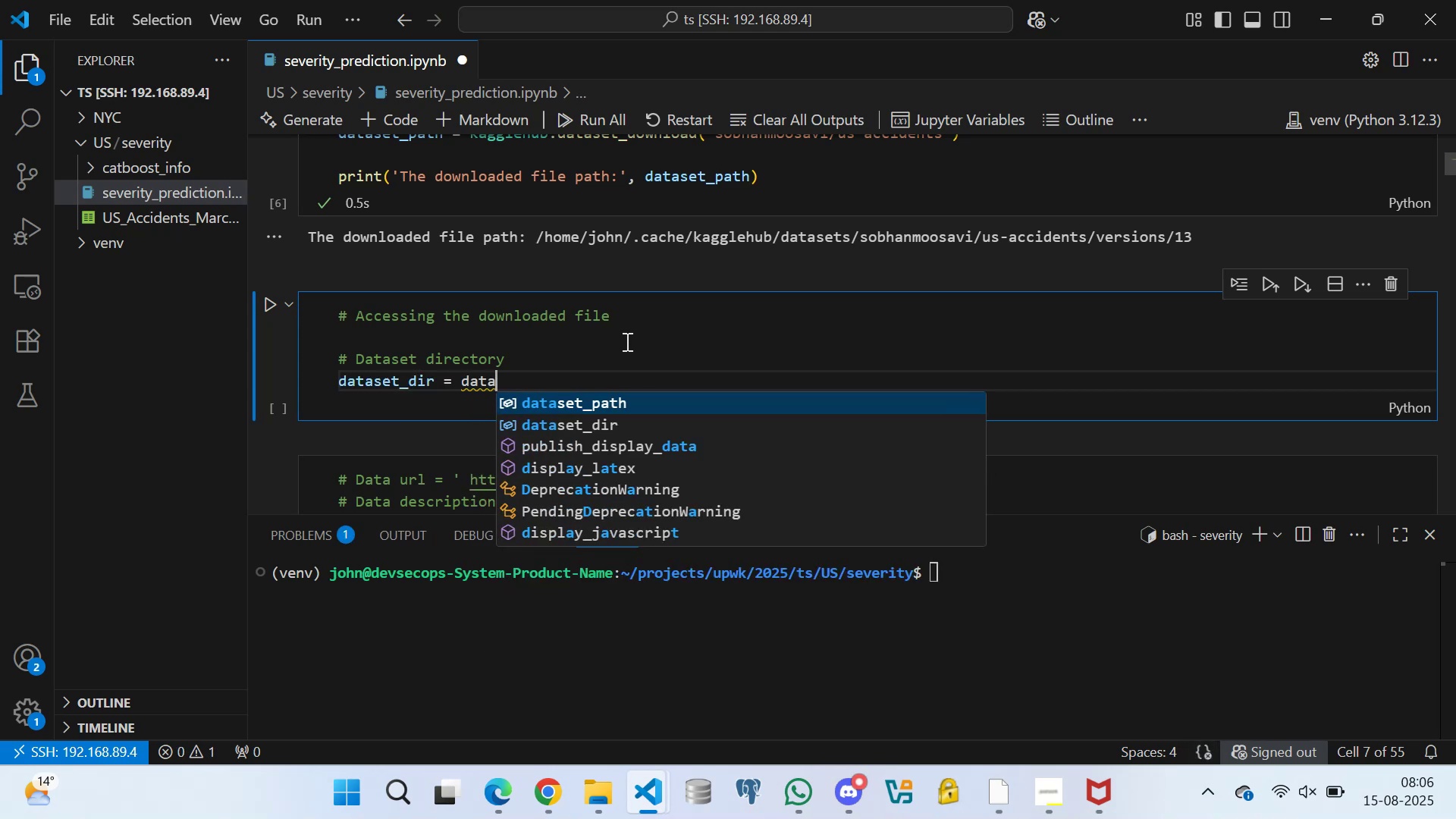 
key(Control+S)
 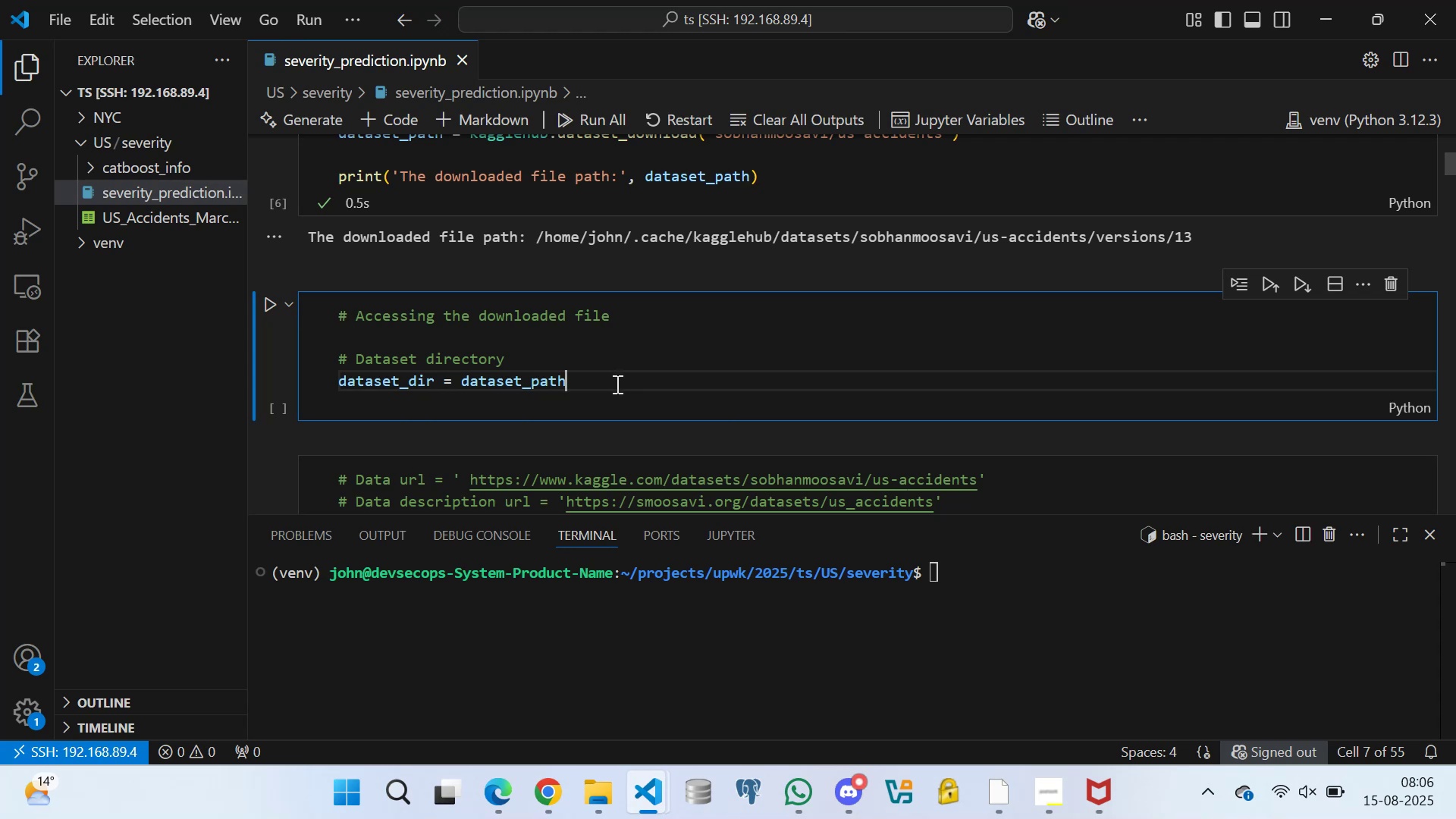 
key(Control+Enter)
 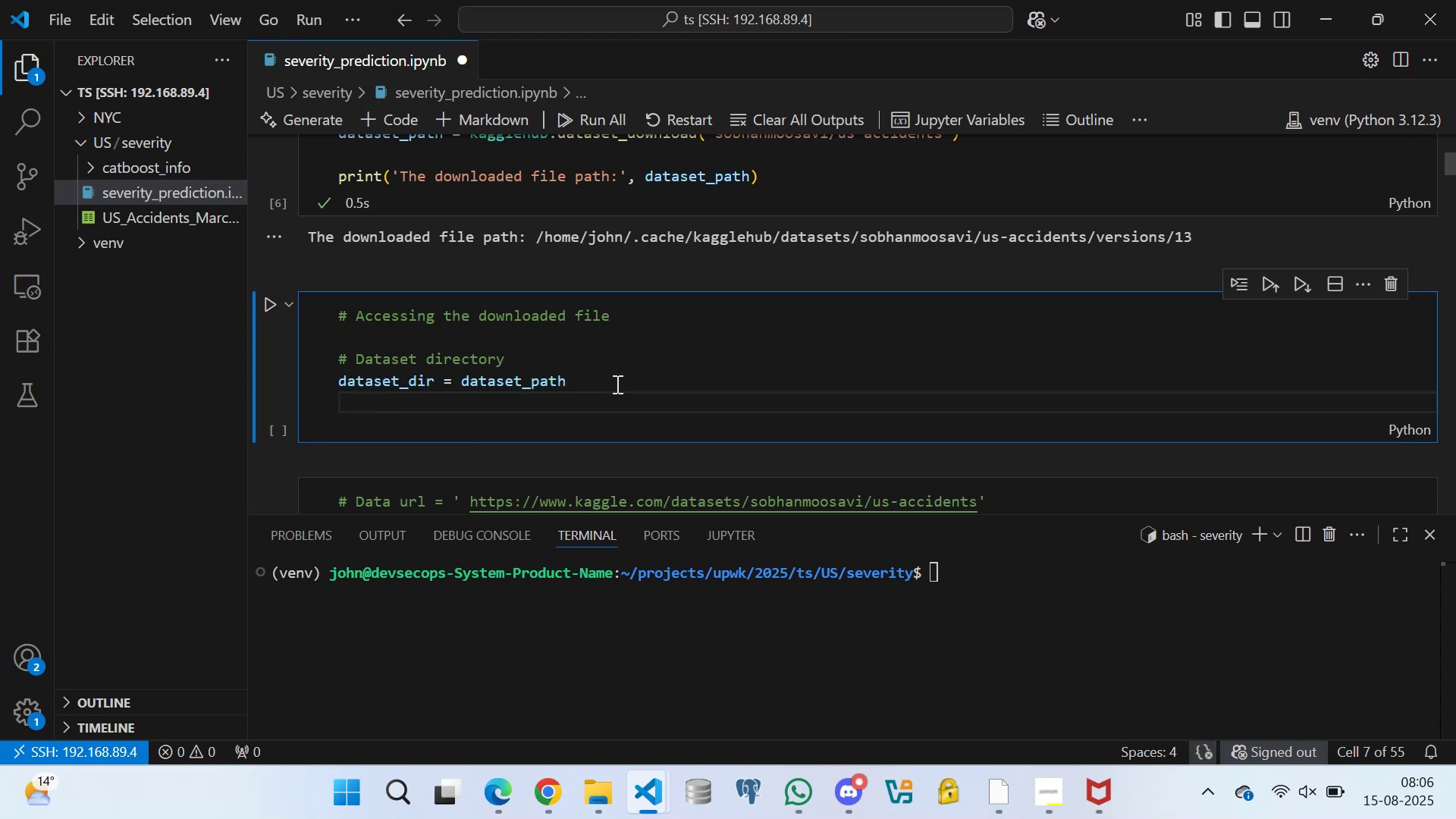 
type(data)
 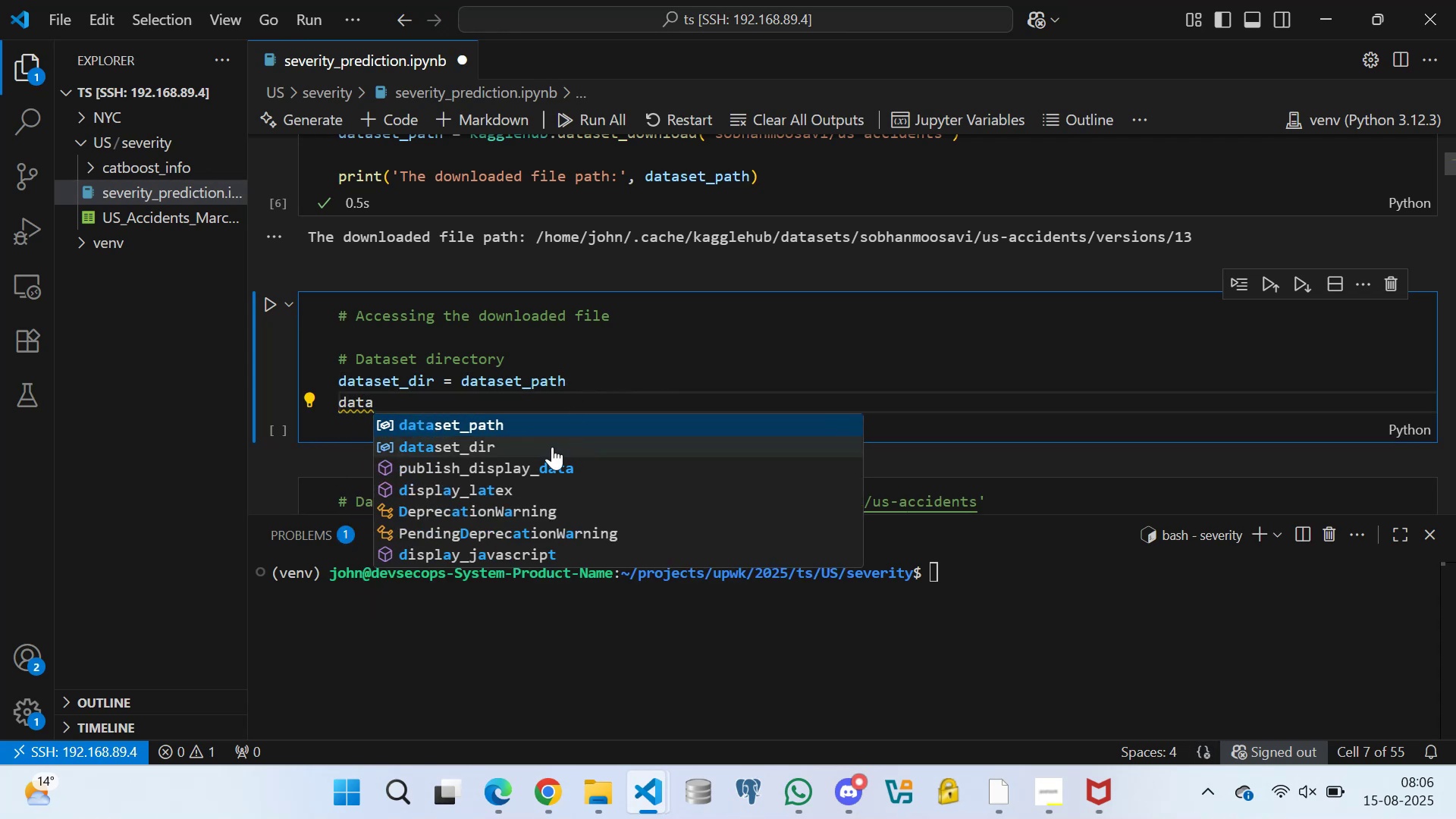 
left_click([467, 449])
 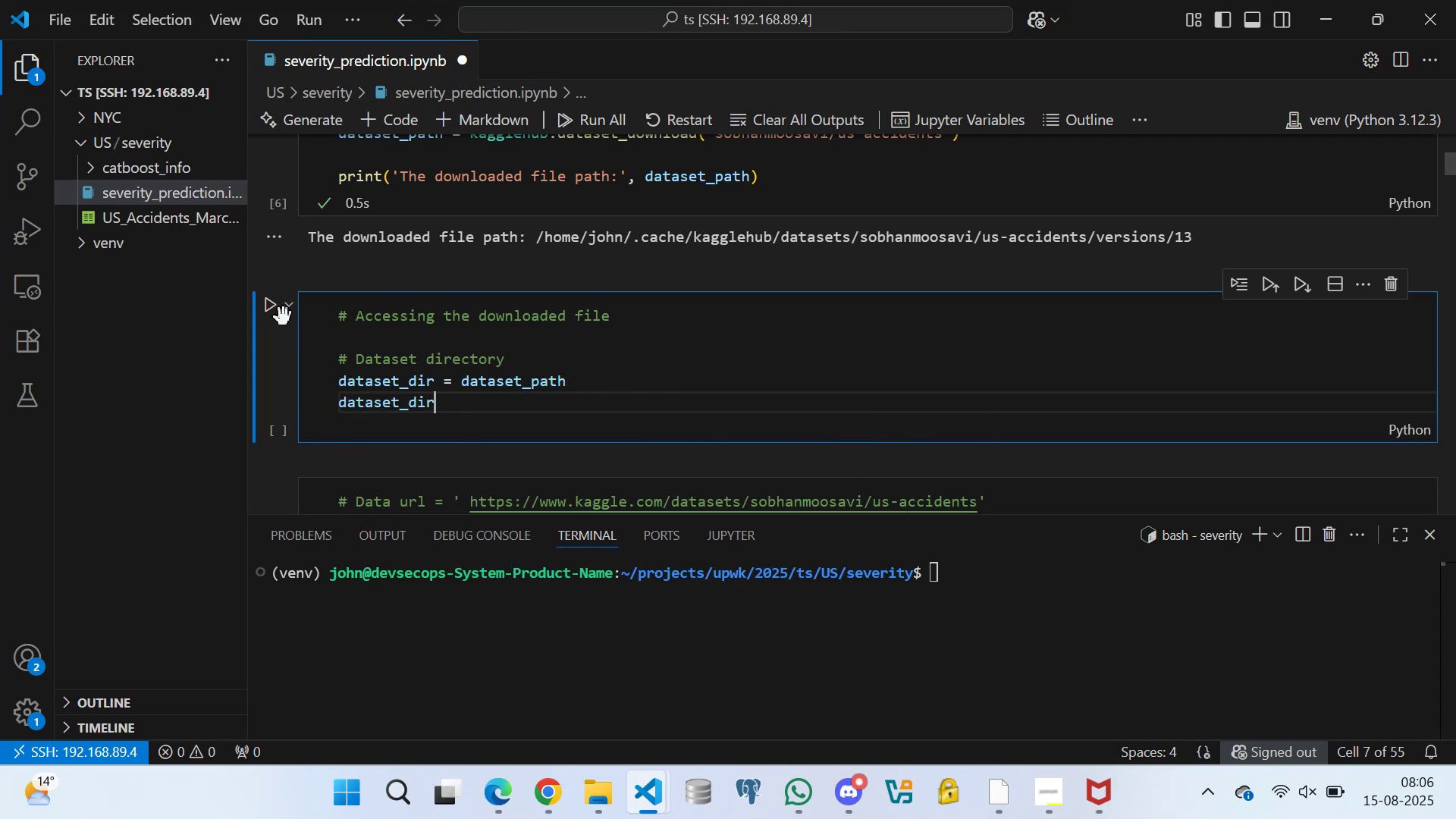 
left_click([272, 300])
 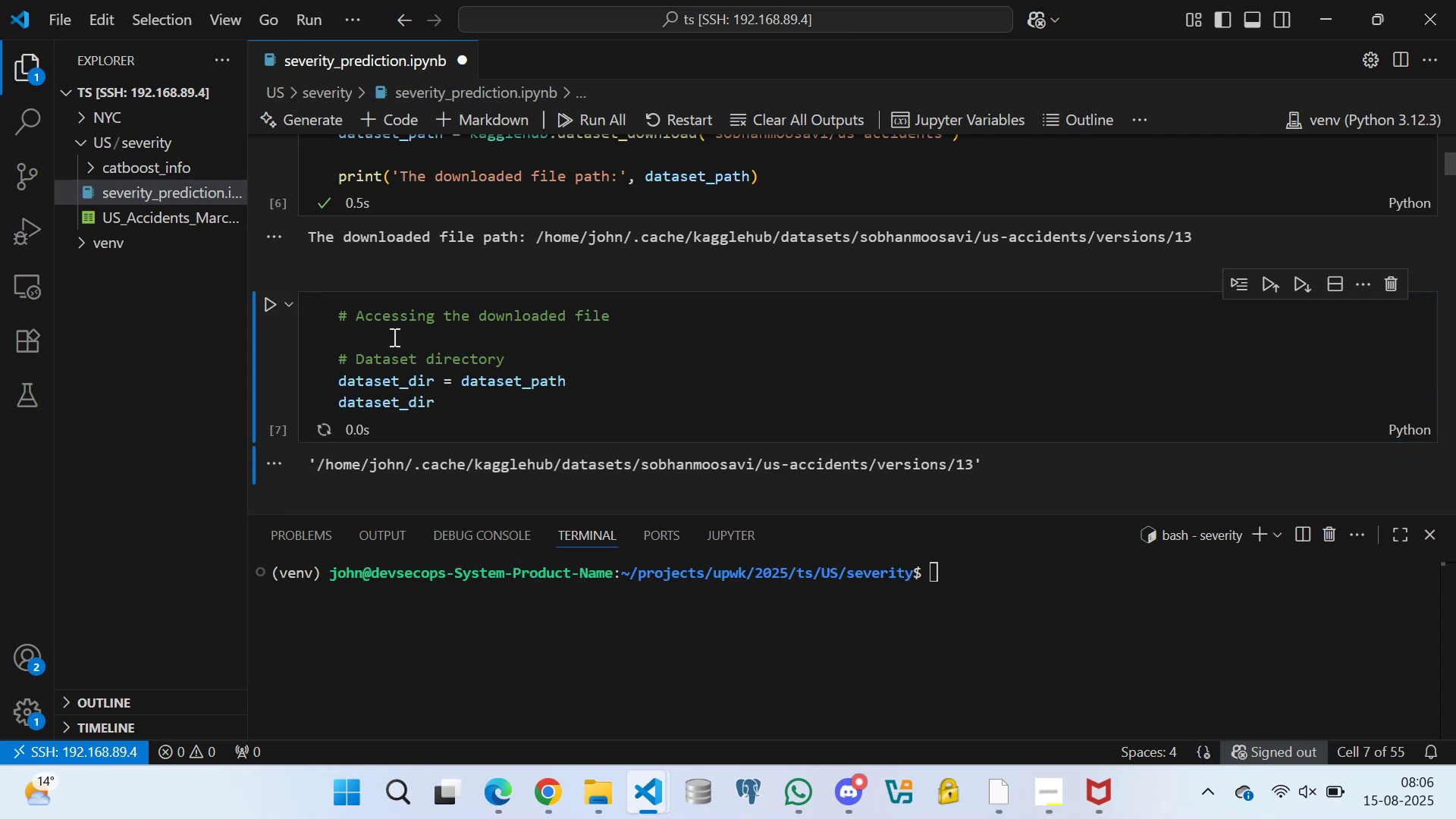 
scroll: coordinate [538, 401], scroll_direction: down, amount: 2.0
 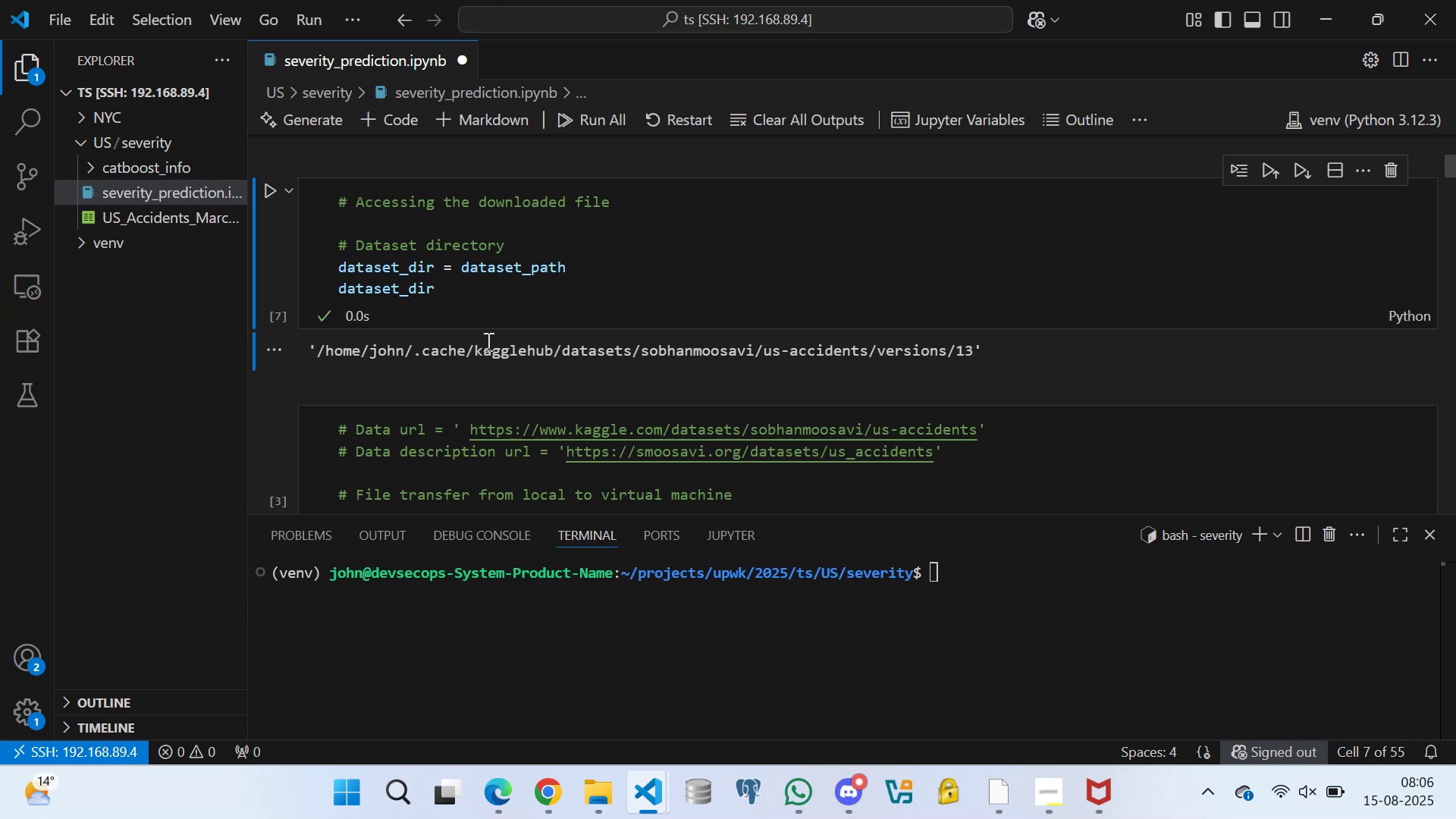 
wait(7.56)
 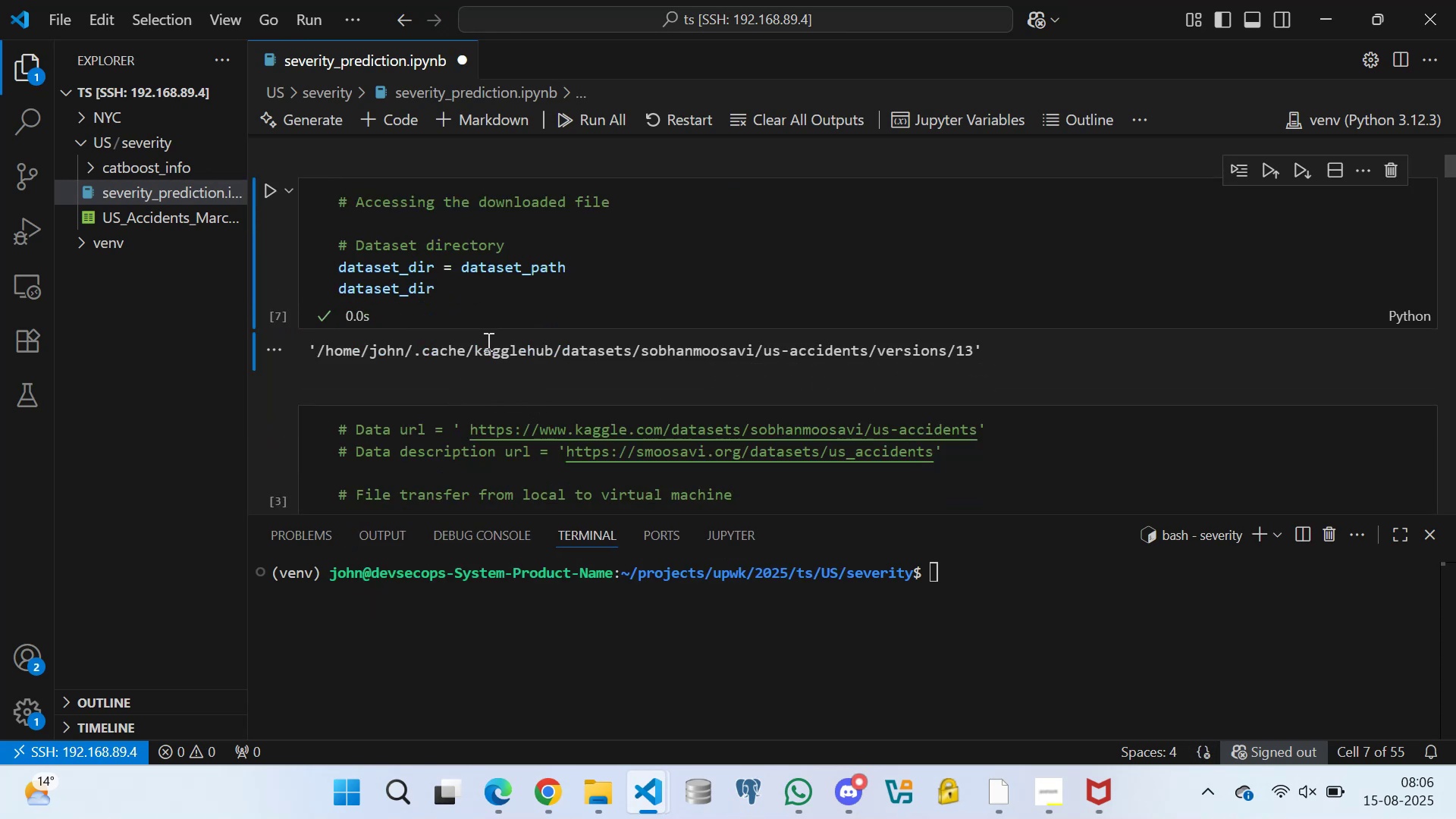 
left_click([589, 262])
 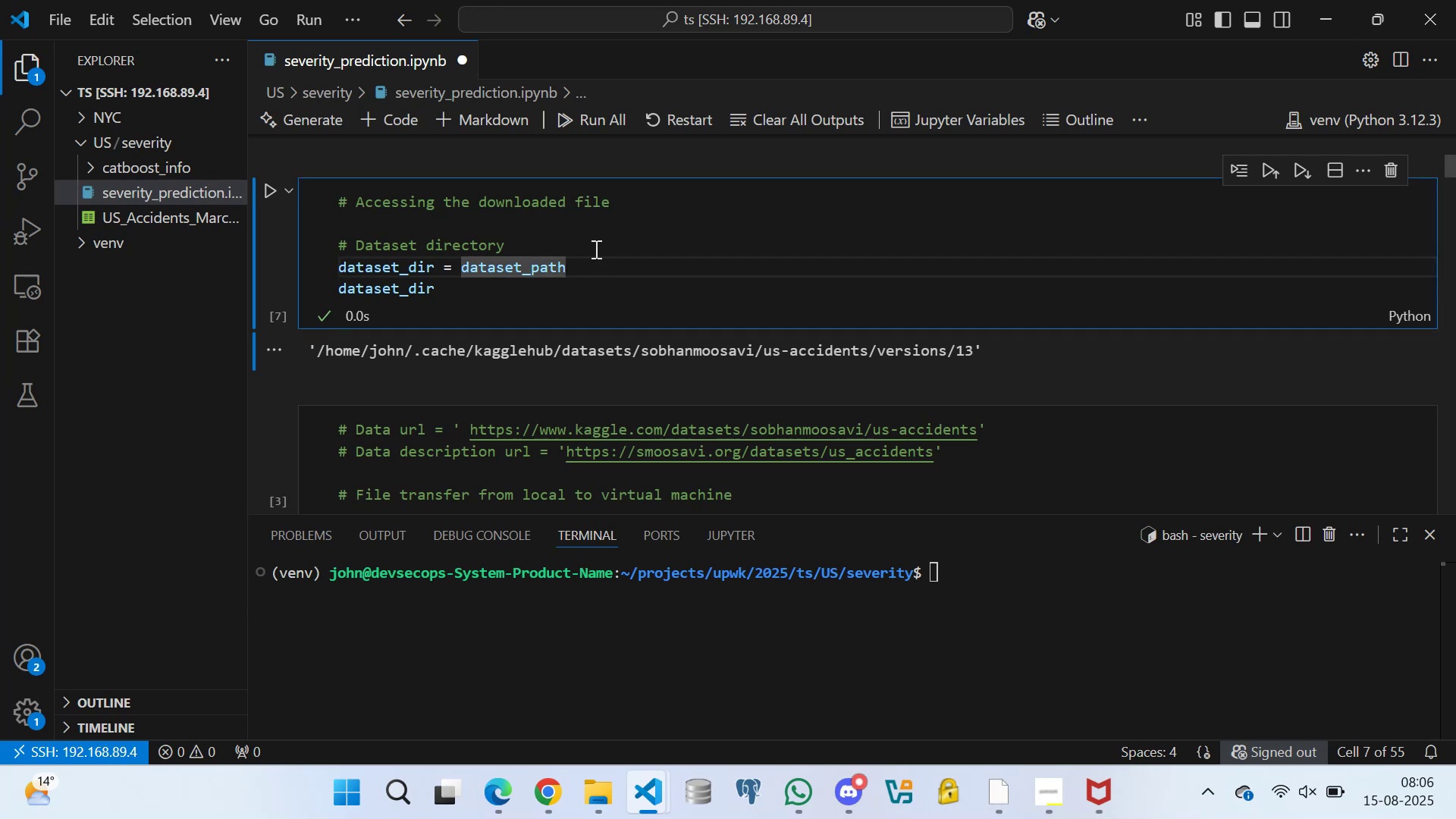 
key(Enter)
 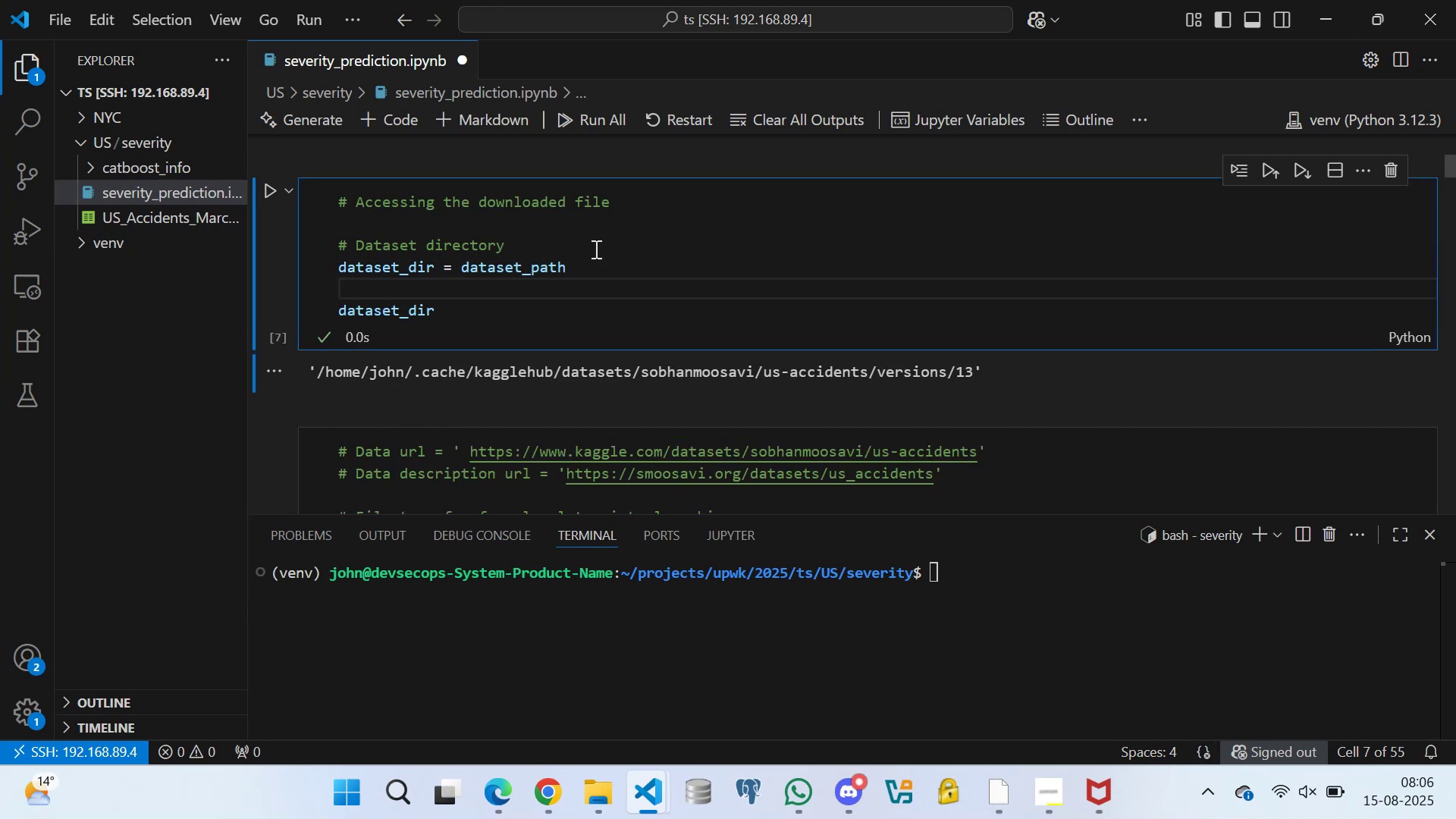 
key(Enter)
 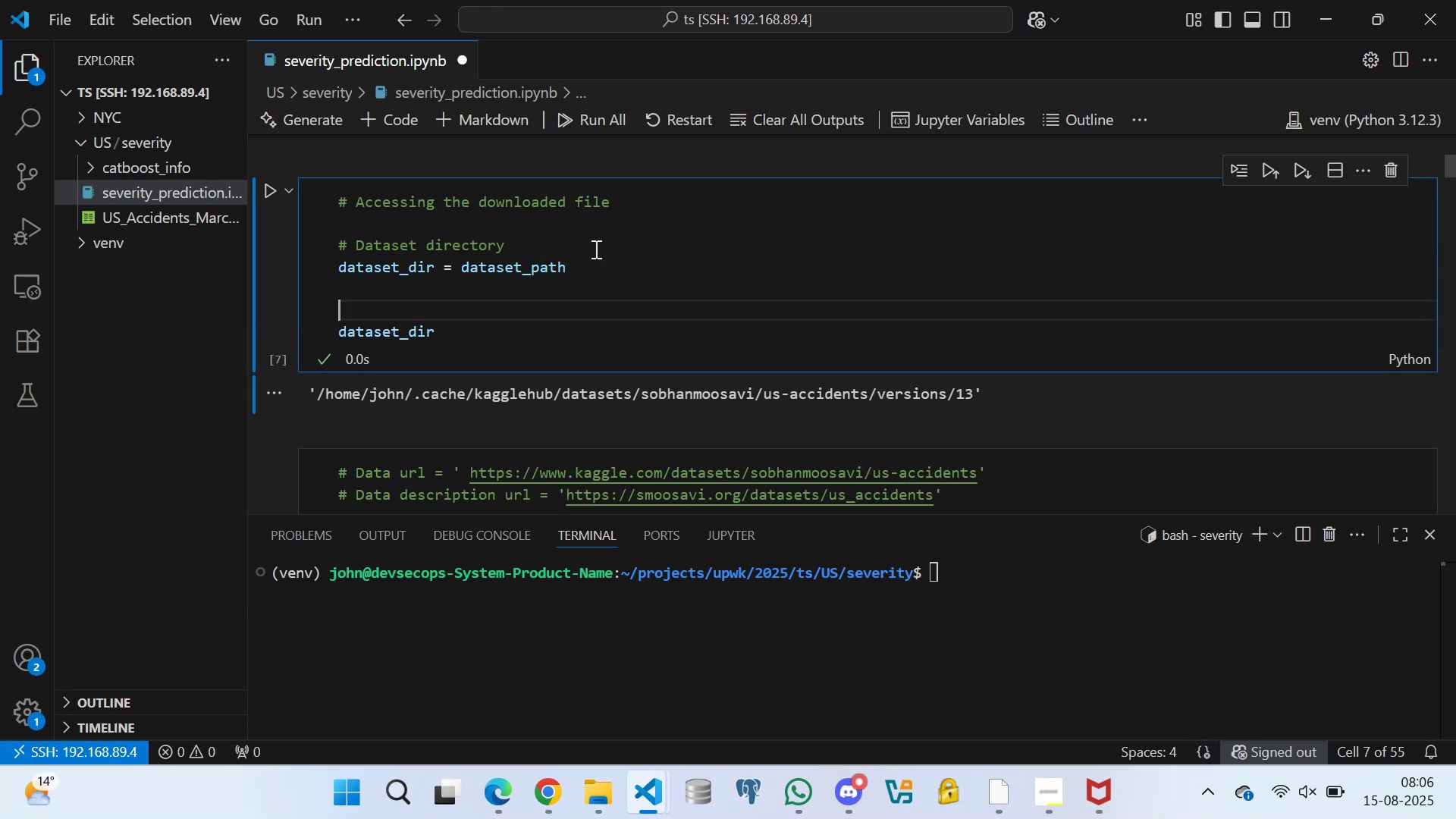 
type(# The name of specific )
 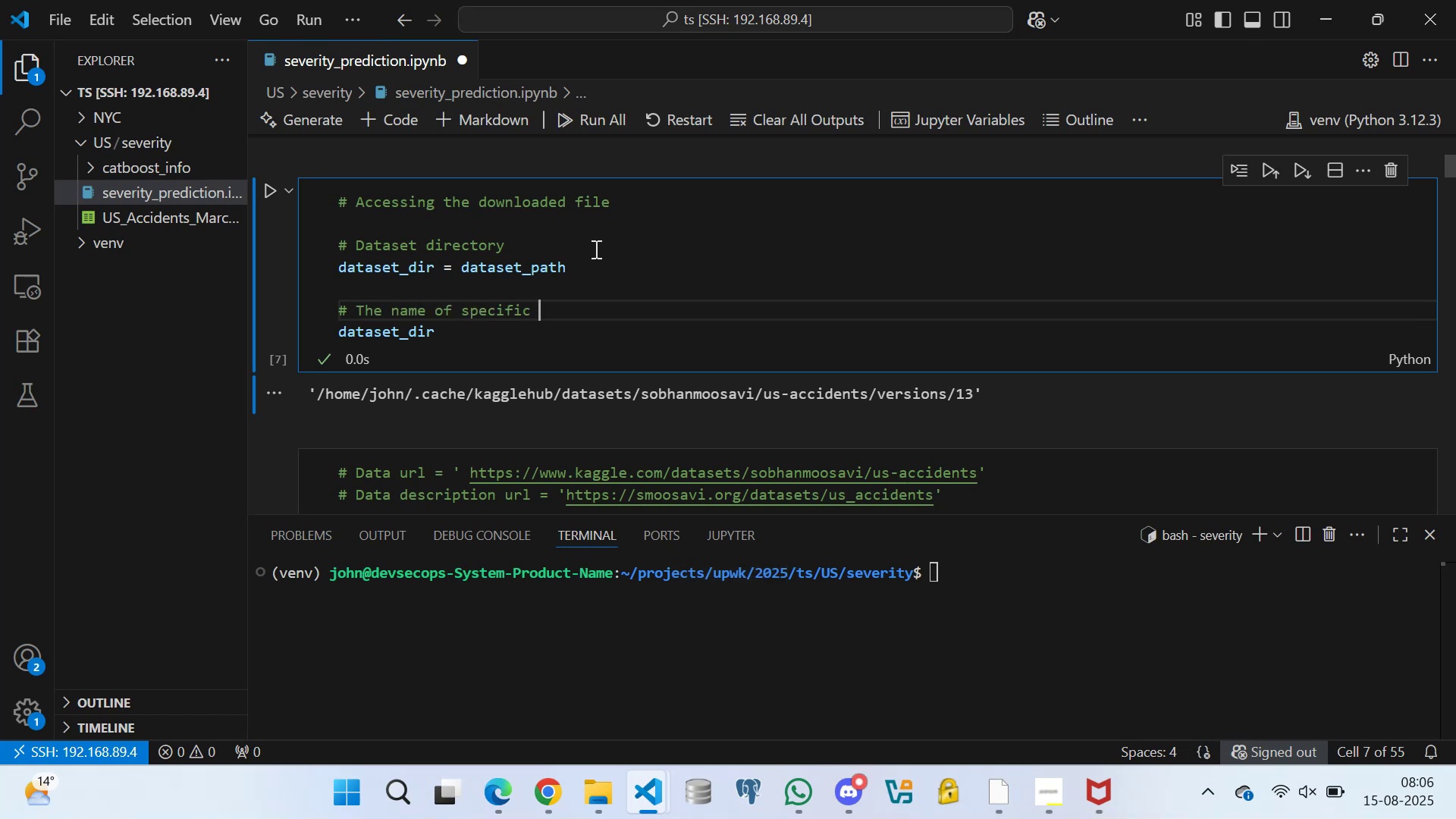 
type(CSV file to be accessed)
 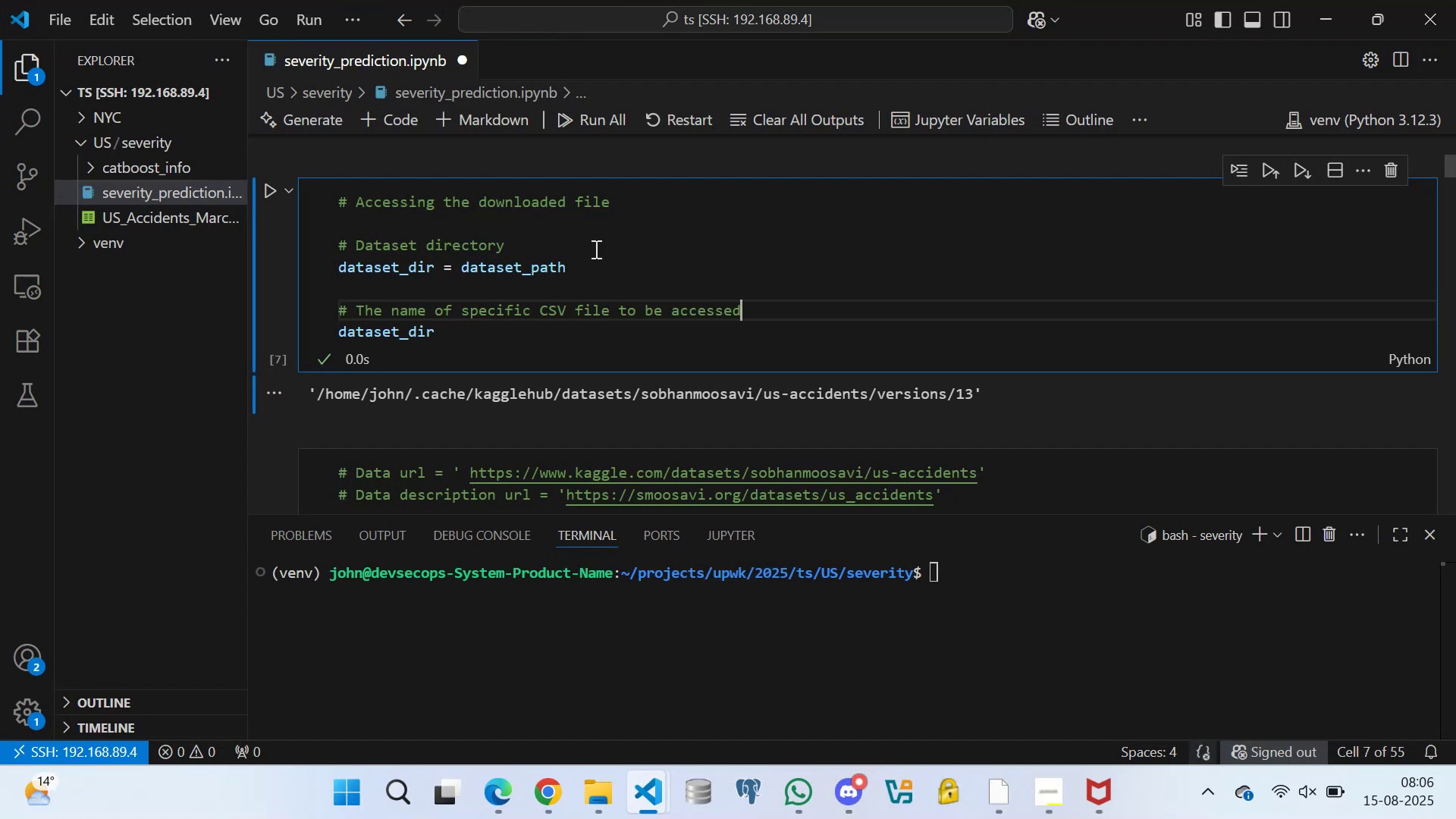 
key(Enter)
 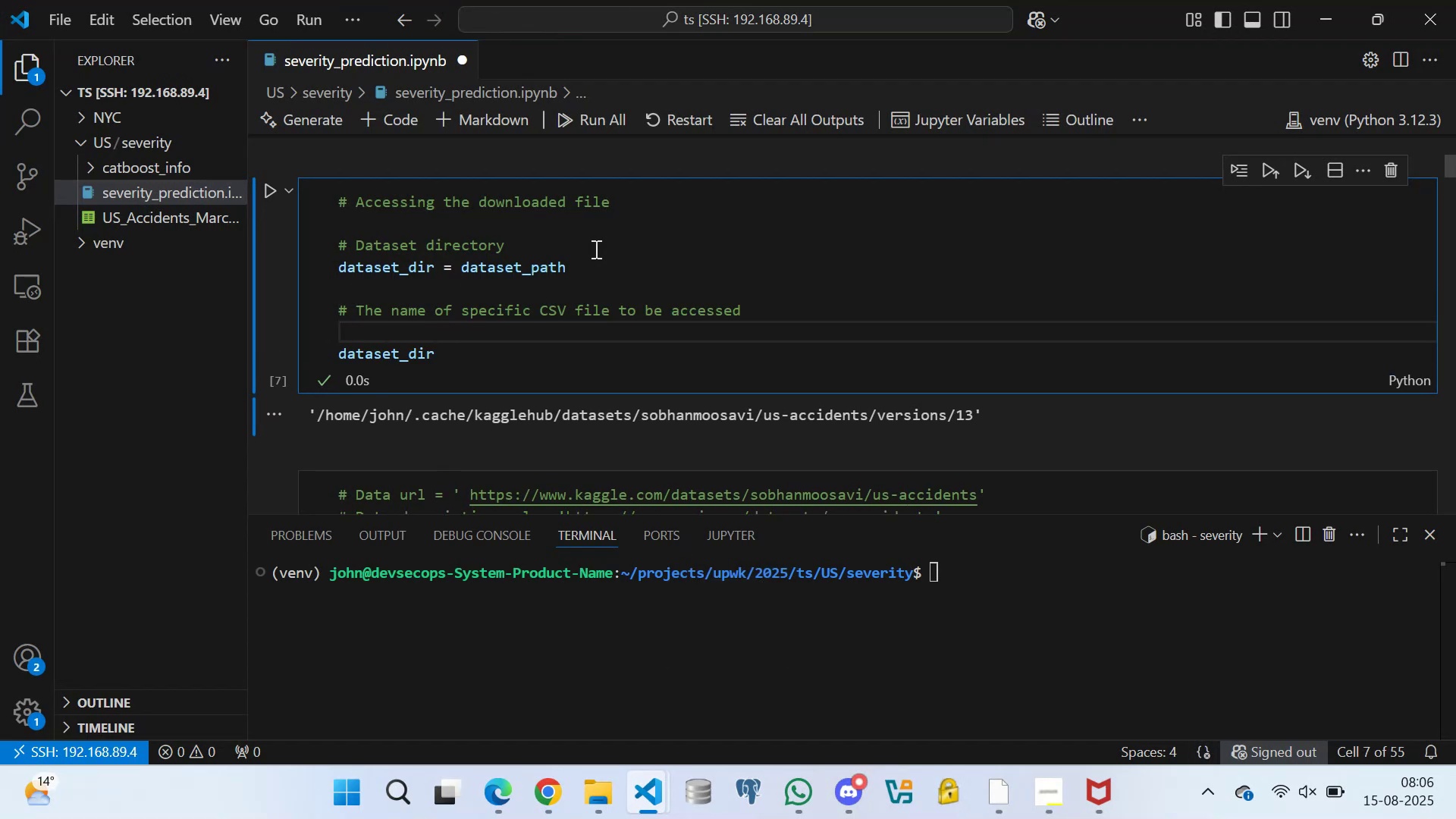 
type(file_name = )
 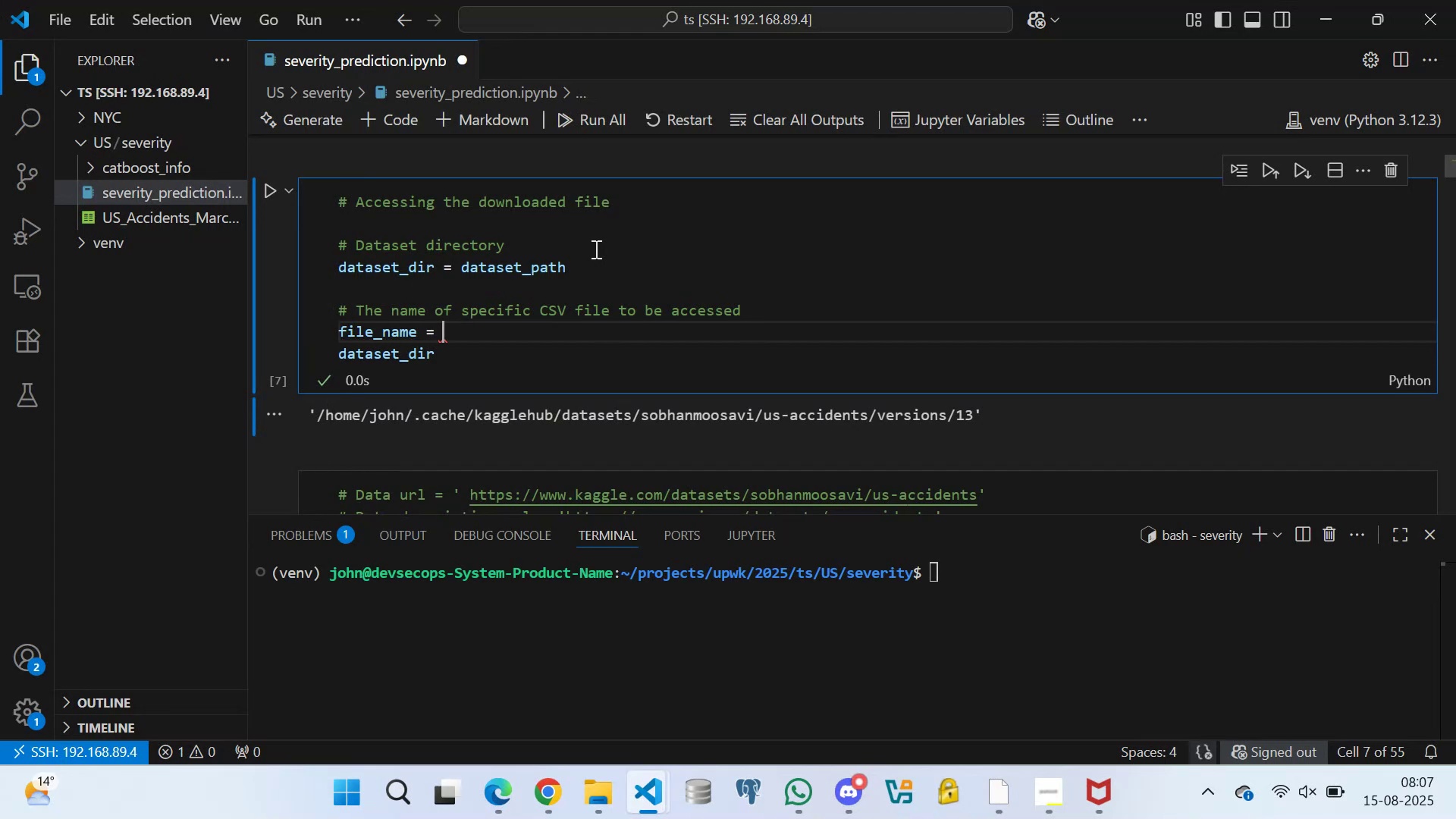 
scroll: coordinate [522, 315], scroll_direction: down, amount: 9.0
 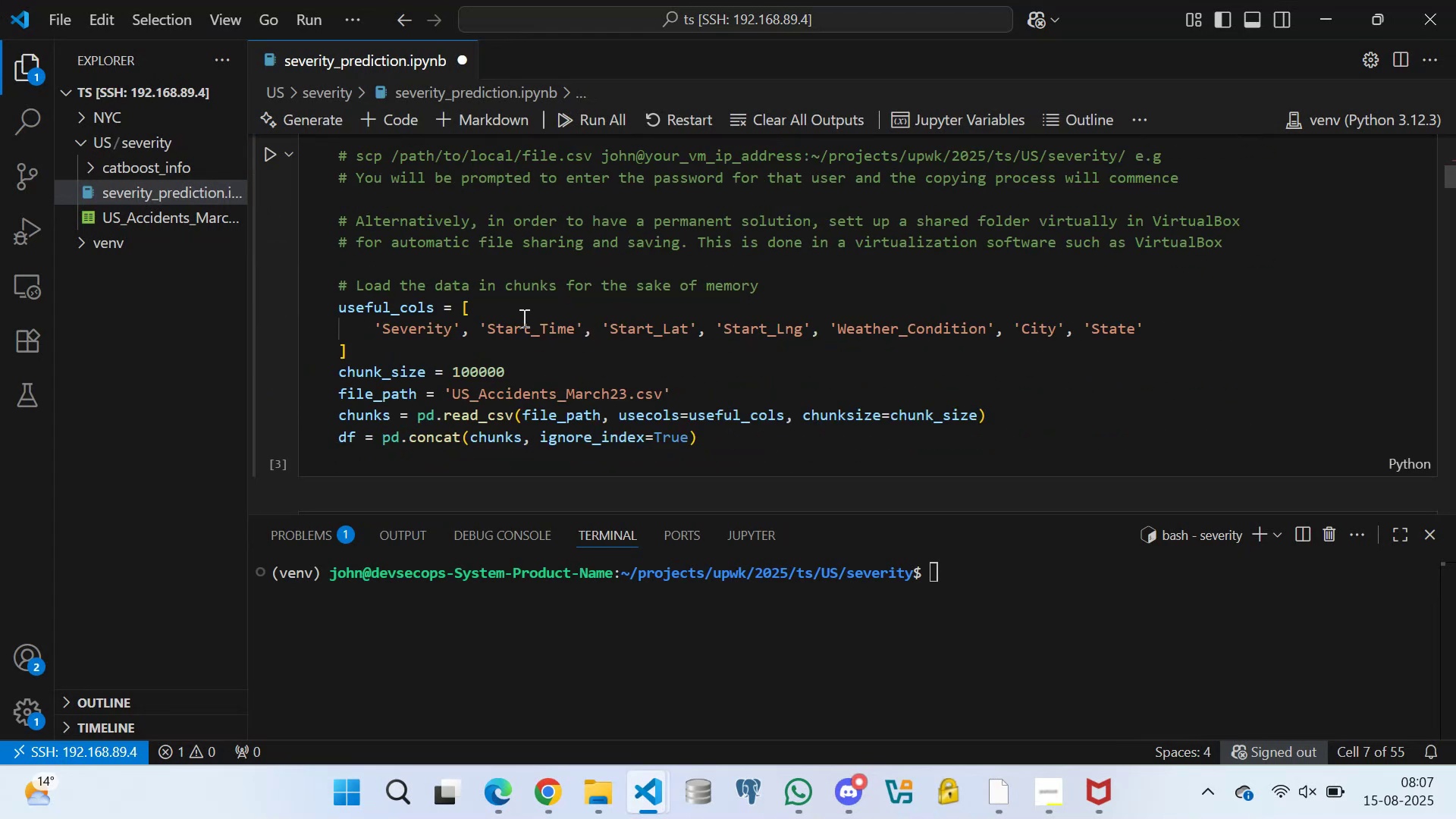 
scroll: coordinate [516, 309], scroll_direction: up, amount: 9.0
 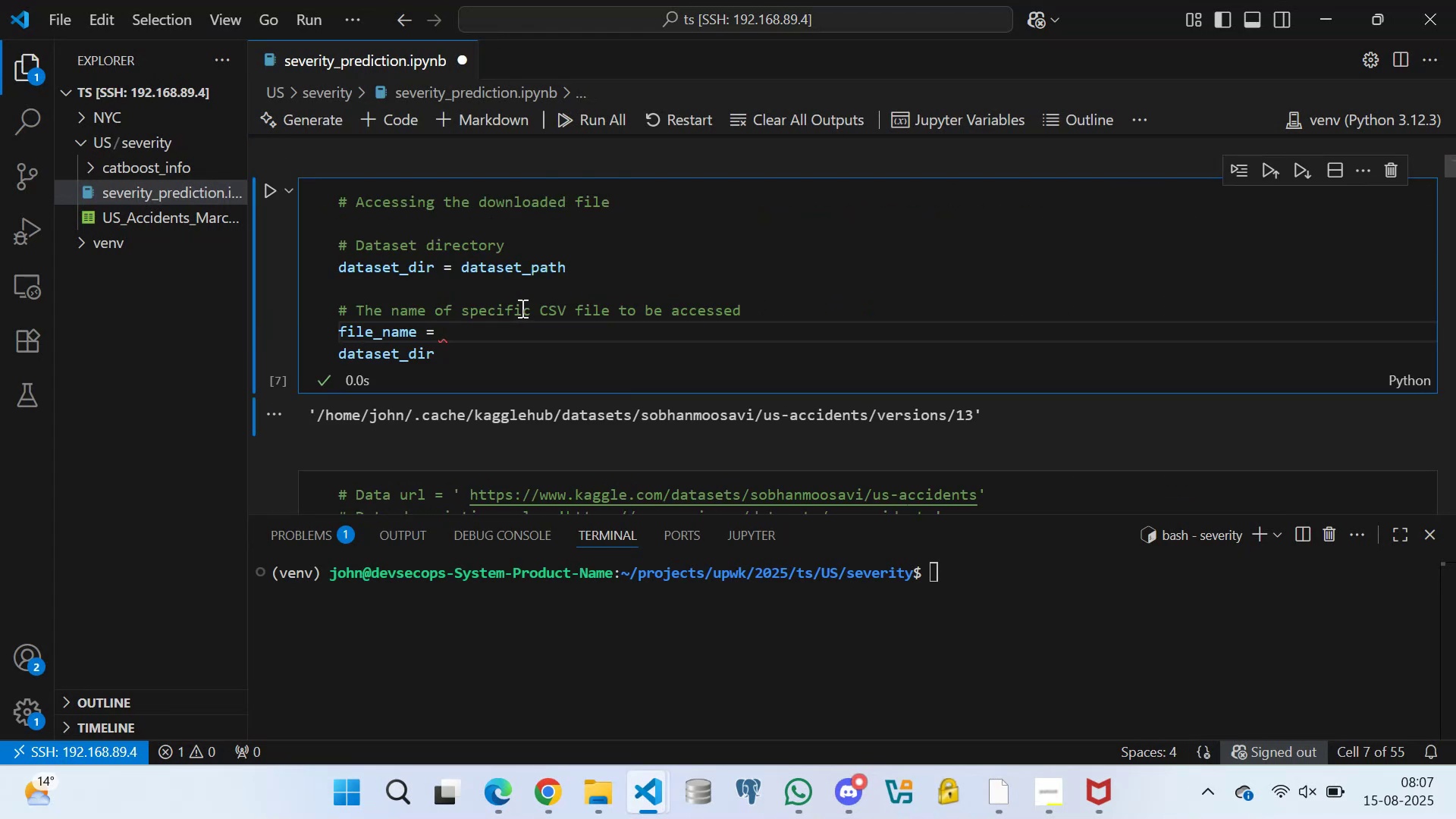 
type('US_Accidents_March23.csv)
 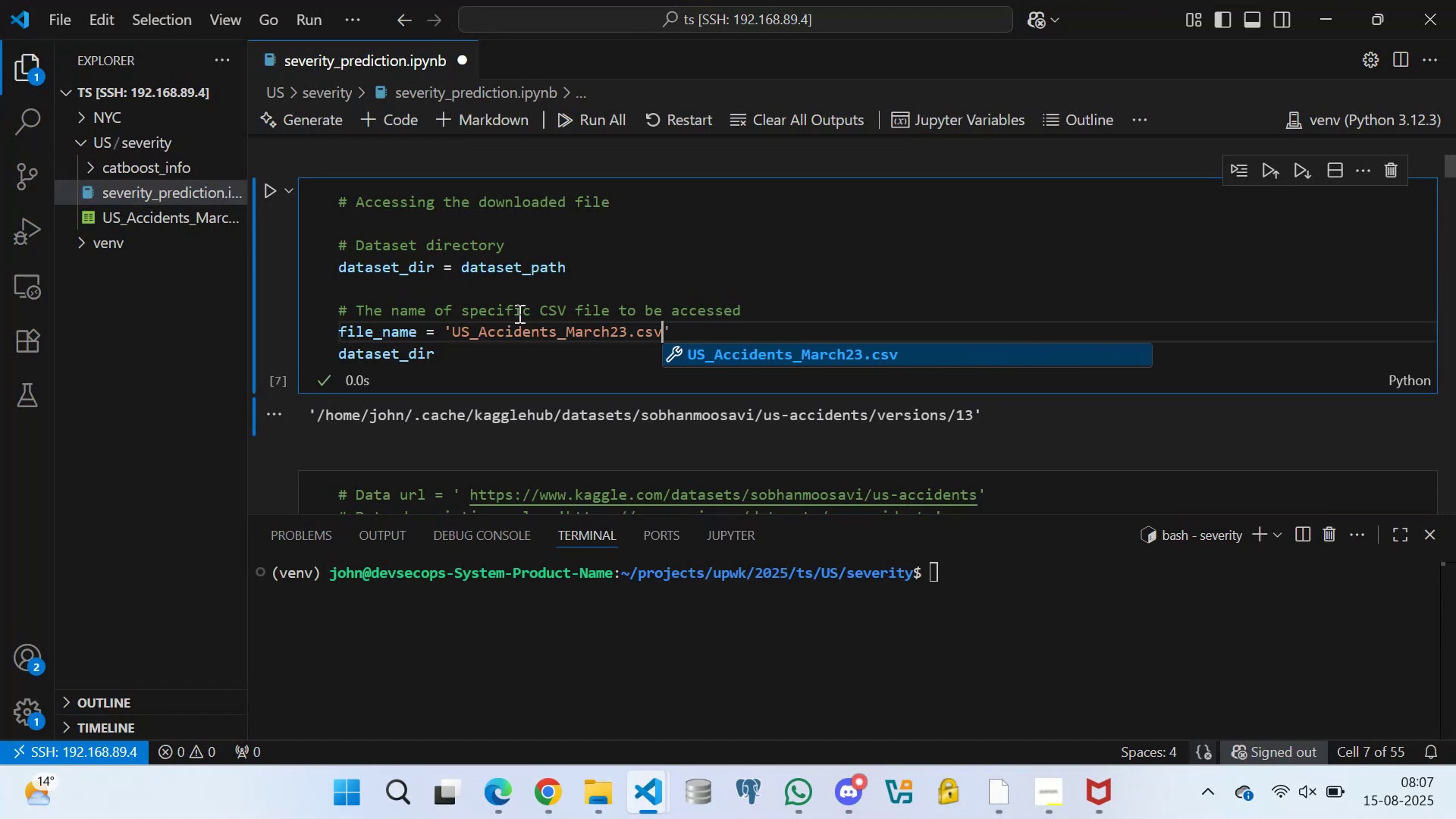 
key(ArrowRight)
 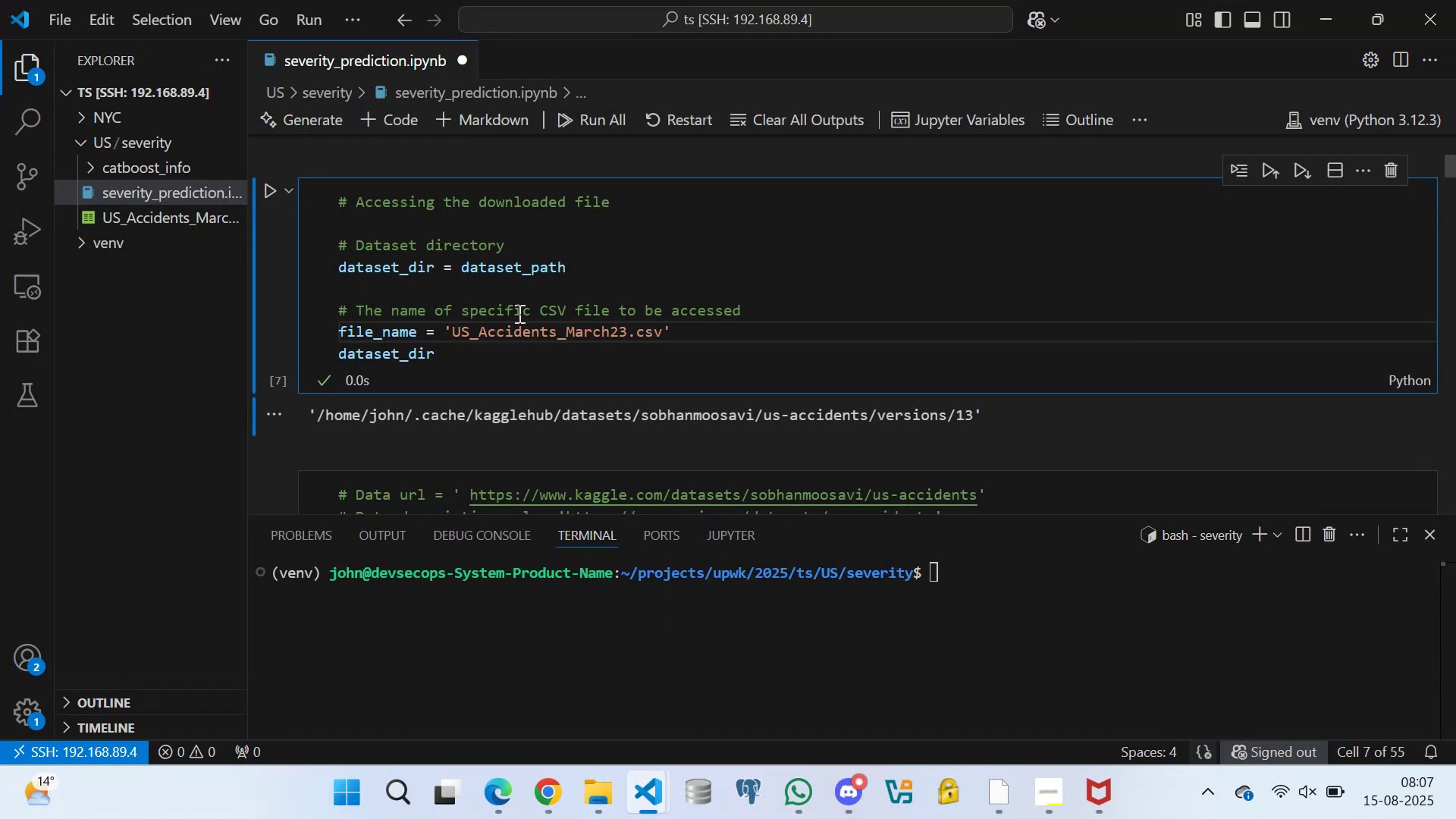 
key(Enter)
 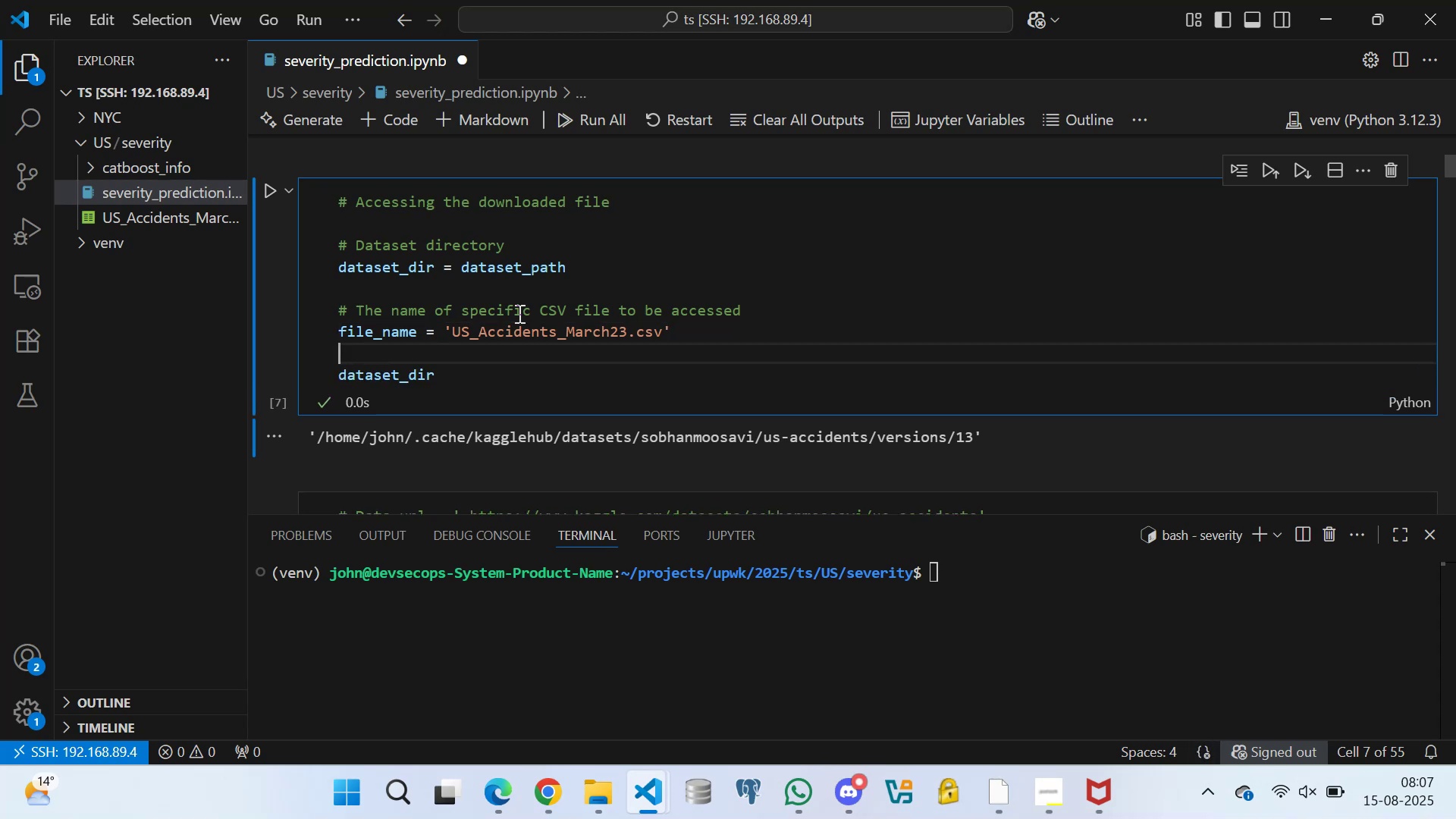 
wait(5.66)
 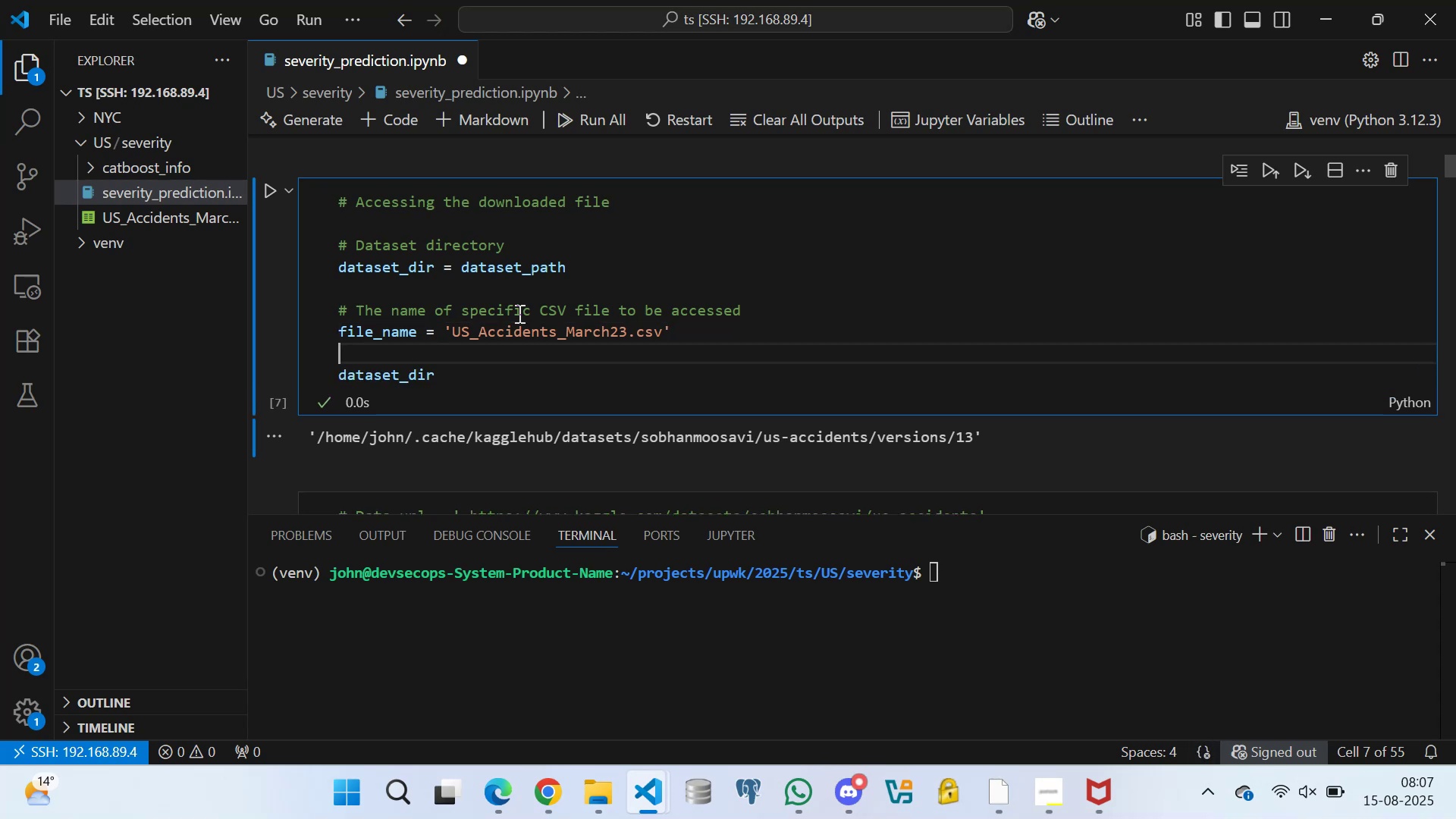 
scroll: coordinate [438, 316], scroll_direction: up, amount: 15.0
 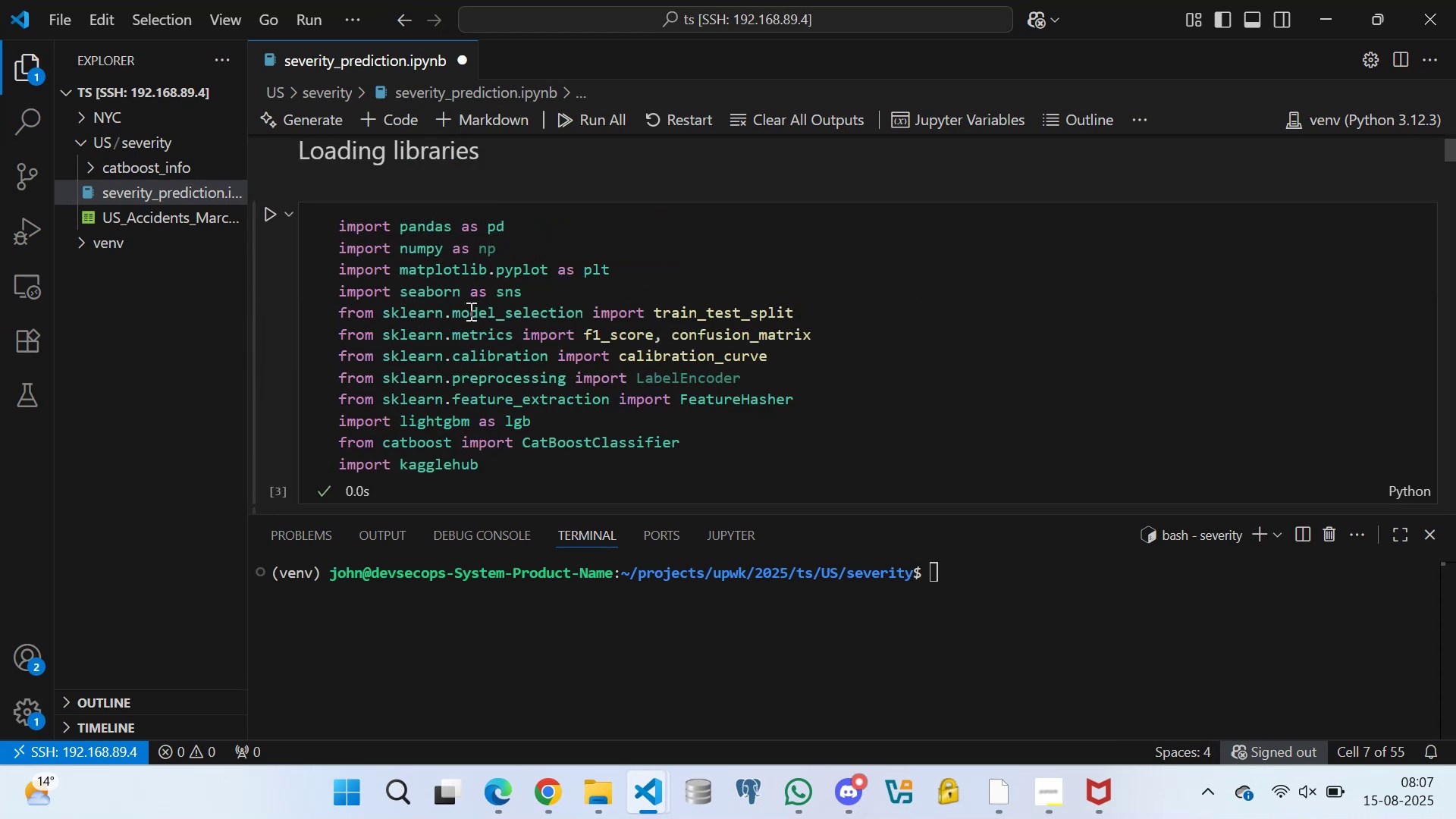 
scroll: coordinate [506, 383], scroll_direction: down, amount: 2.0
 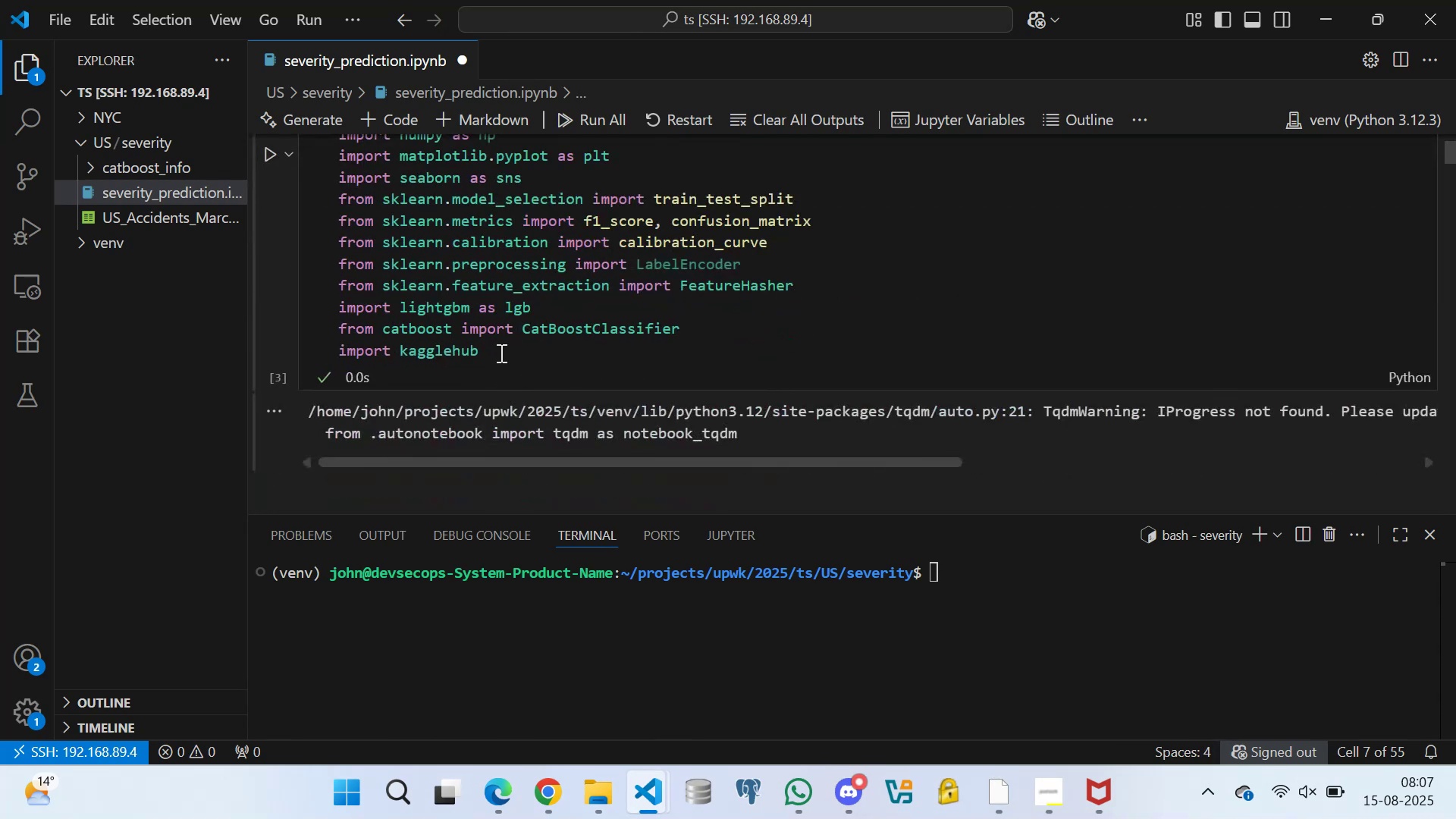 
left_click([500, 352])
 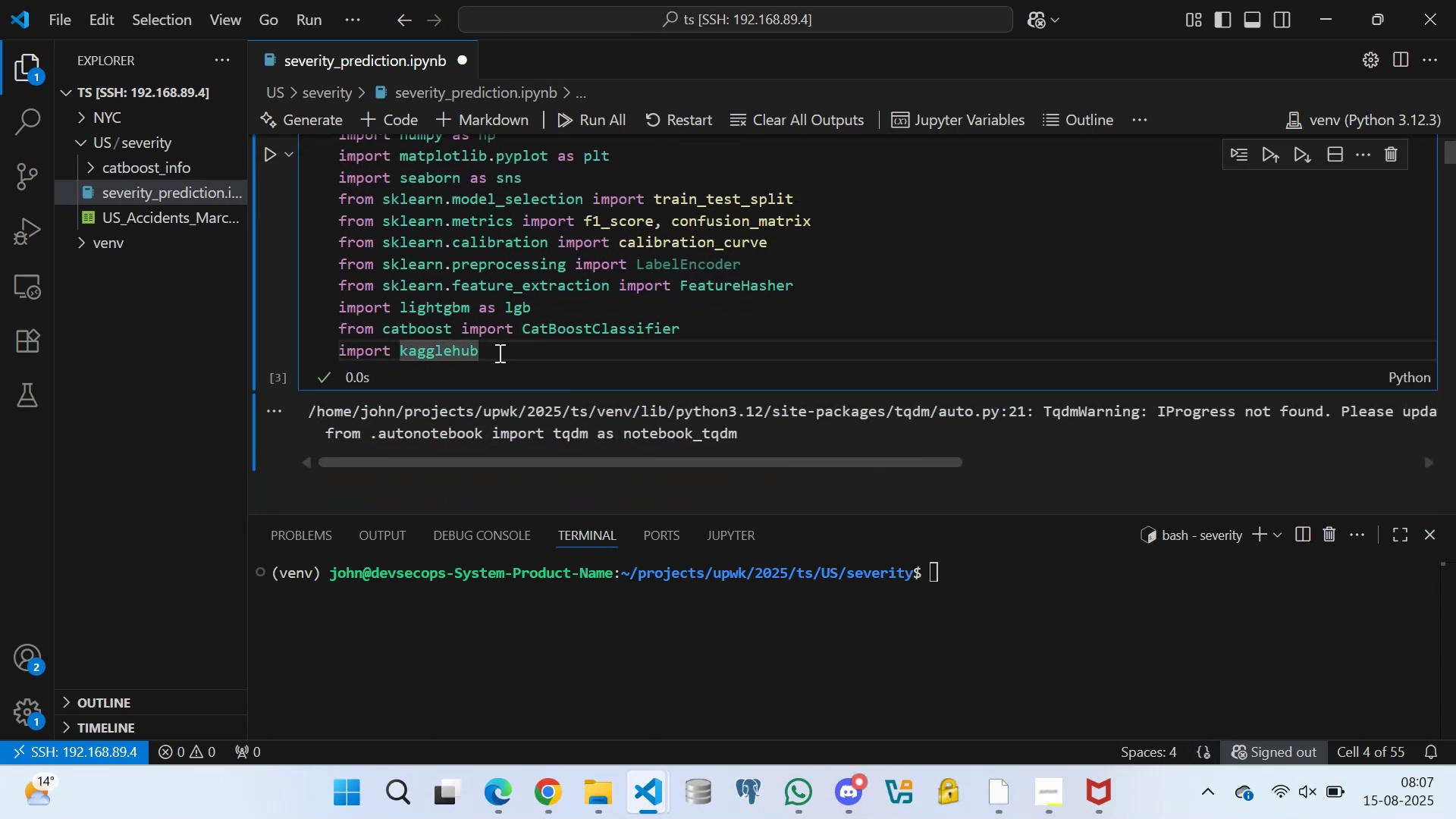 
left_click([500, 358])
 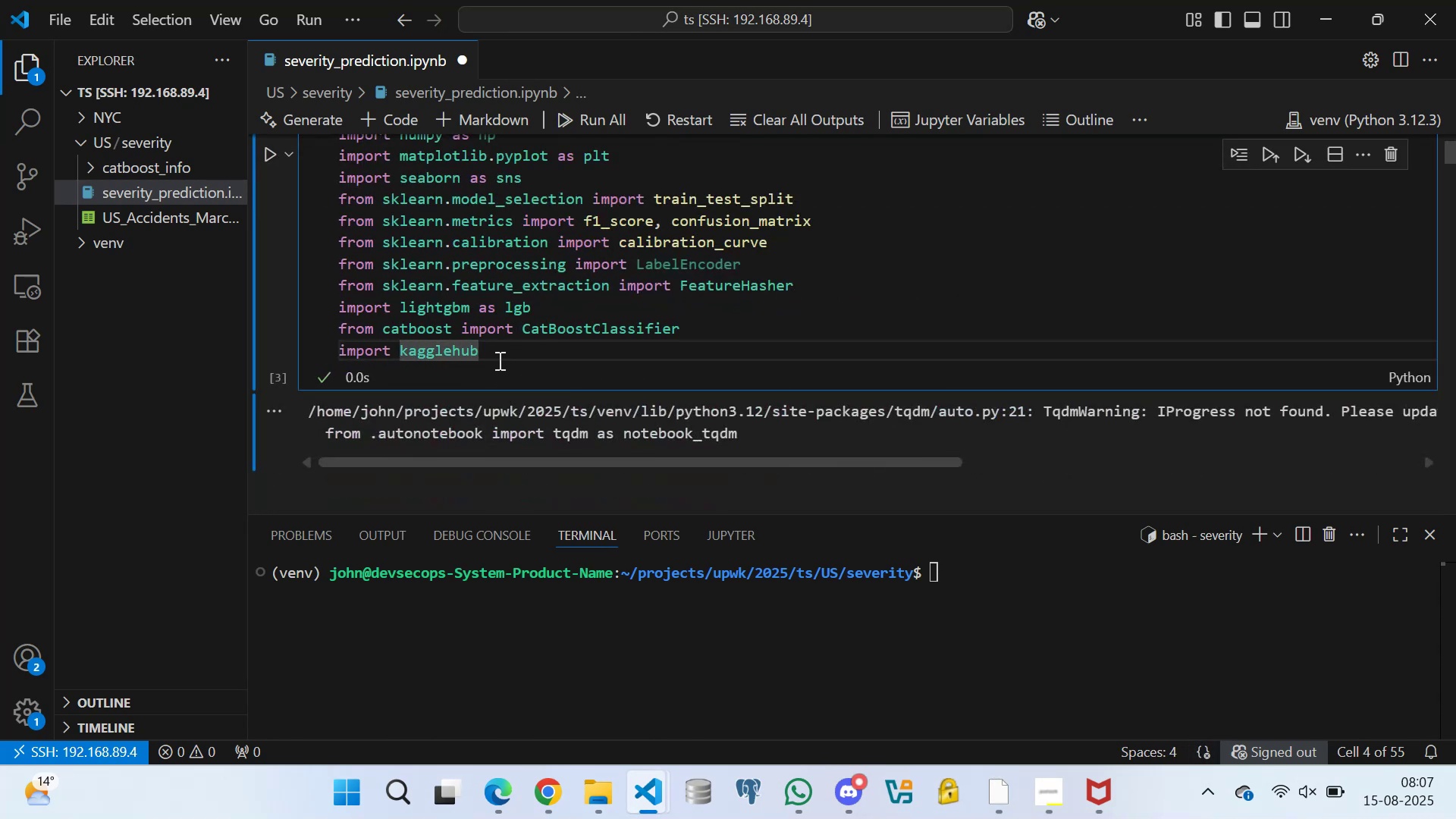 
key(Enter)
 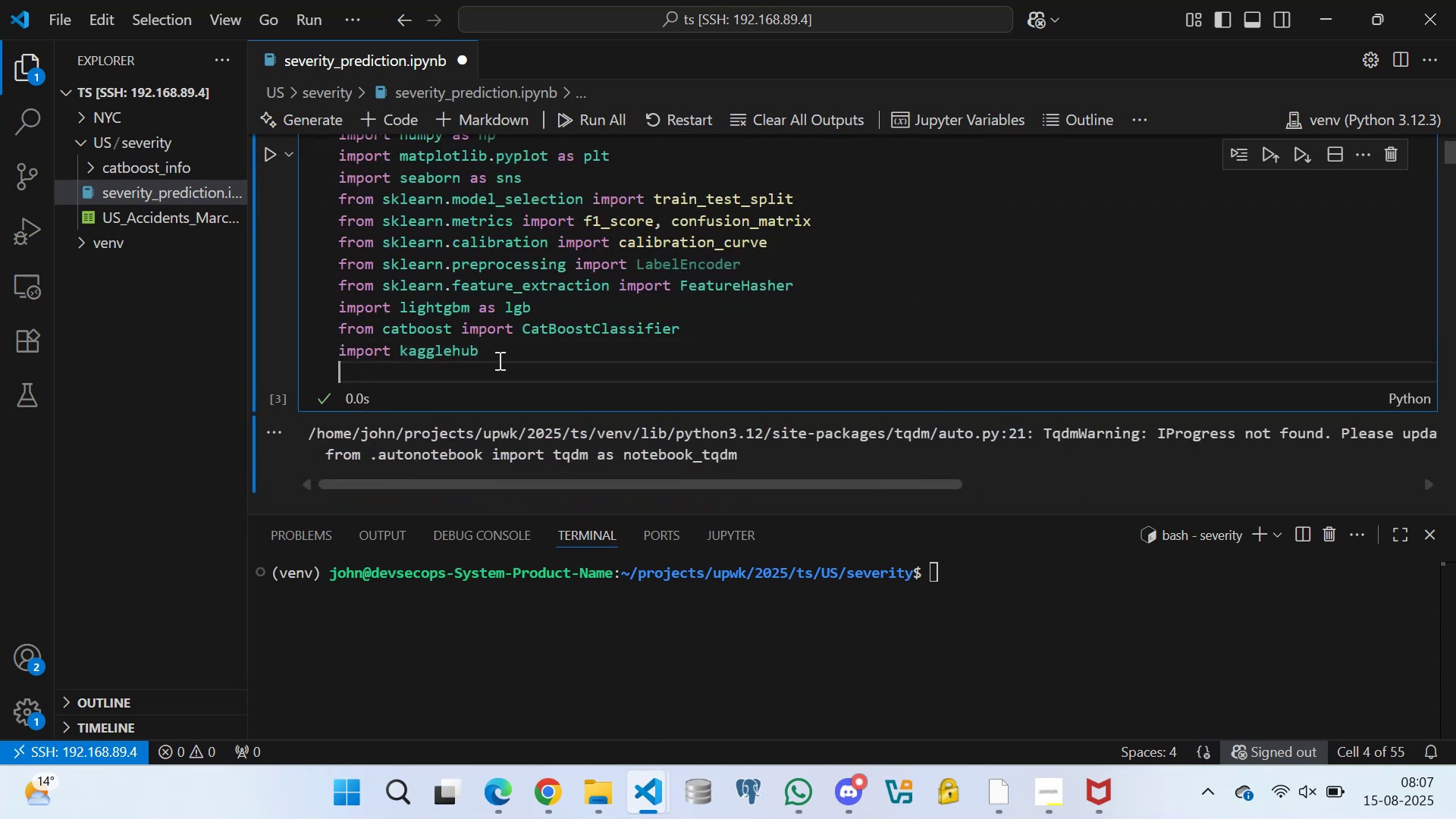 
type(import os)
 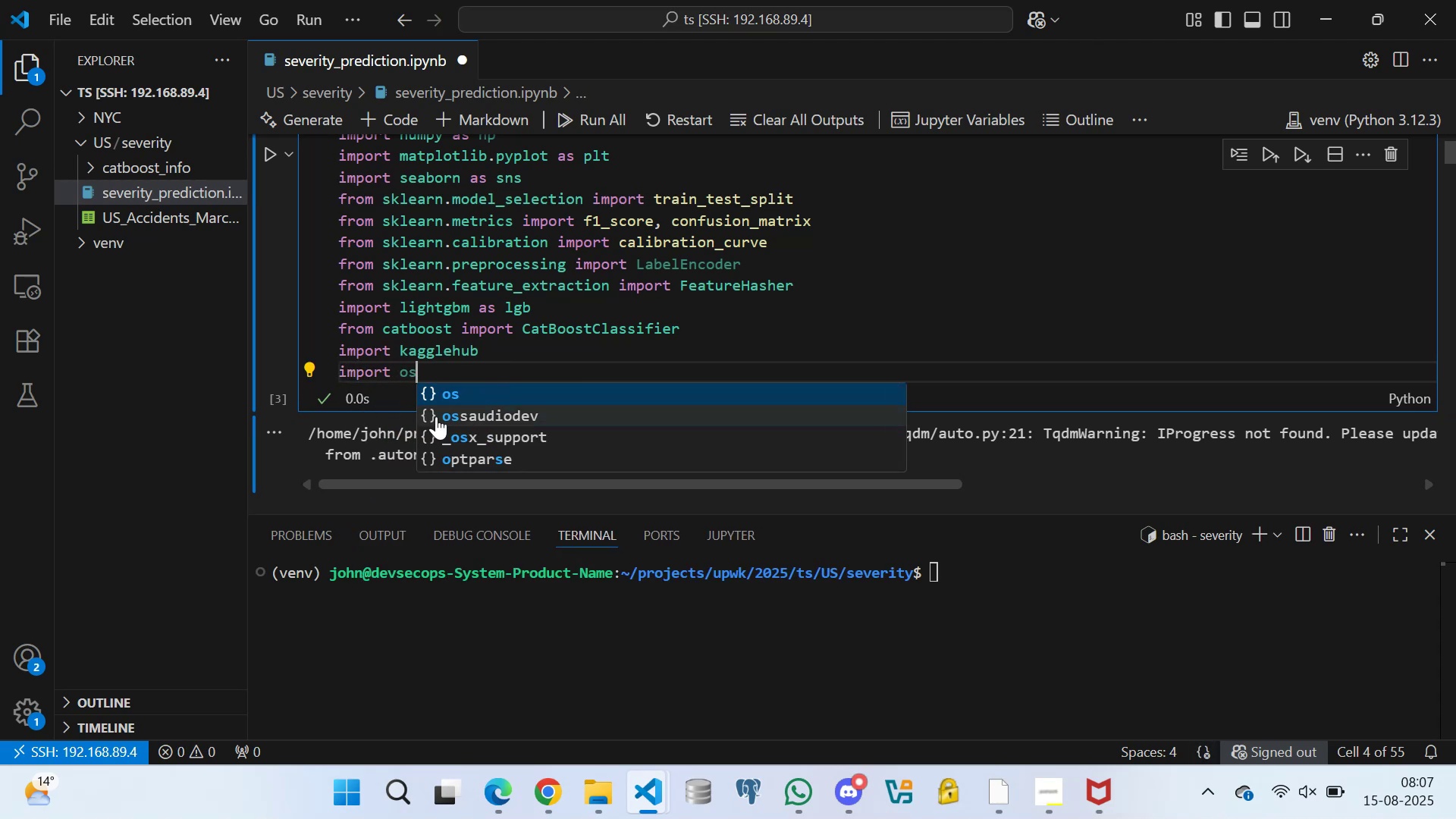 
left_click([453, 400])
 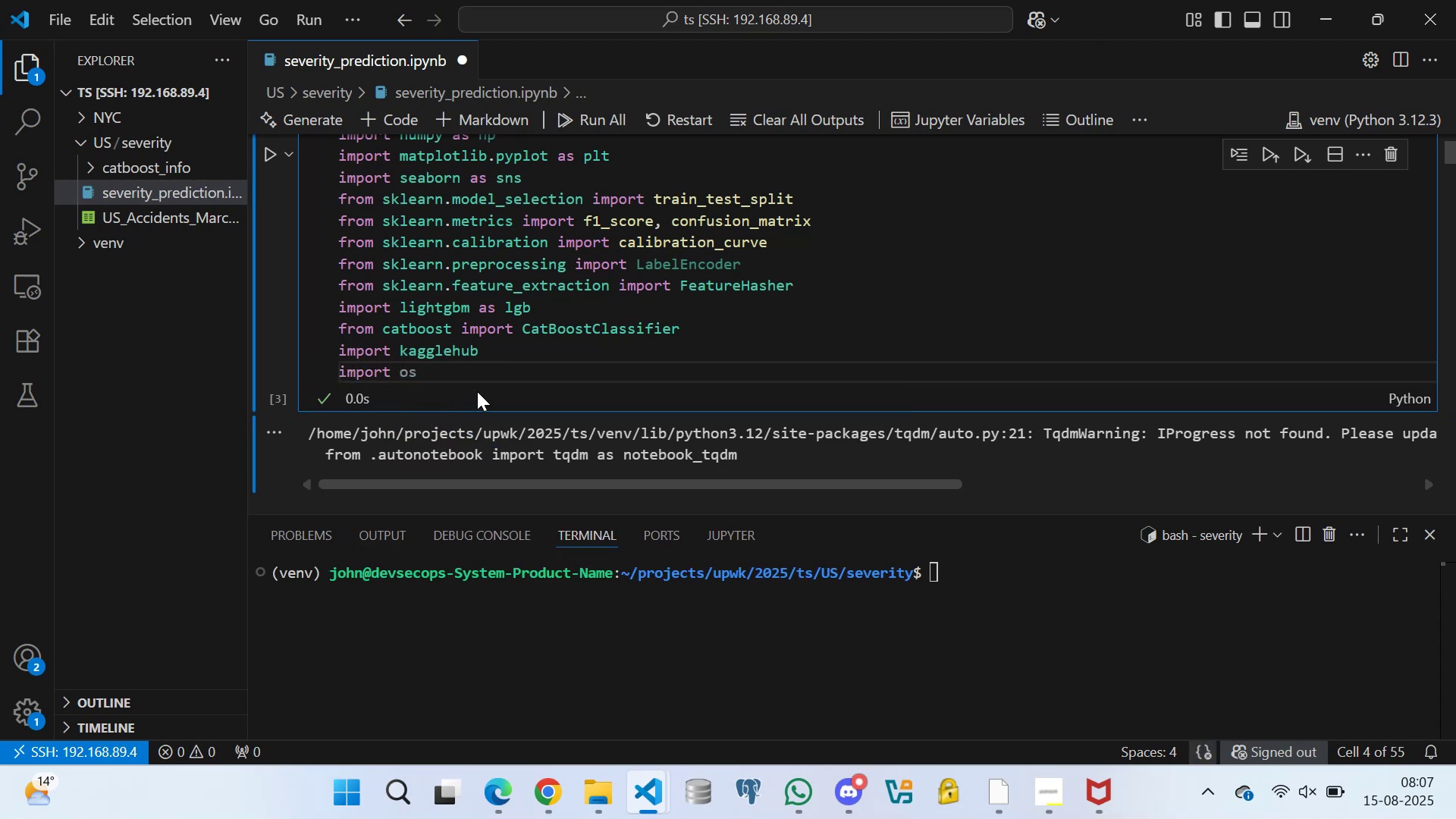 
key(Control+S)
 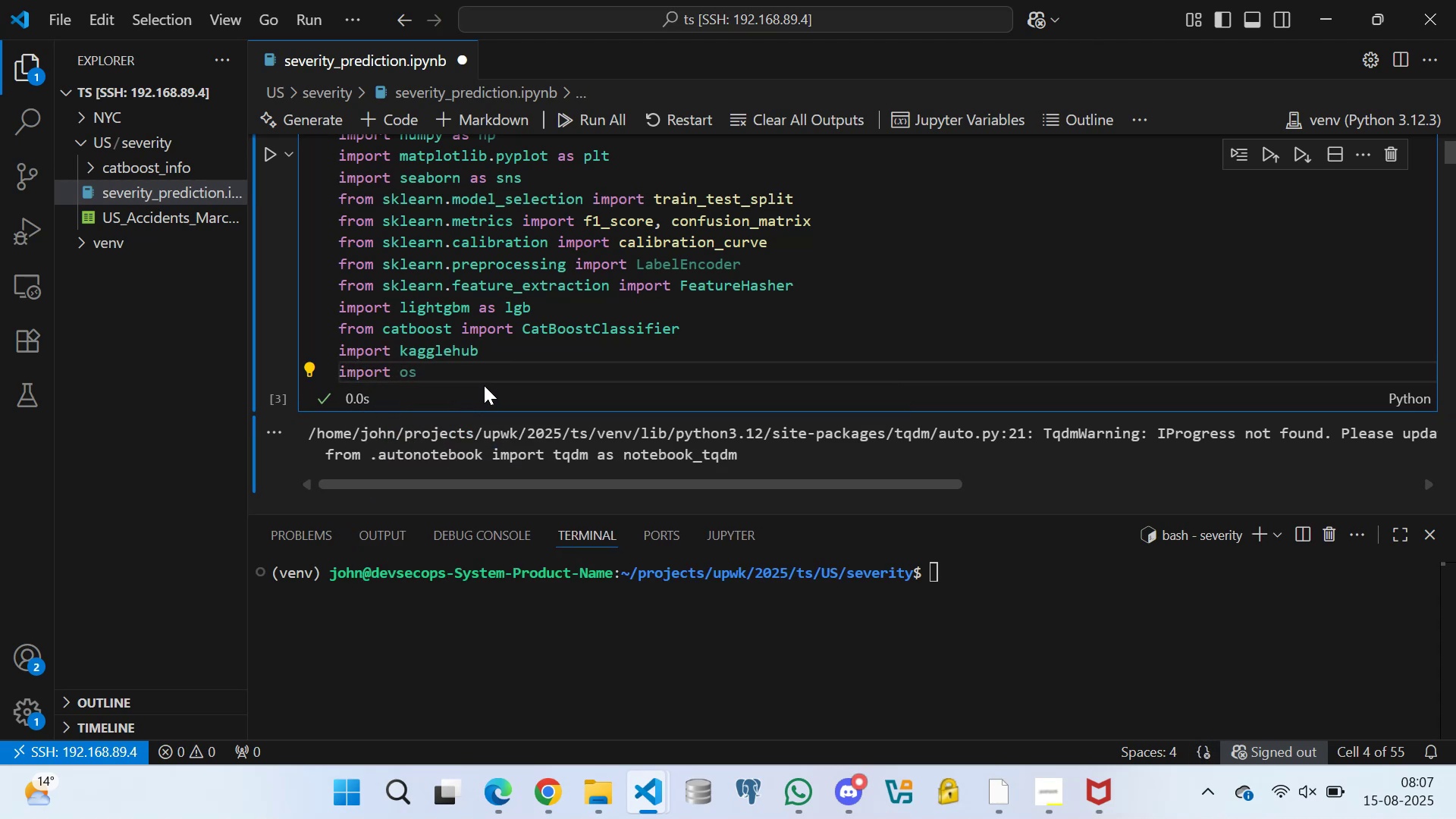 
scroll: coordinate [460, 380], scroll_direction: down, amount: 13.0
 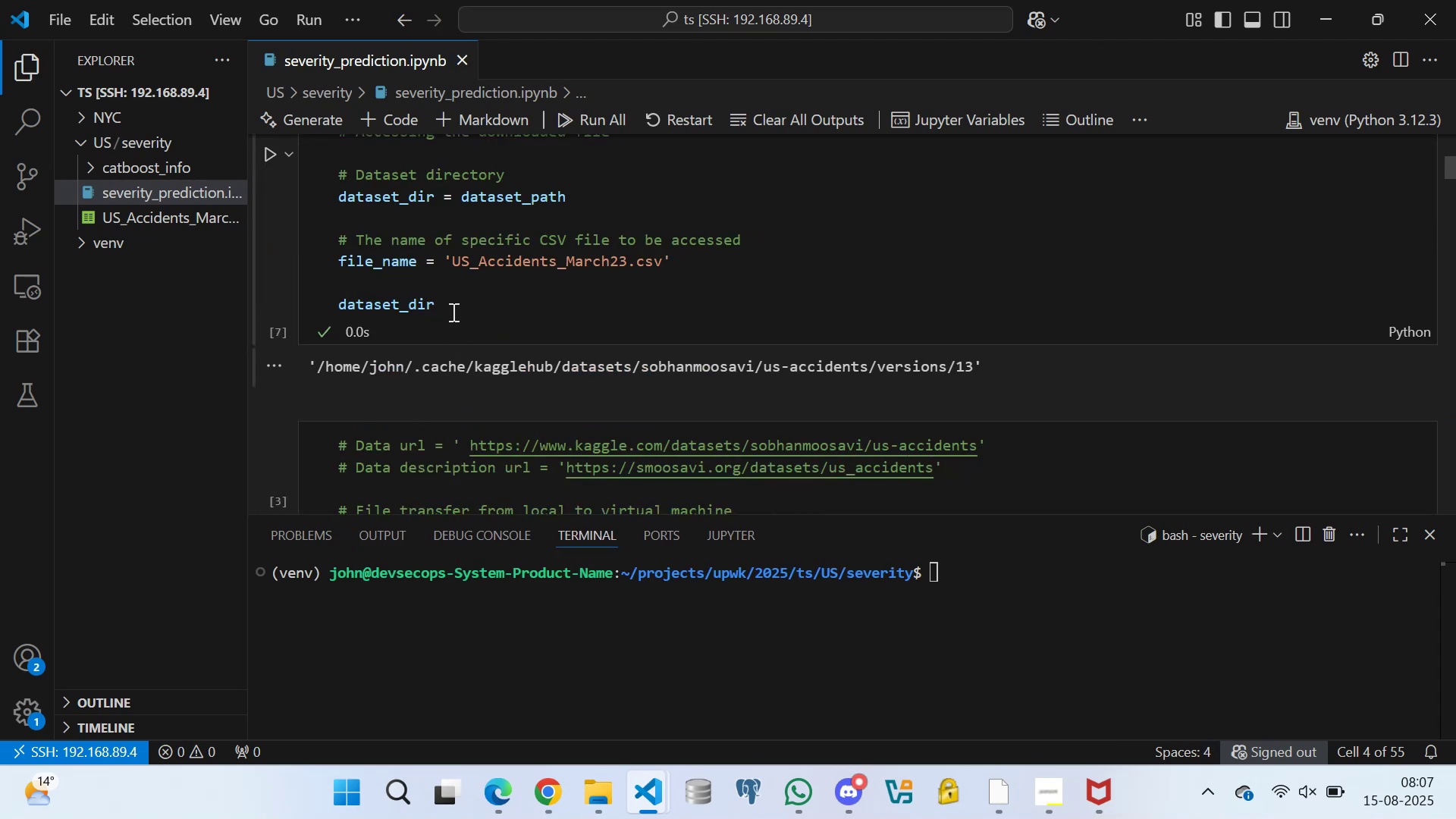 
left_click([441, 293])
 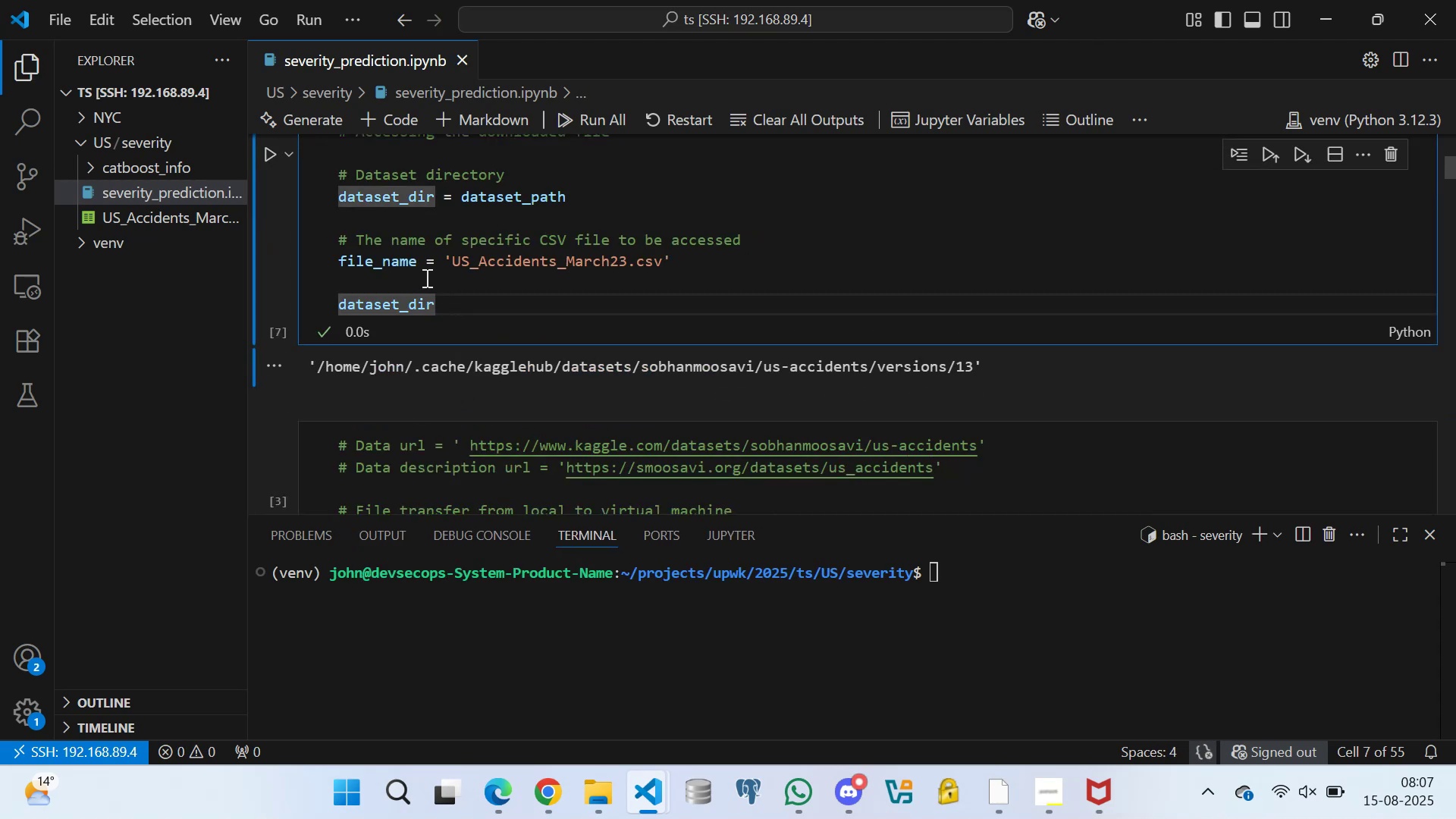 
left_click([425, 275])
 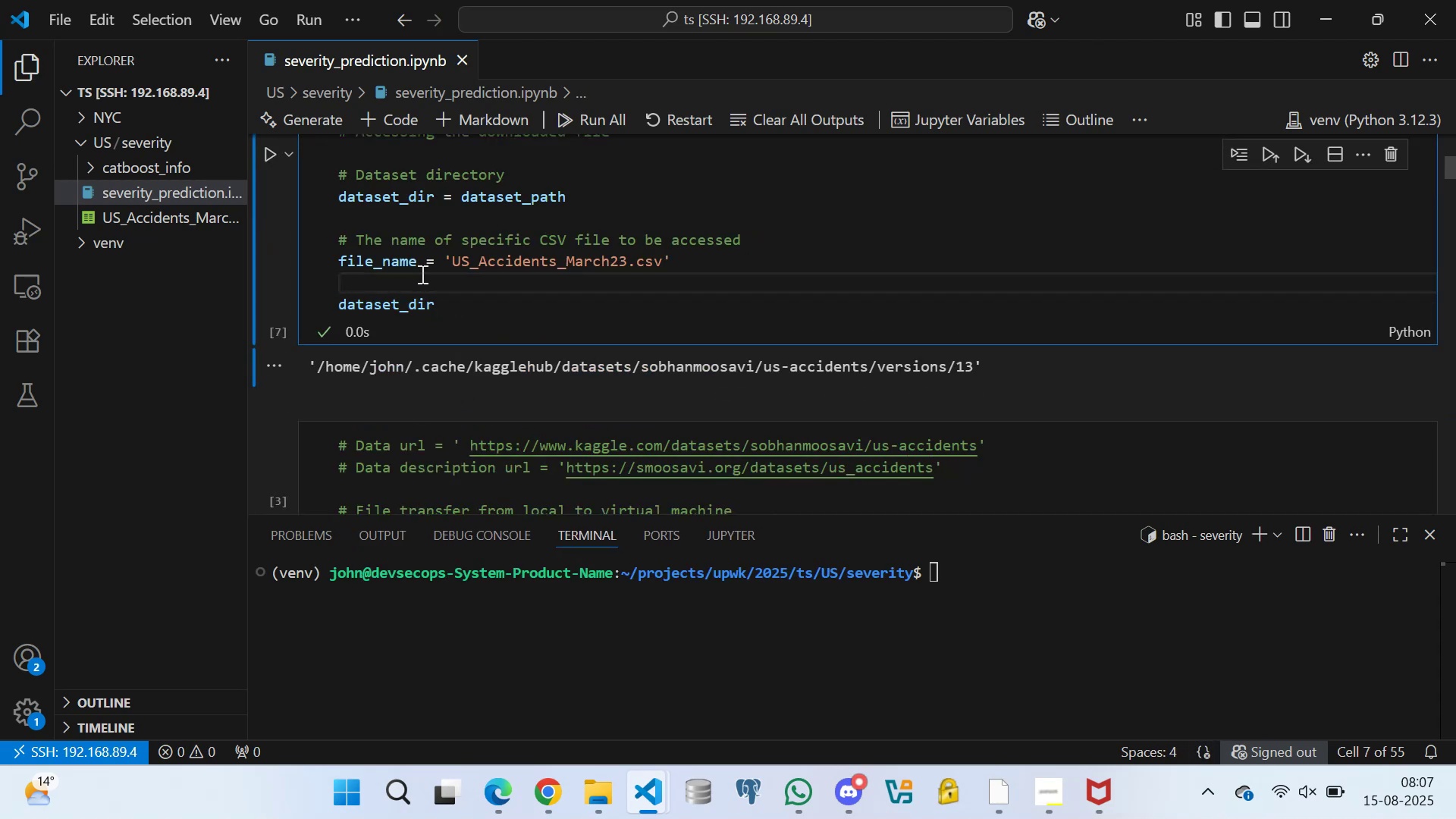 
key(Enter)
 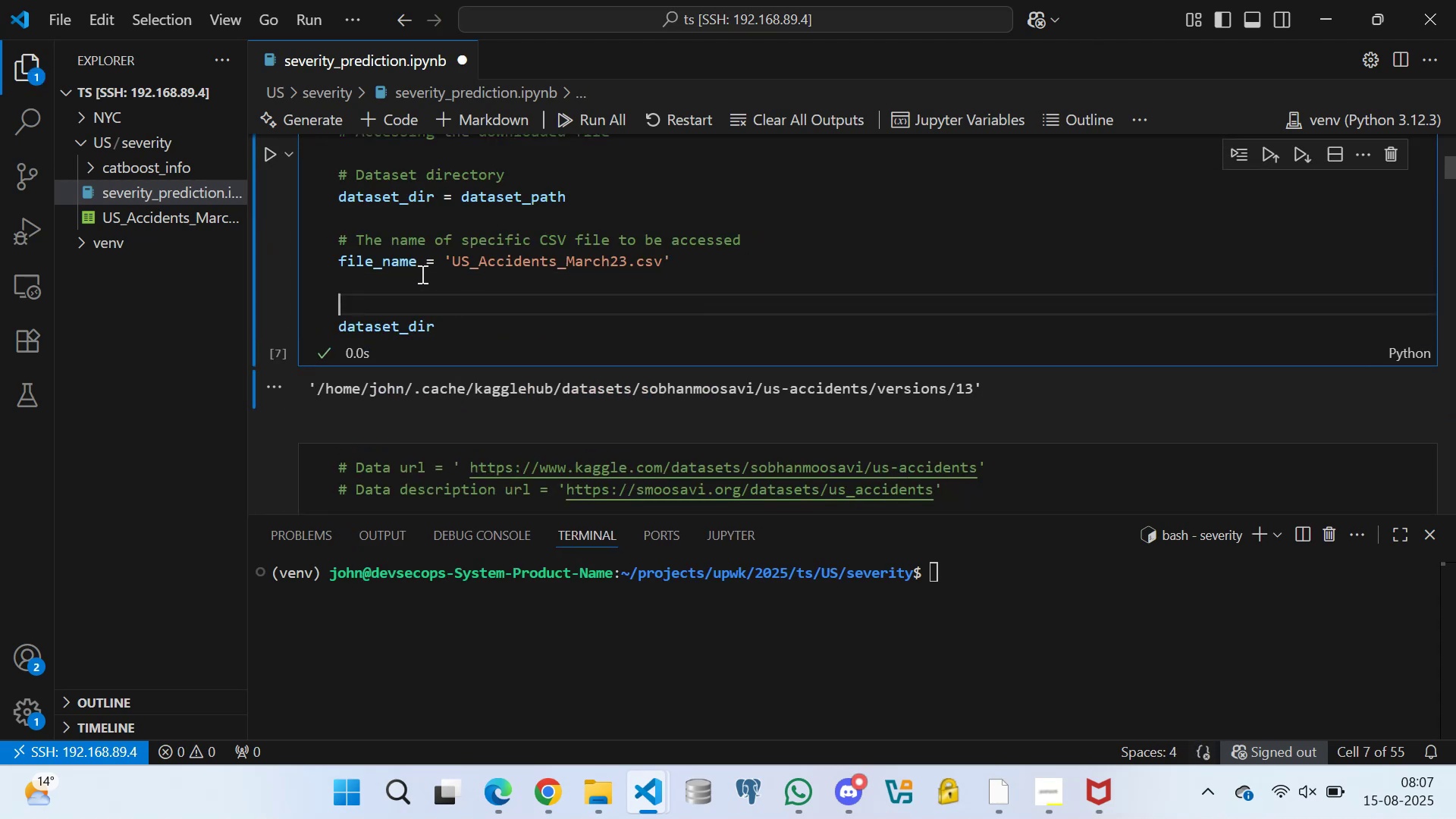 
type(# Join the directory  )
key(Backspace)
type(path and file name )
 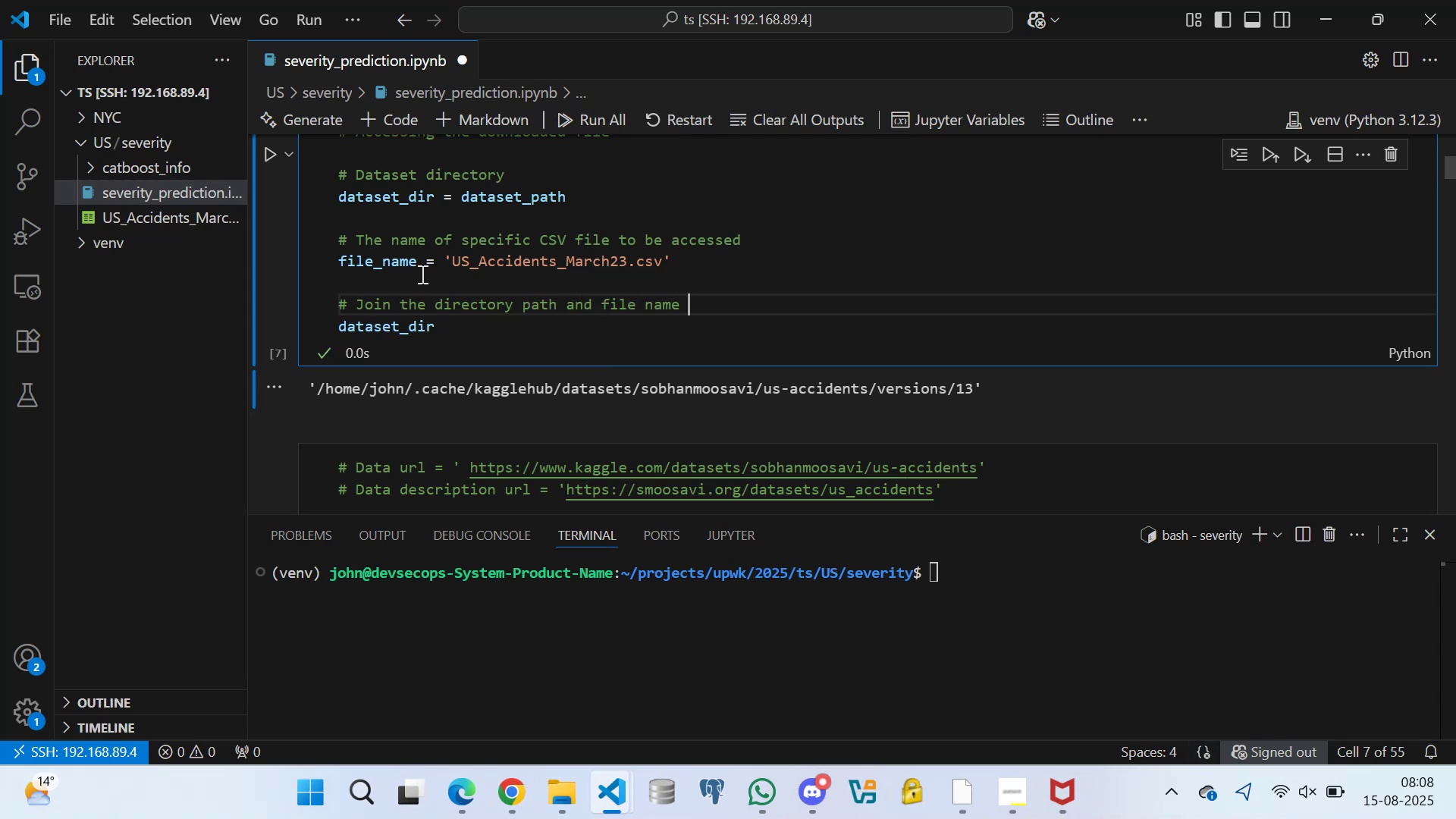 
type(to get the full path)
 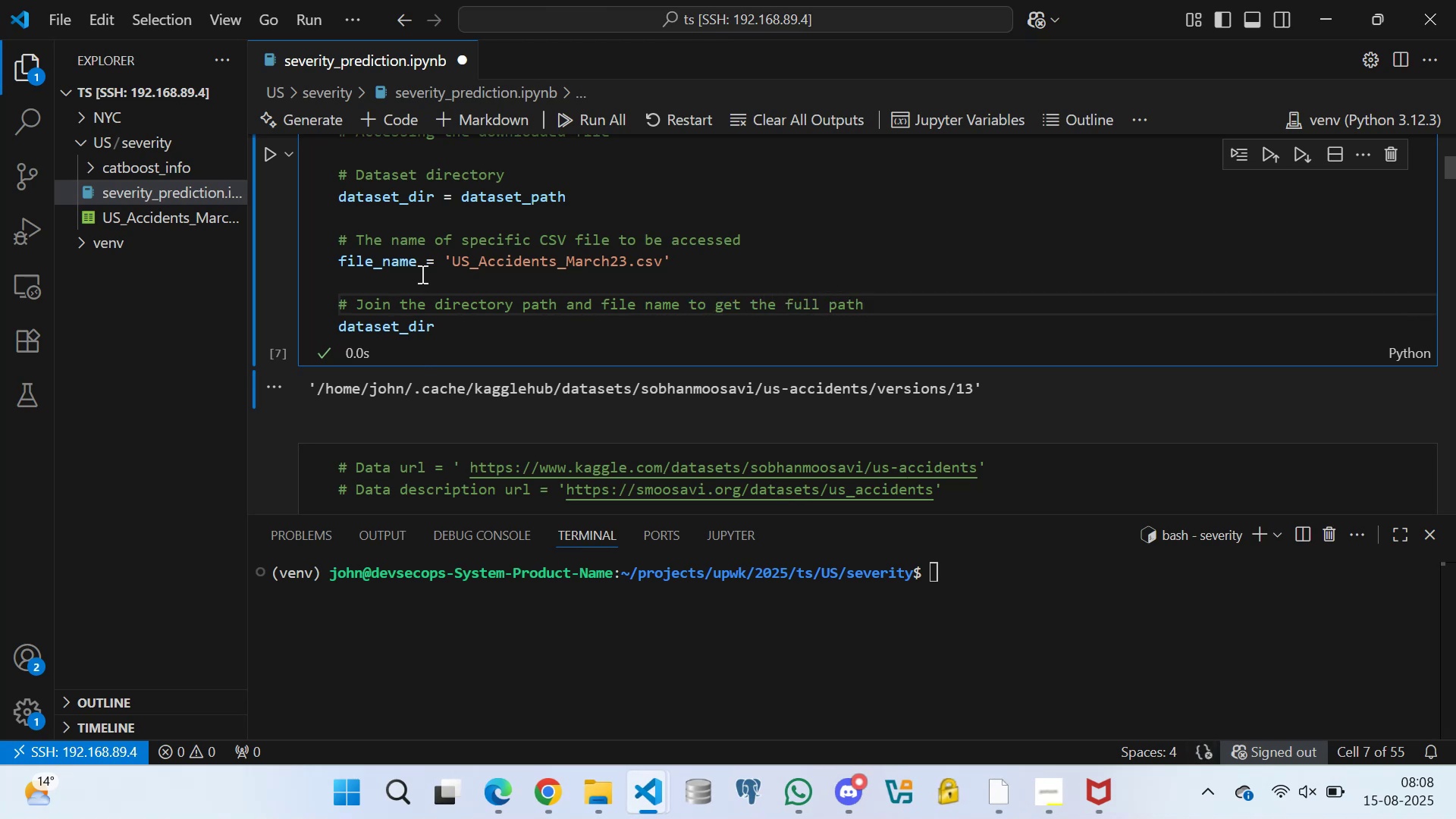 
key(Enter)
 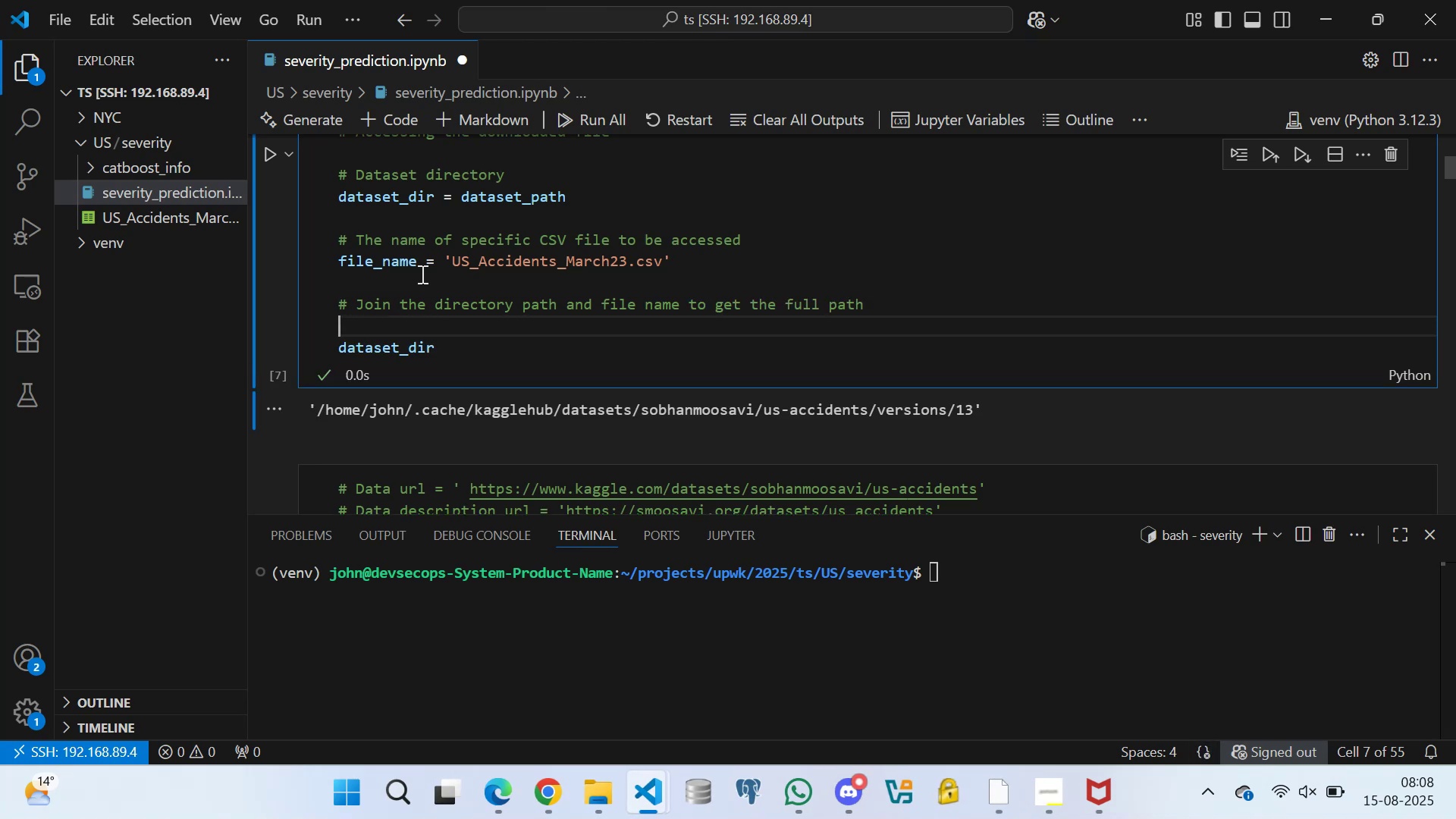 
type(full_path = os.pa)
 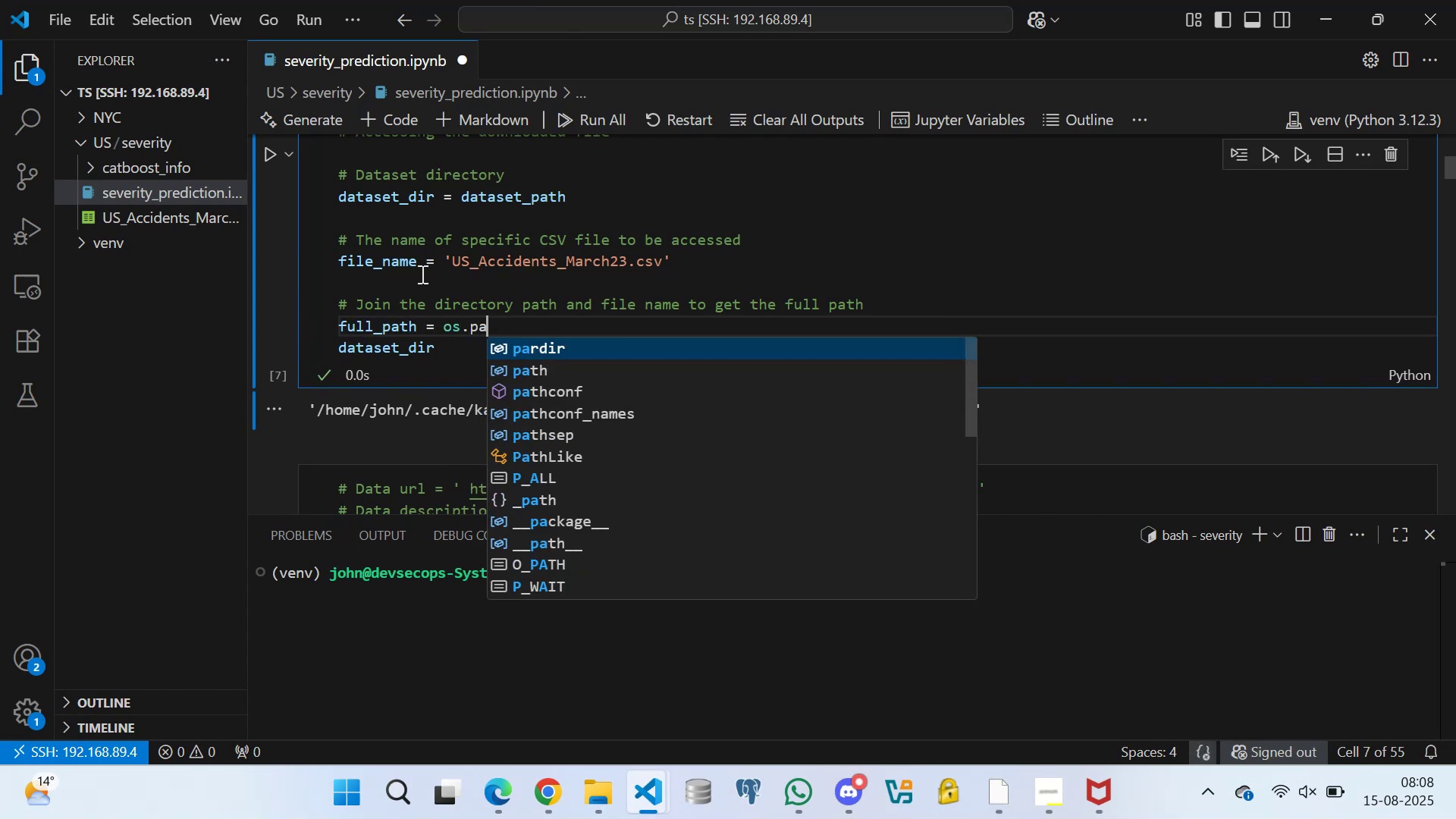 
left_click([538, 366])
 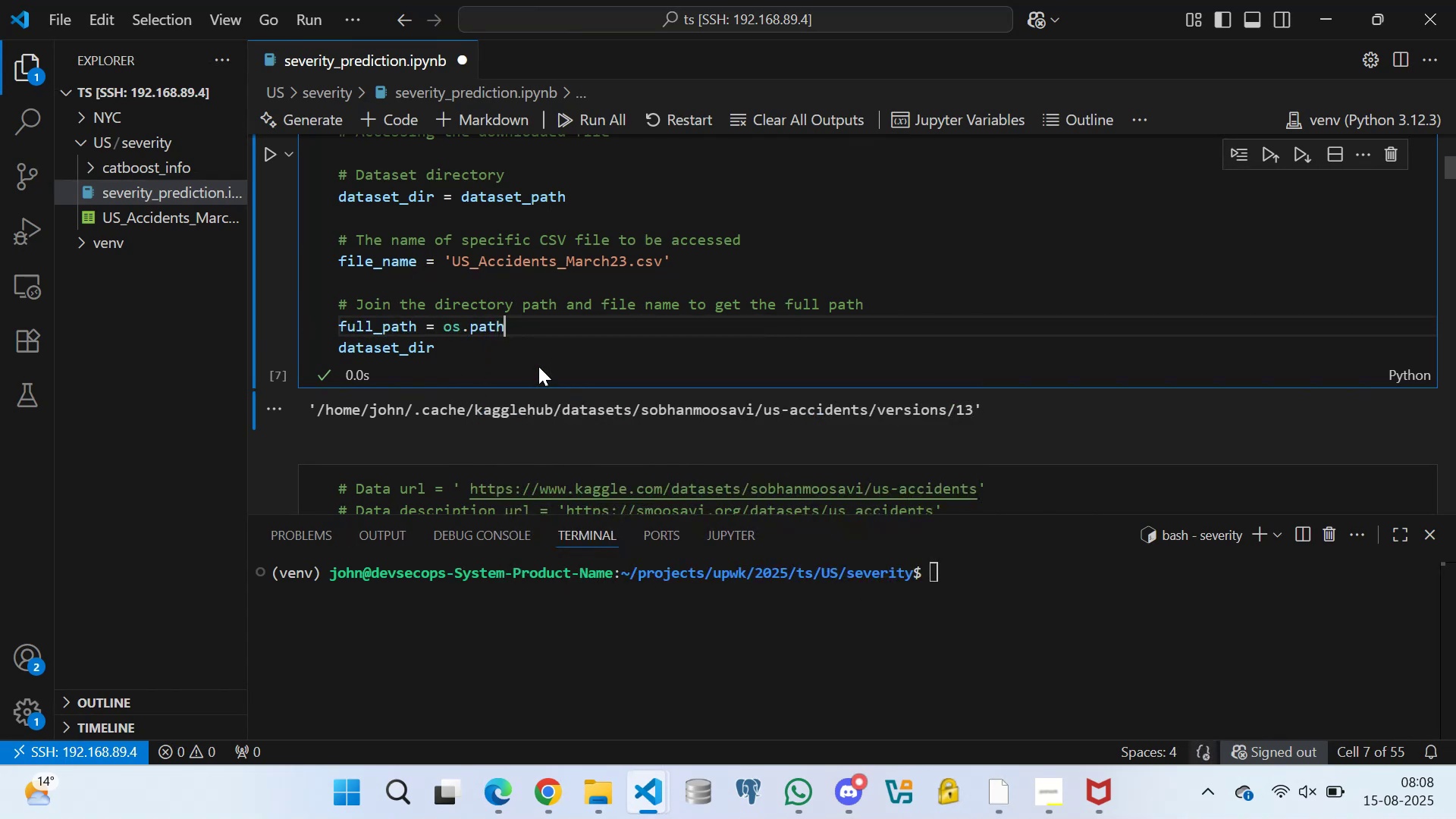 
type(.join(data)
 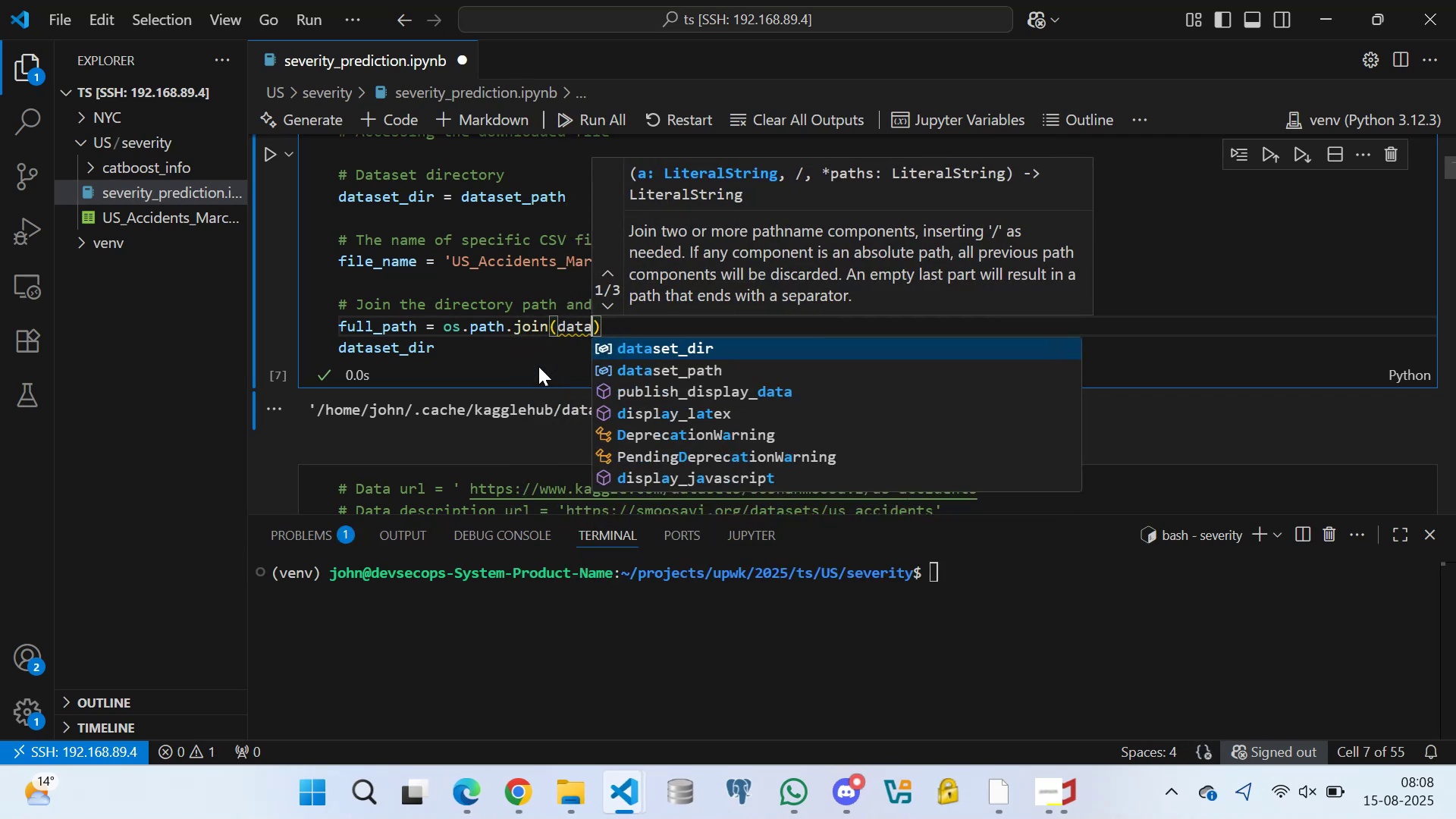 
left_click([661, 347])
 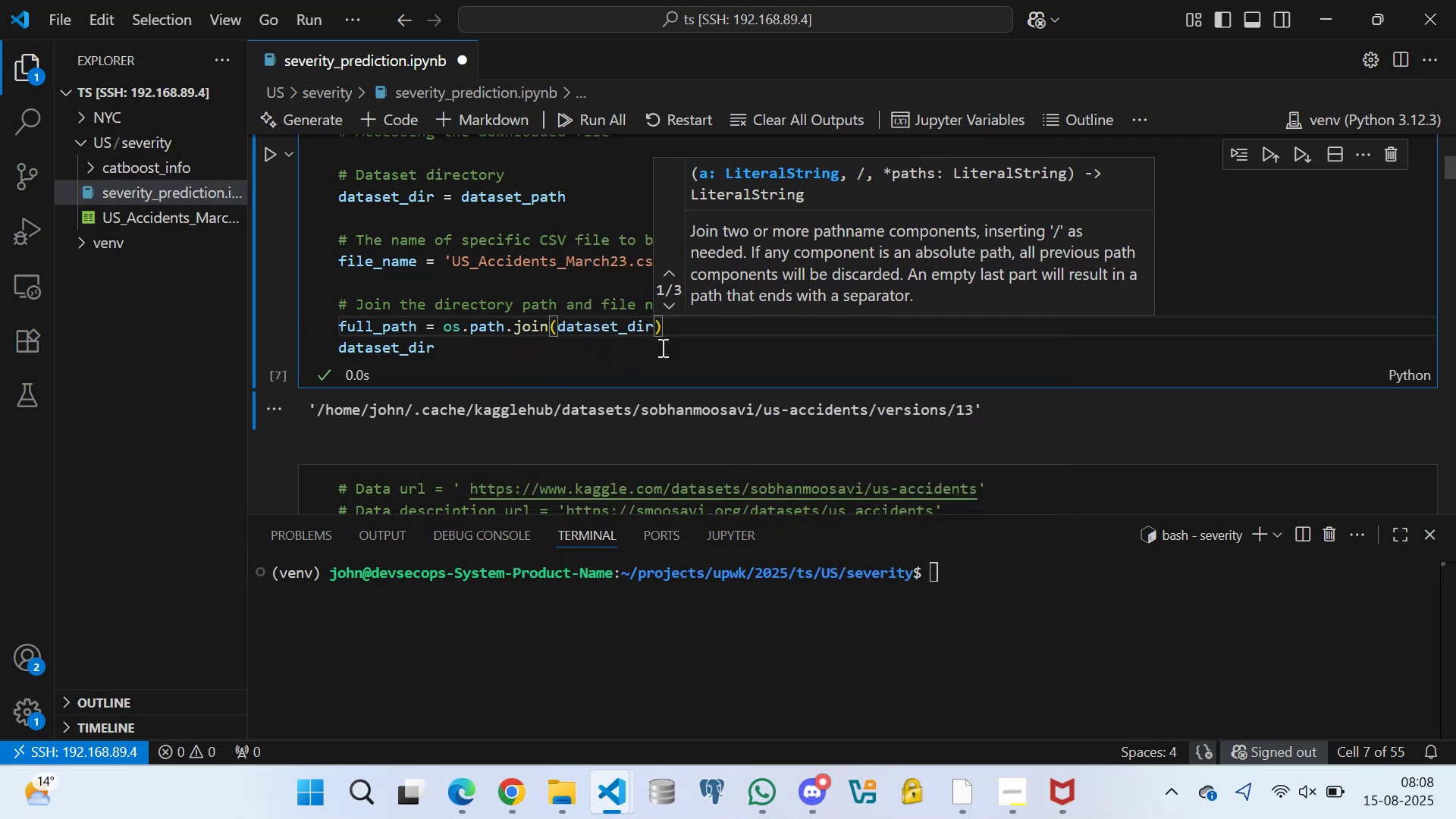 
type(, file)
 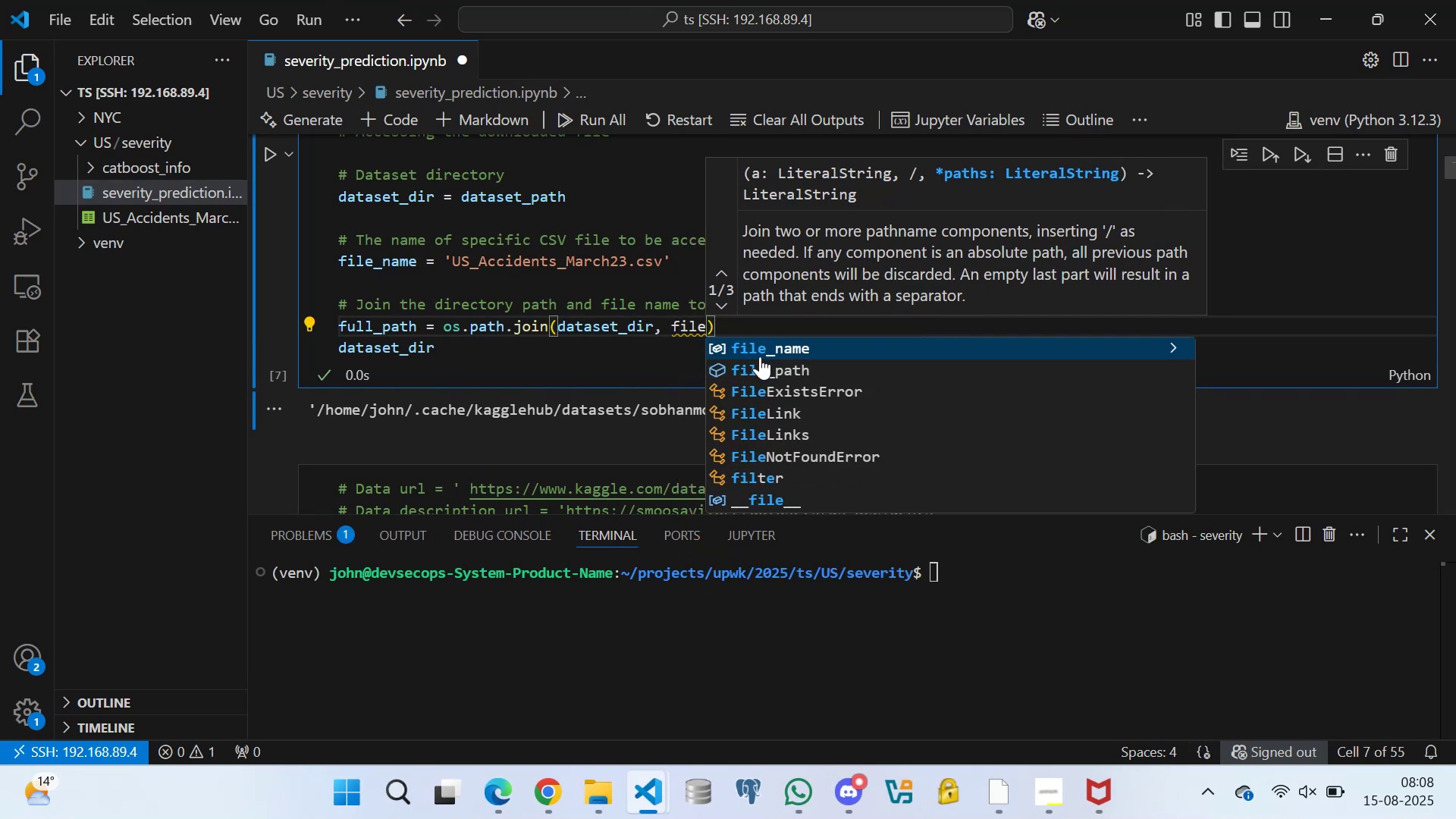 
left_click([761, 352])
 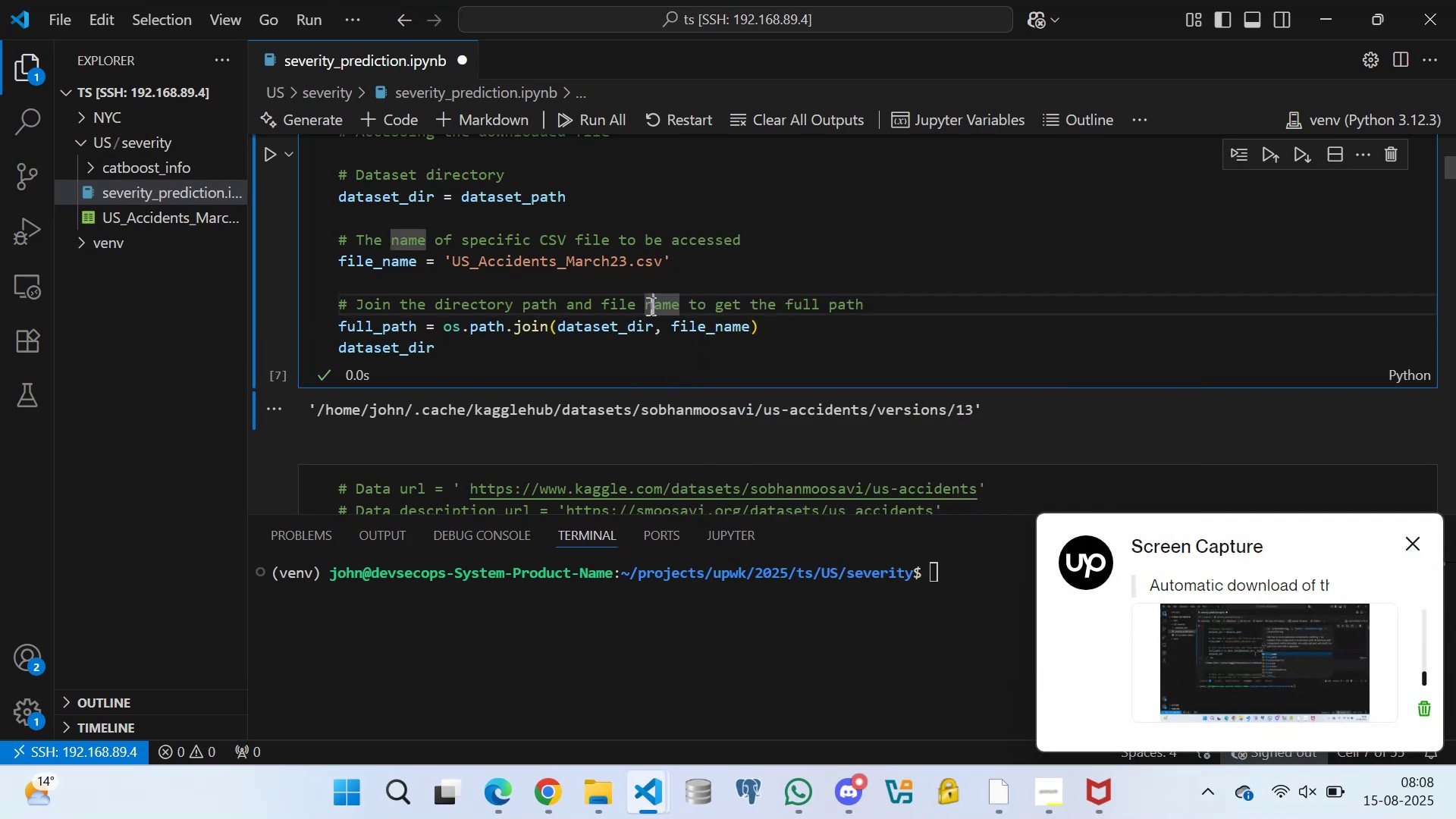 
triple_click([629, 347])
 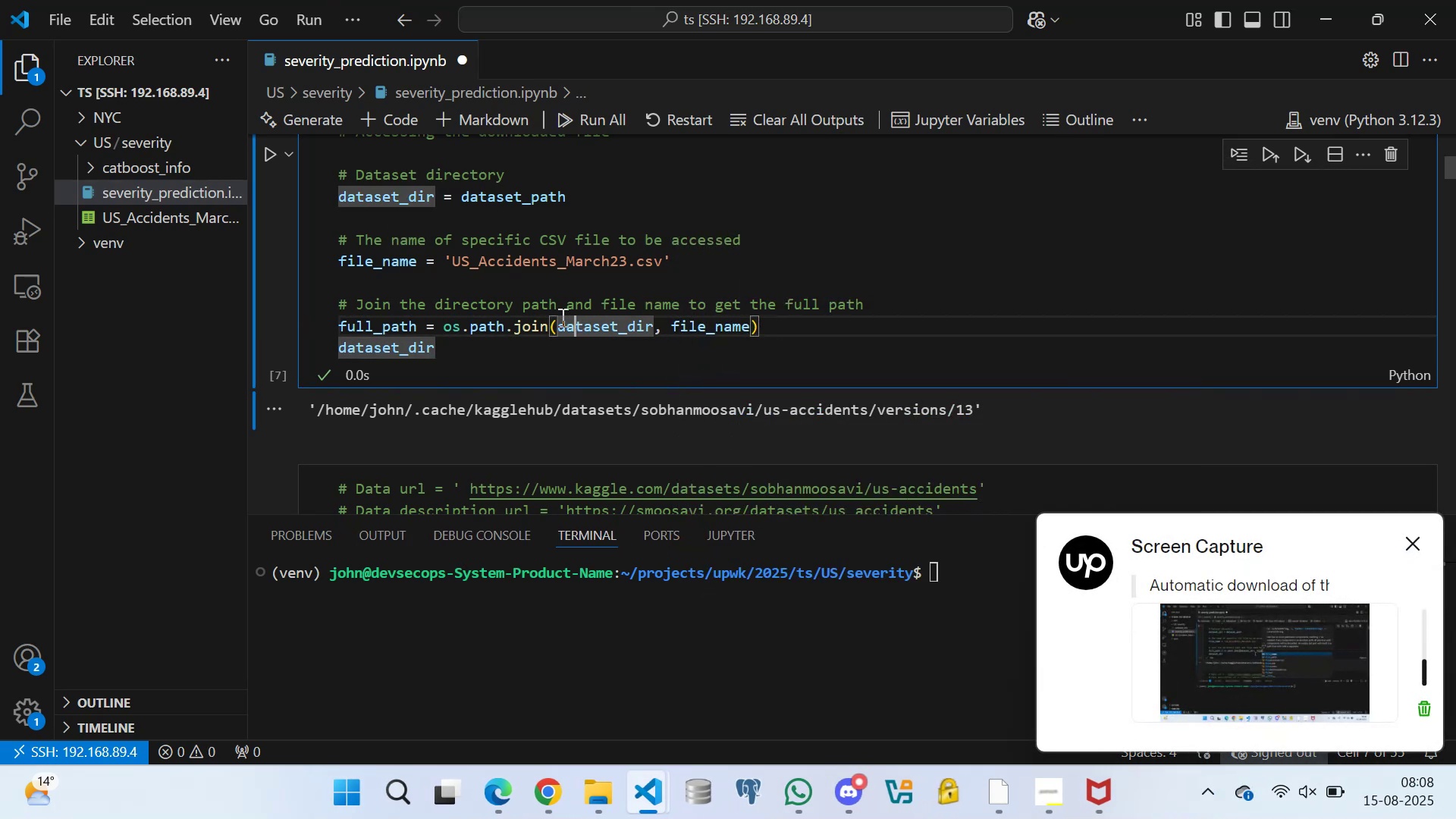 
triple_click([514, 290])
 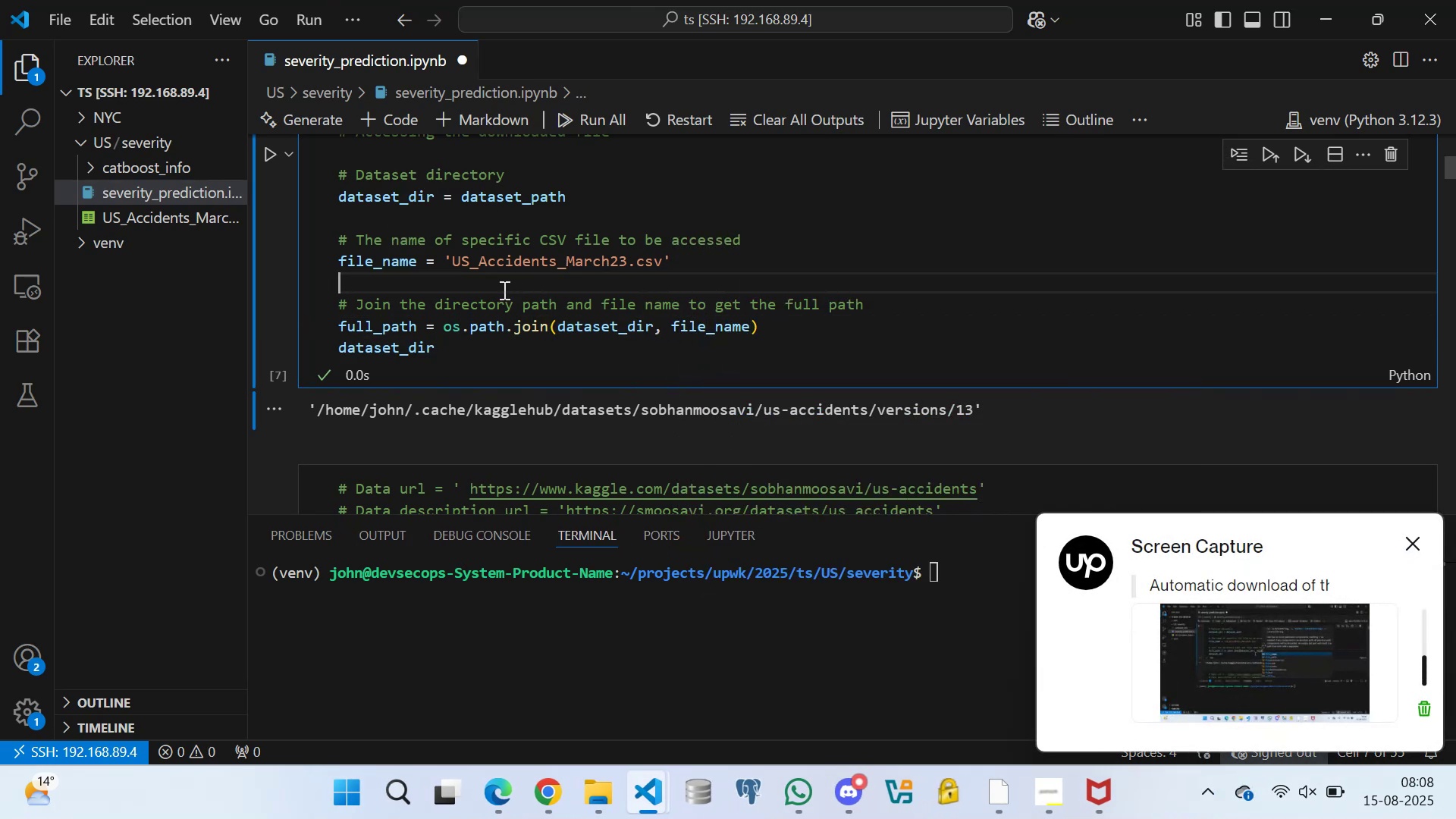 
left_click_drag(start_coordinate=[450, 283], to_coordinate=[443, 284])
 